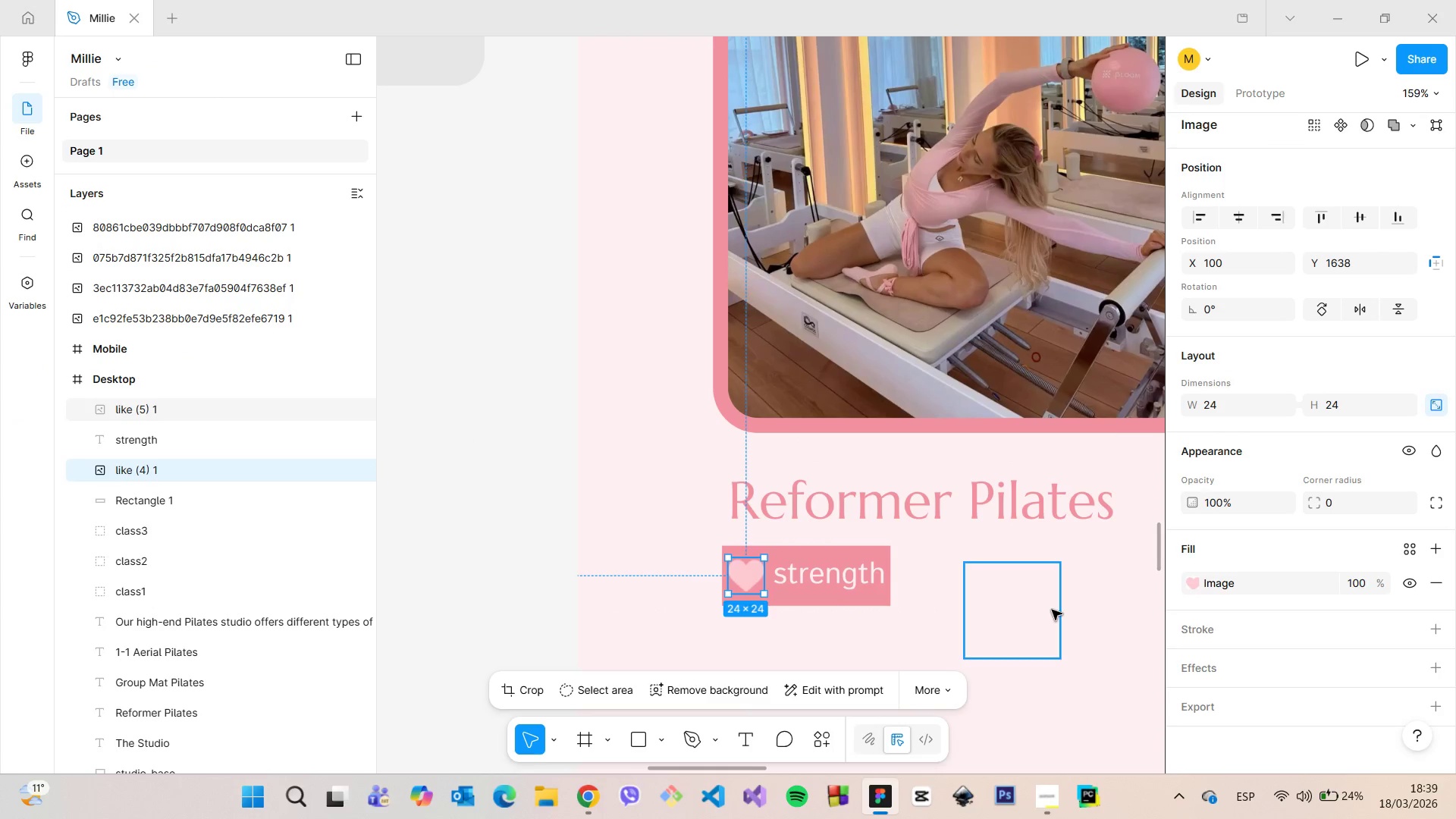 
key(Backspace)
 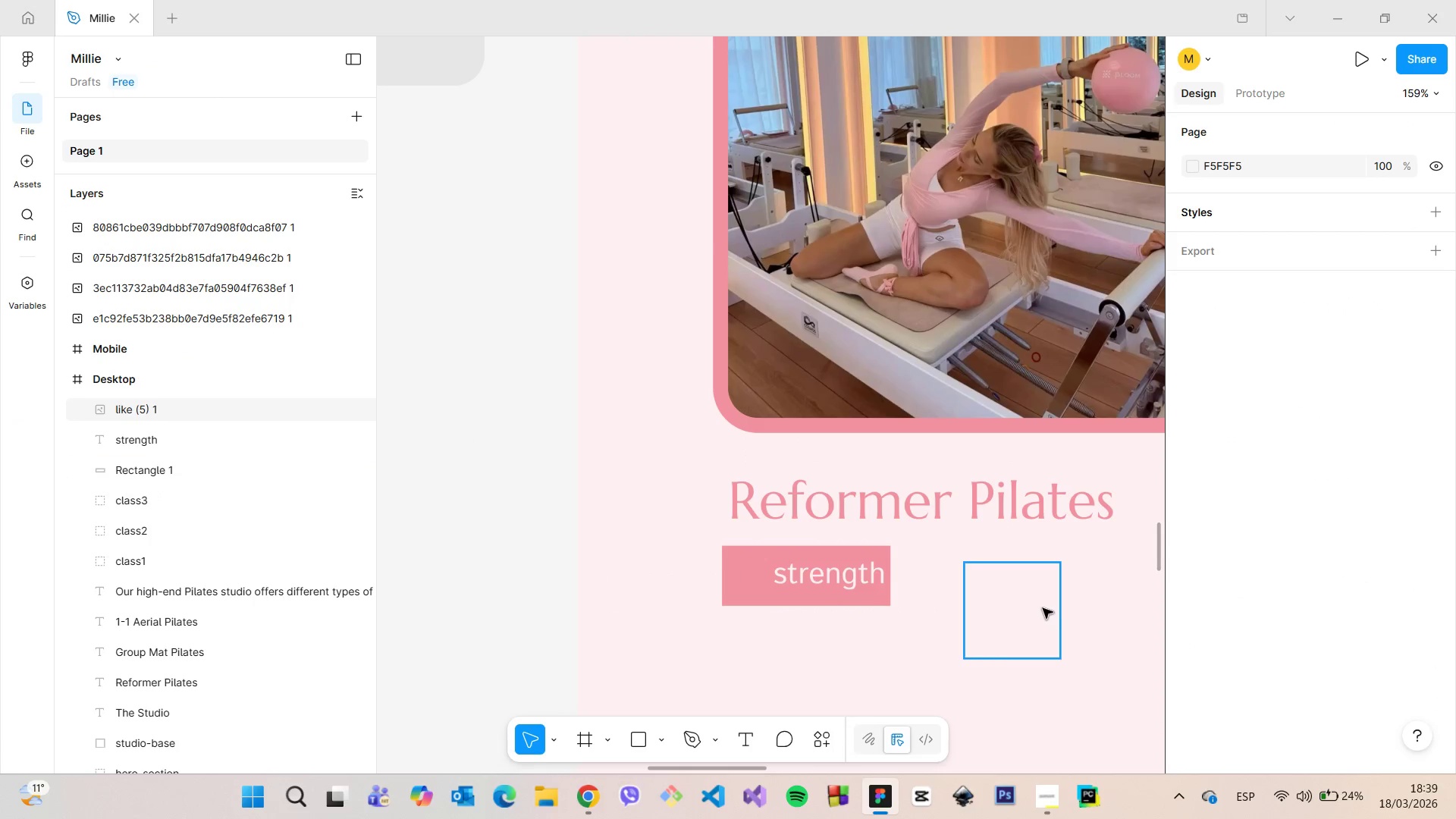 
left_click([1043, 608])
 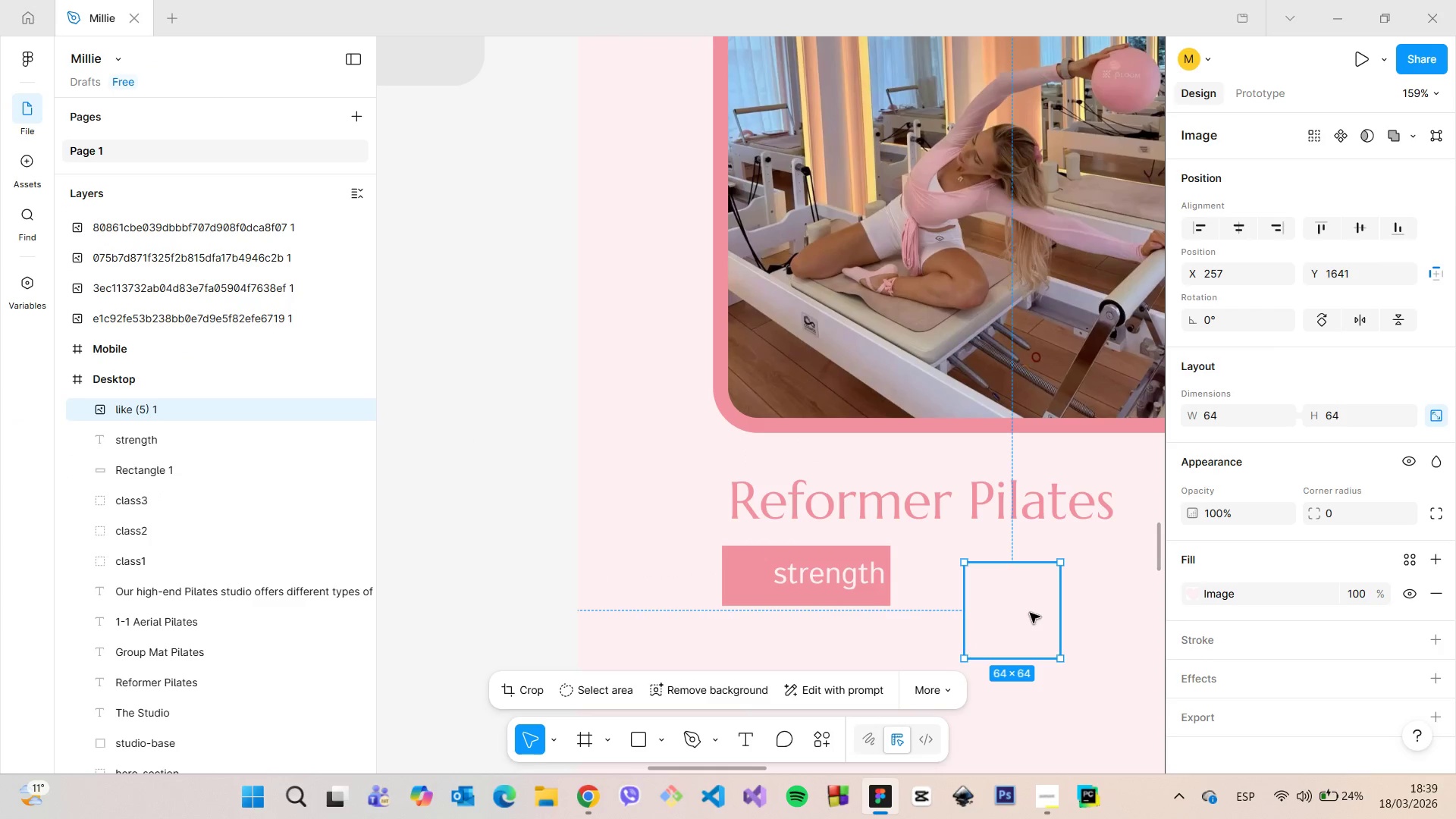 
left_click_drag(start_coordinate=[1021, 613], to_coordinate=[775, 579])
 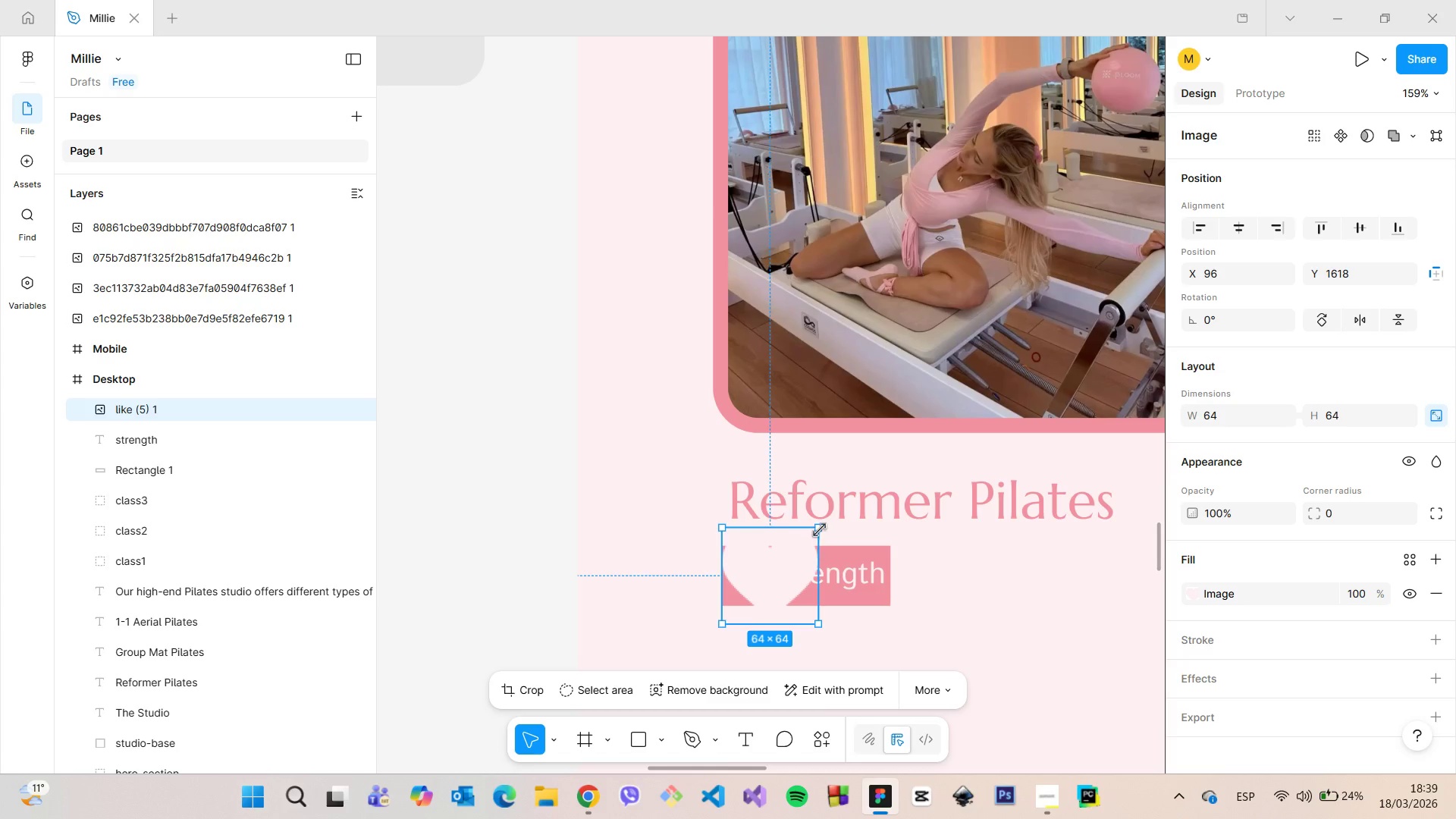 
left_click_drag(start_coordinate=[820, 530], to_coordinate=[769, 595])
 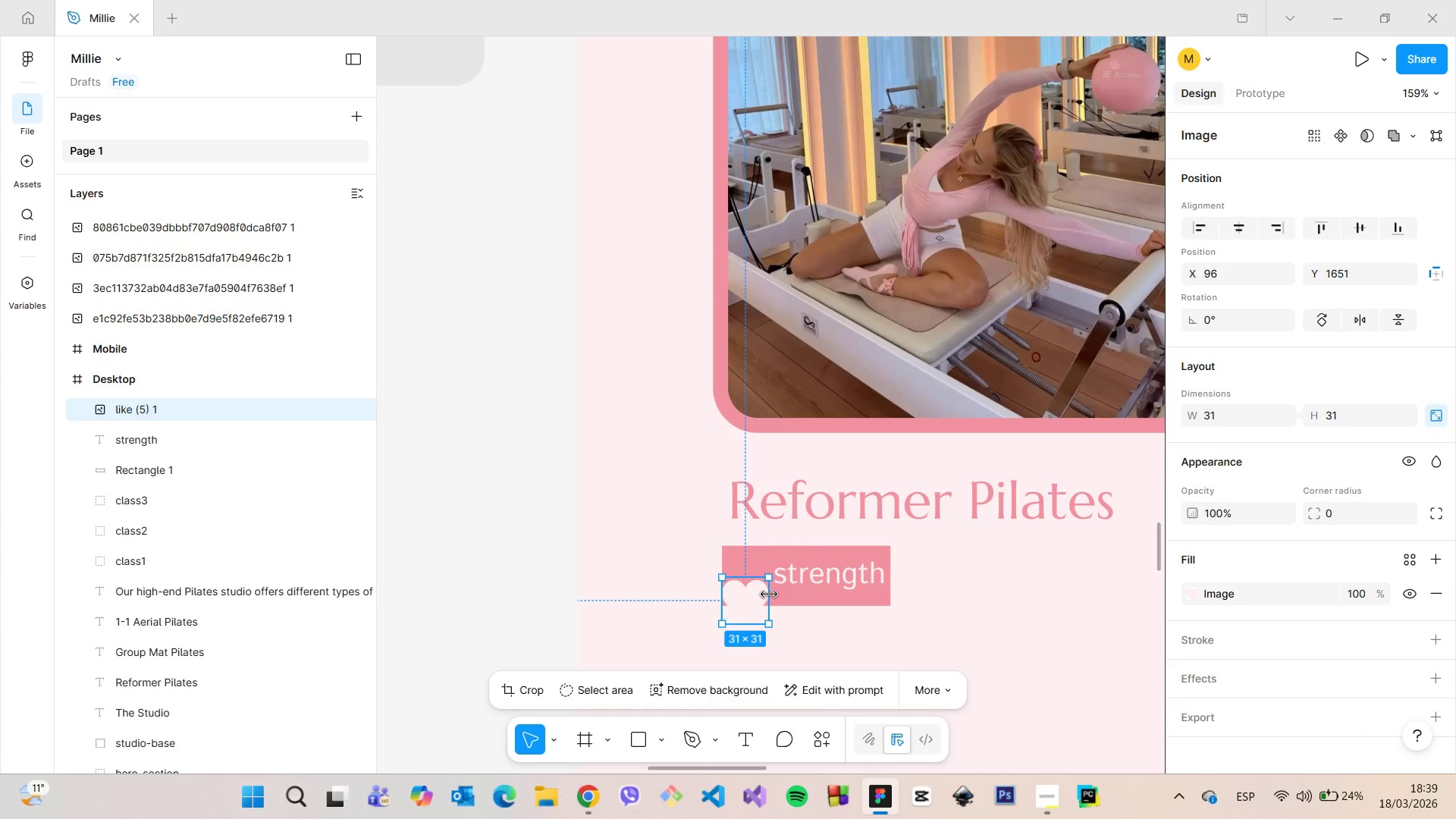 
left_click([769, 595])
 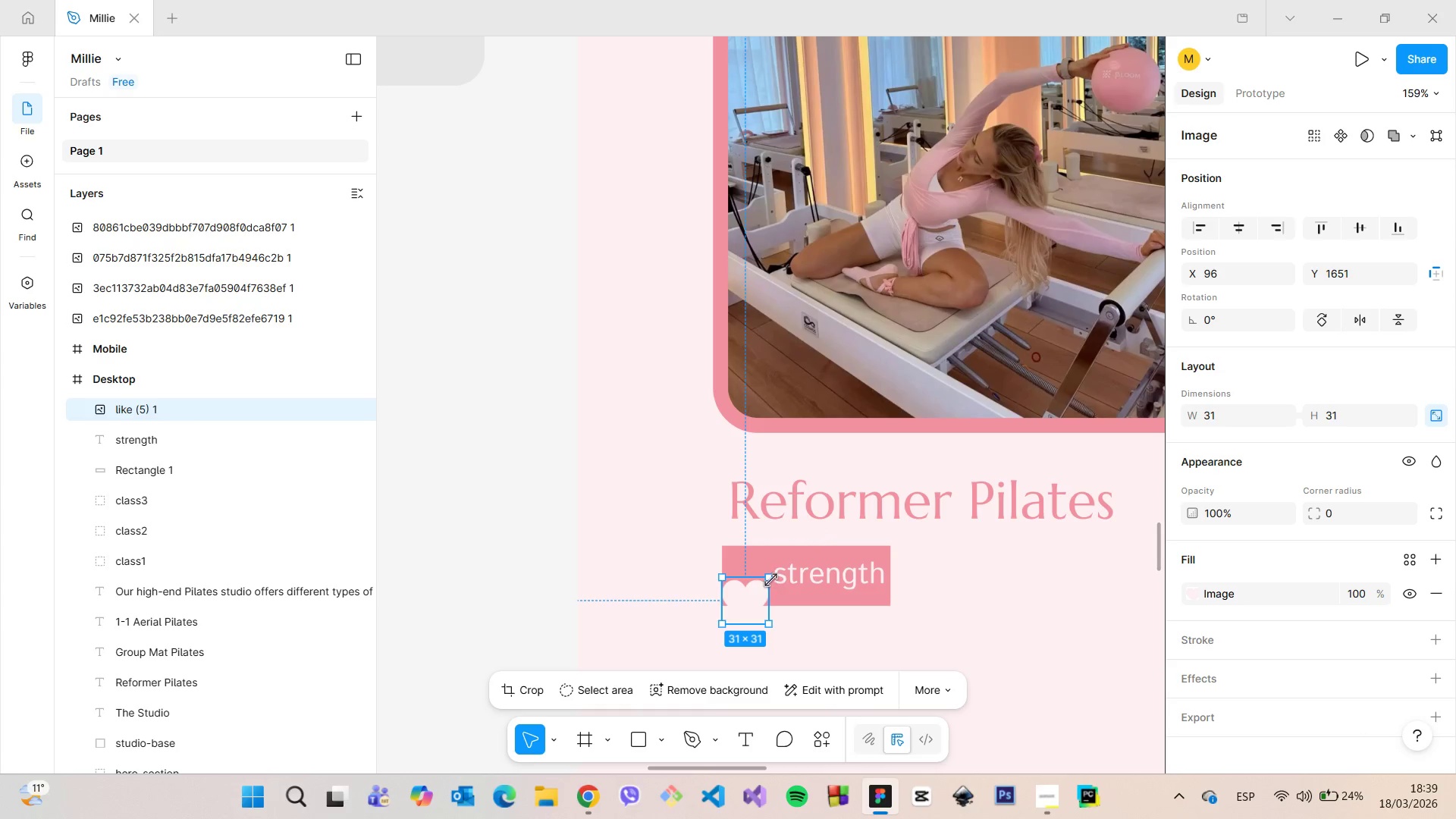 
left_click_drag(start_coordinate=[771, 580], to_coordinate=[765, 589])
 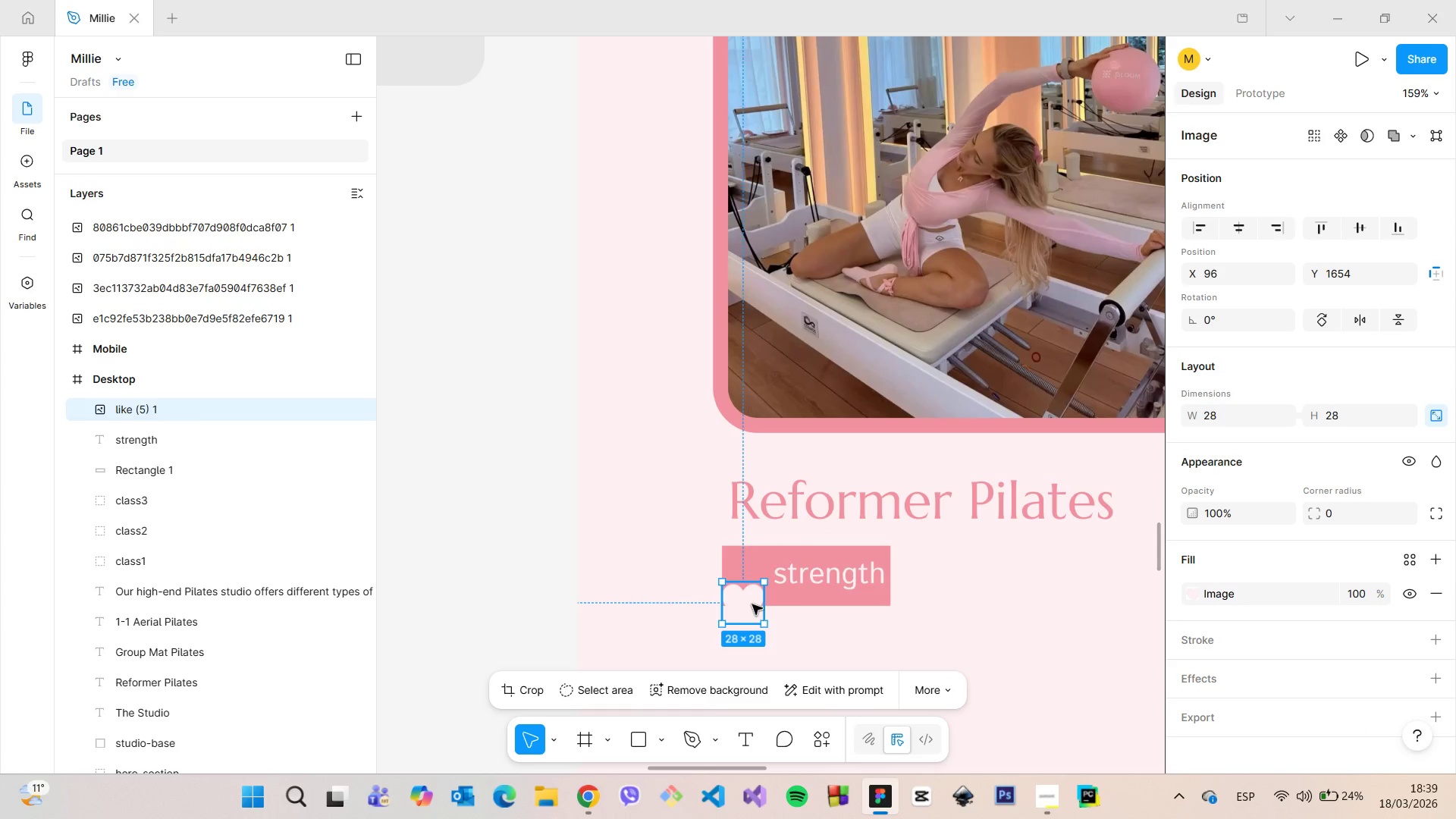 
left_click_drag(start_coordinate=[752, 604], to_coordinate=[759, 576])
 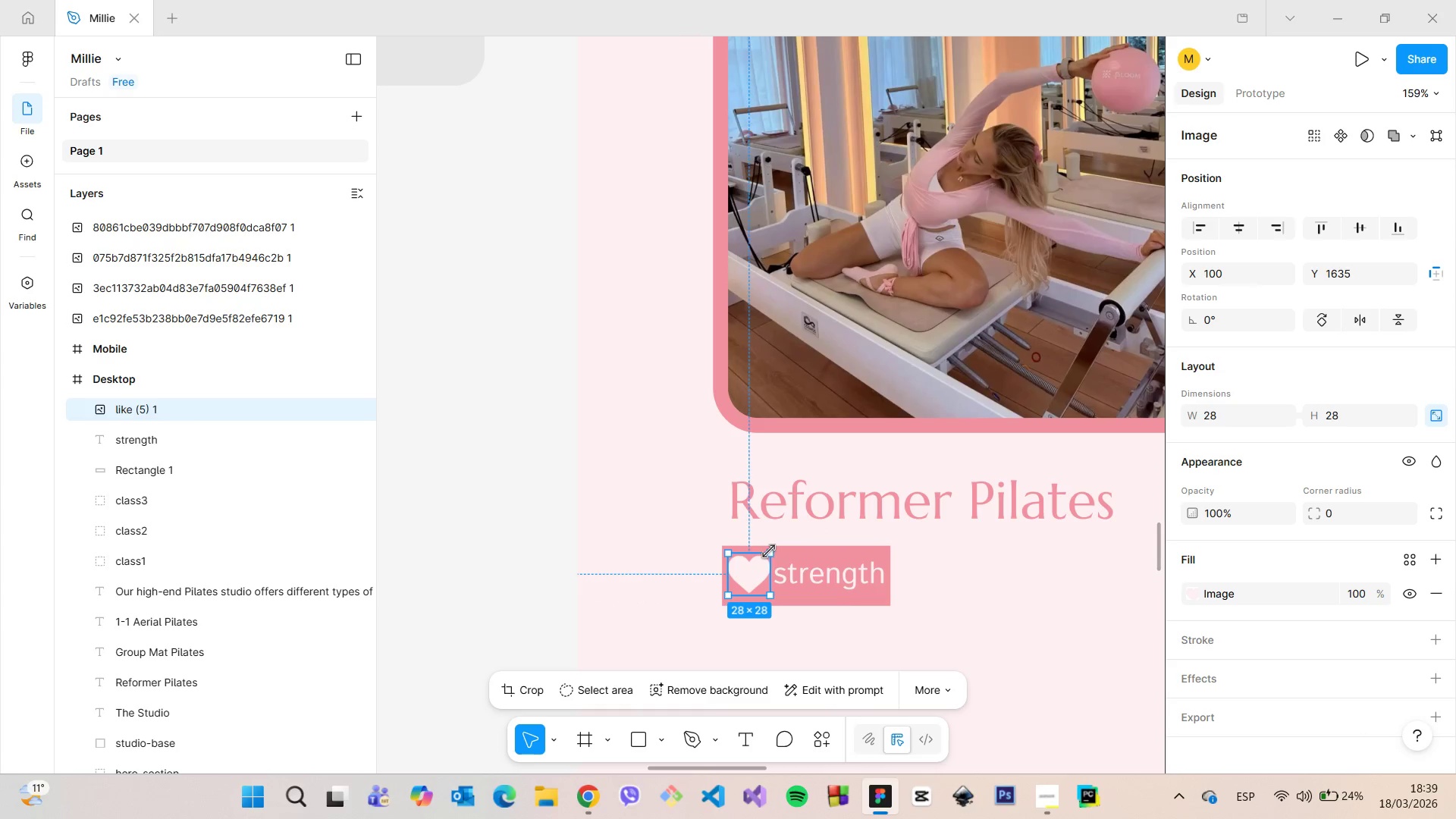 
left_click_drag(start_coordinate=[769, 551], to_coordinate=[762, 570])
 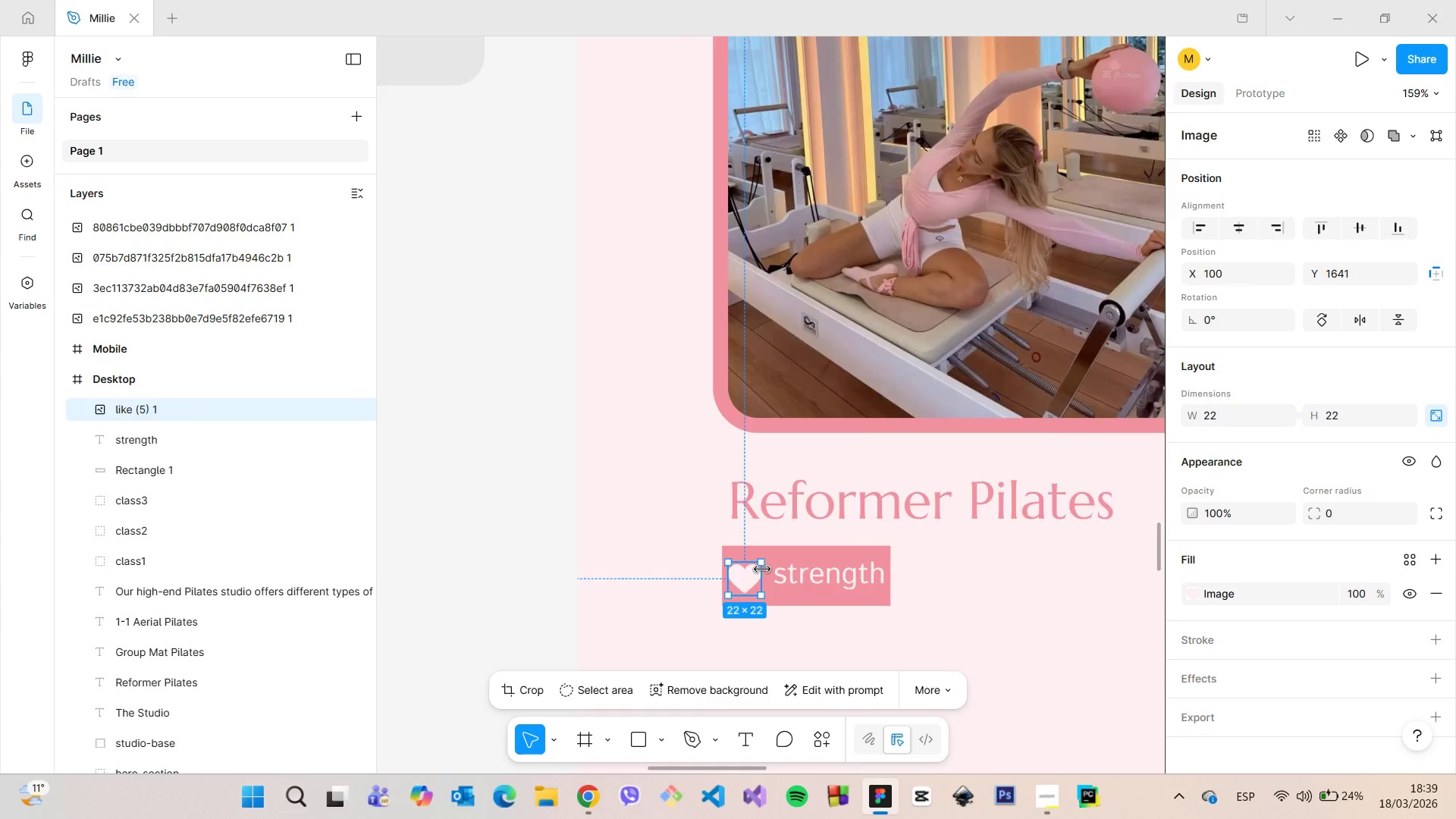 
scroll: coordinate [762, 570], scroll_direction: up, amount: 6.0
 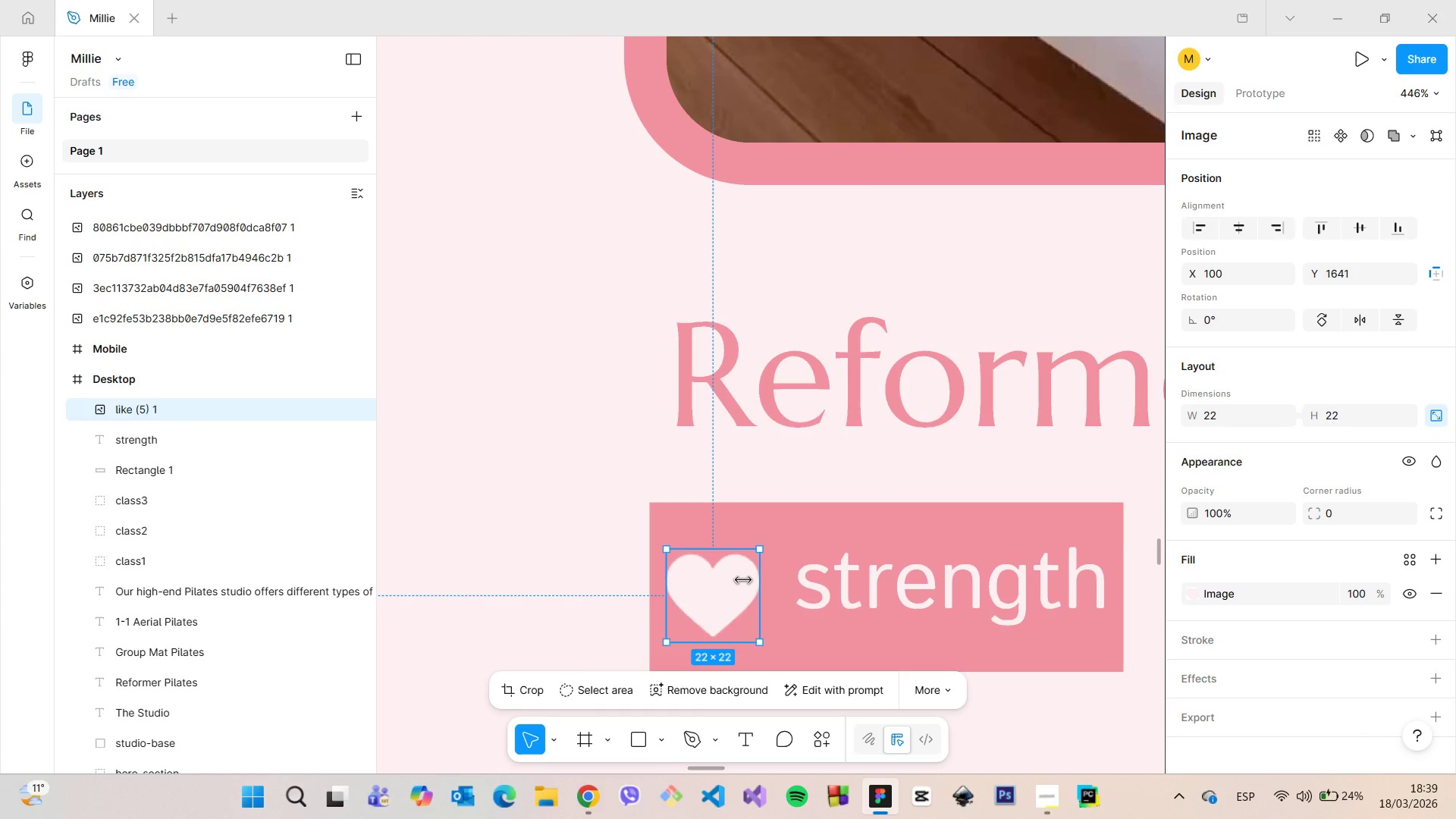 
left_click_drag(start_coordinate=[742, 581], to_coordinate=[755, 582])
 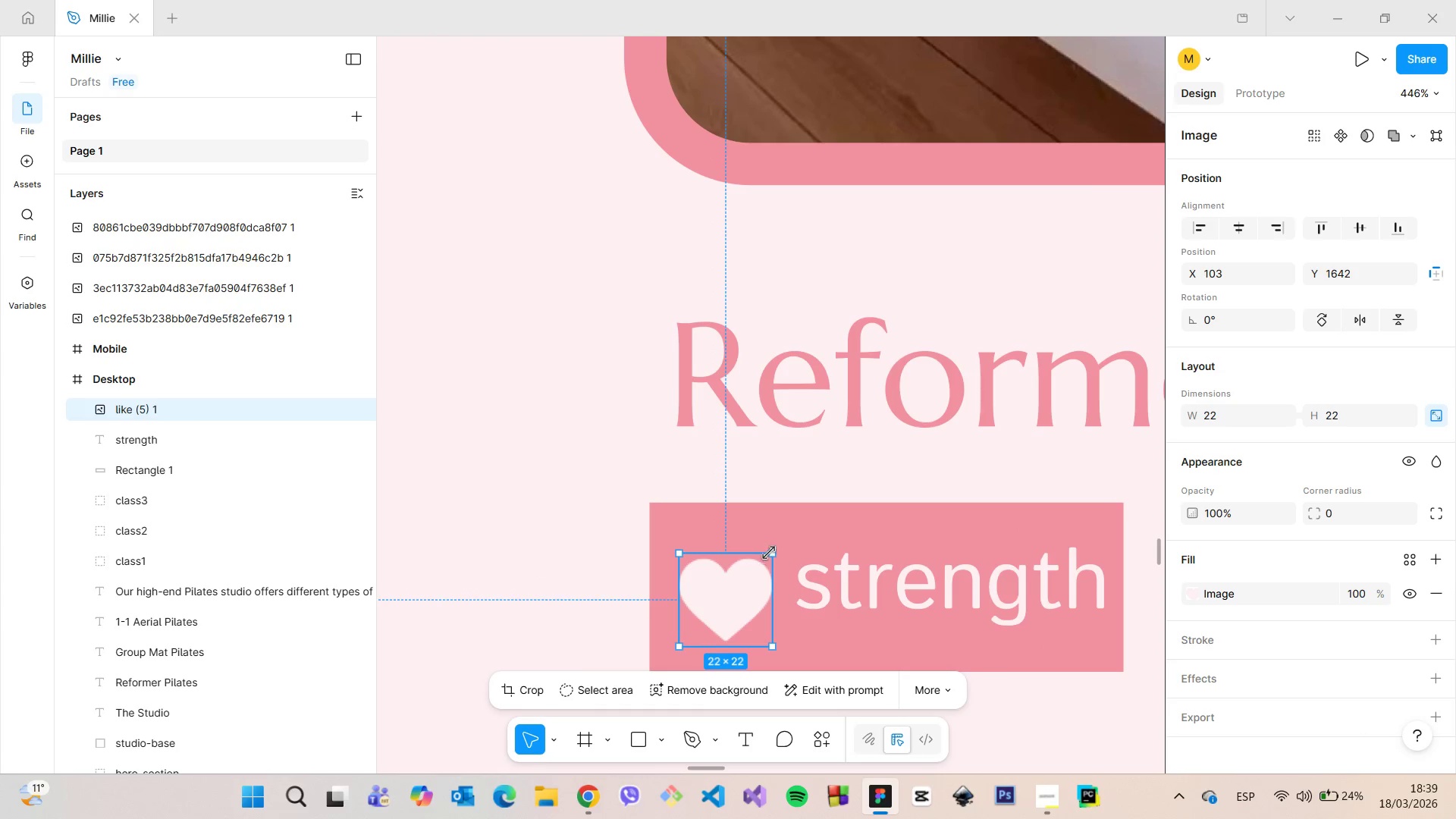 
left_click_drag(start_coordinate=[769, 553], to_coordinate=[761, 573])
 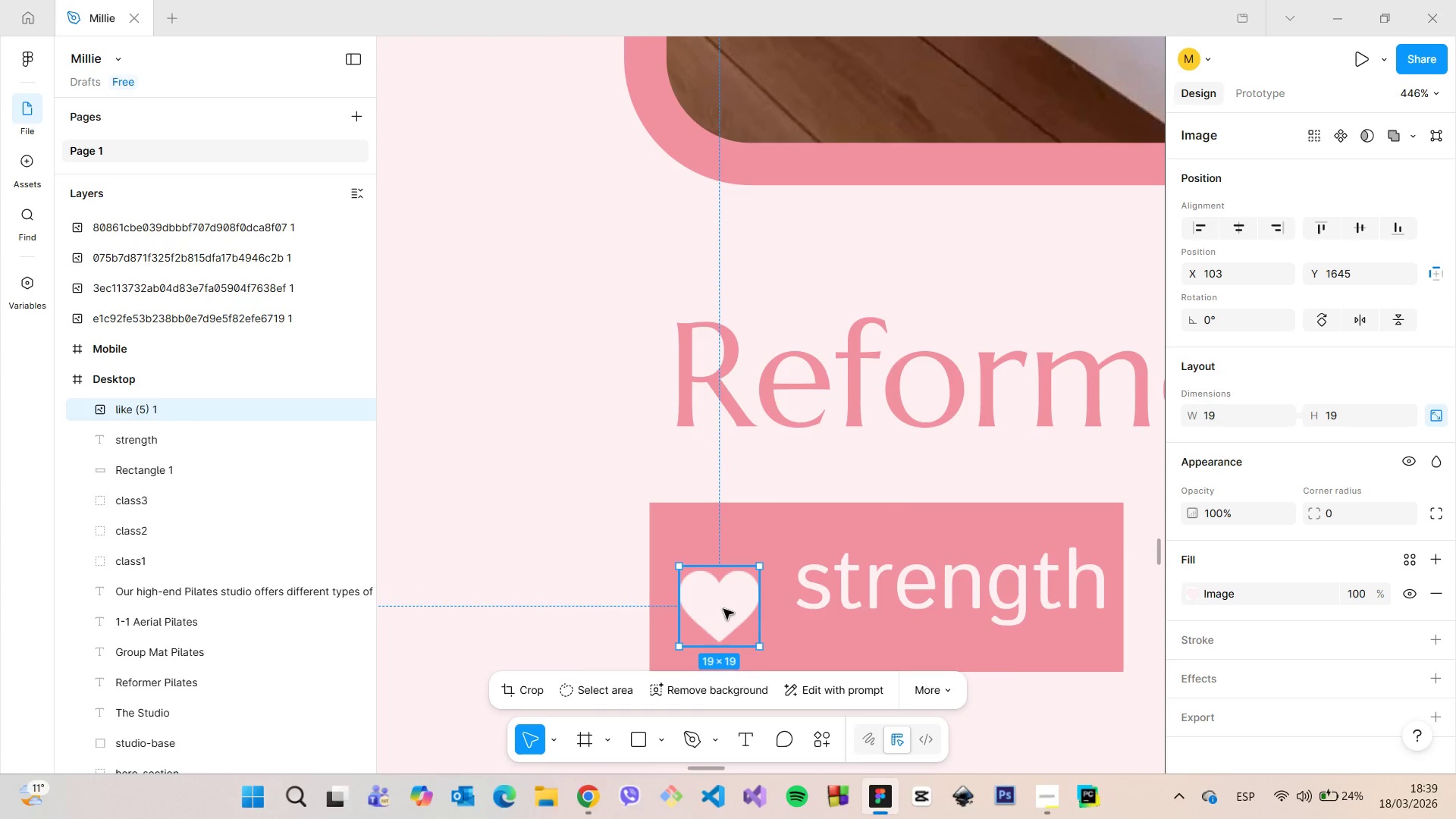 
left_click_drag(start_coordinate=[723, 609], to_coordinate=[730, 592])
 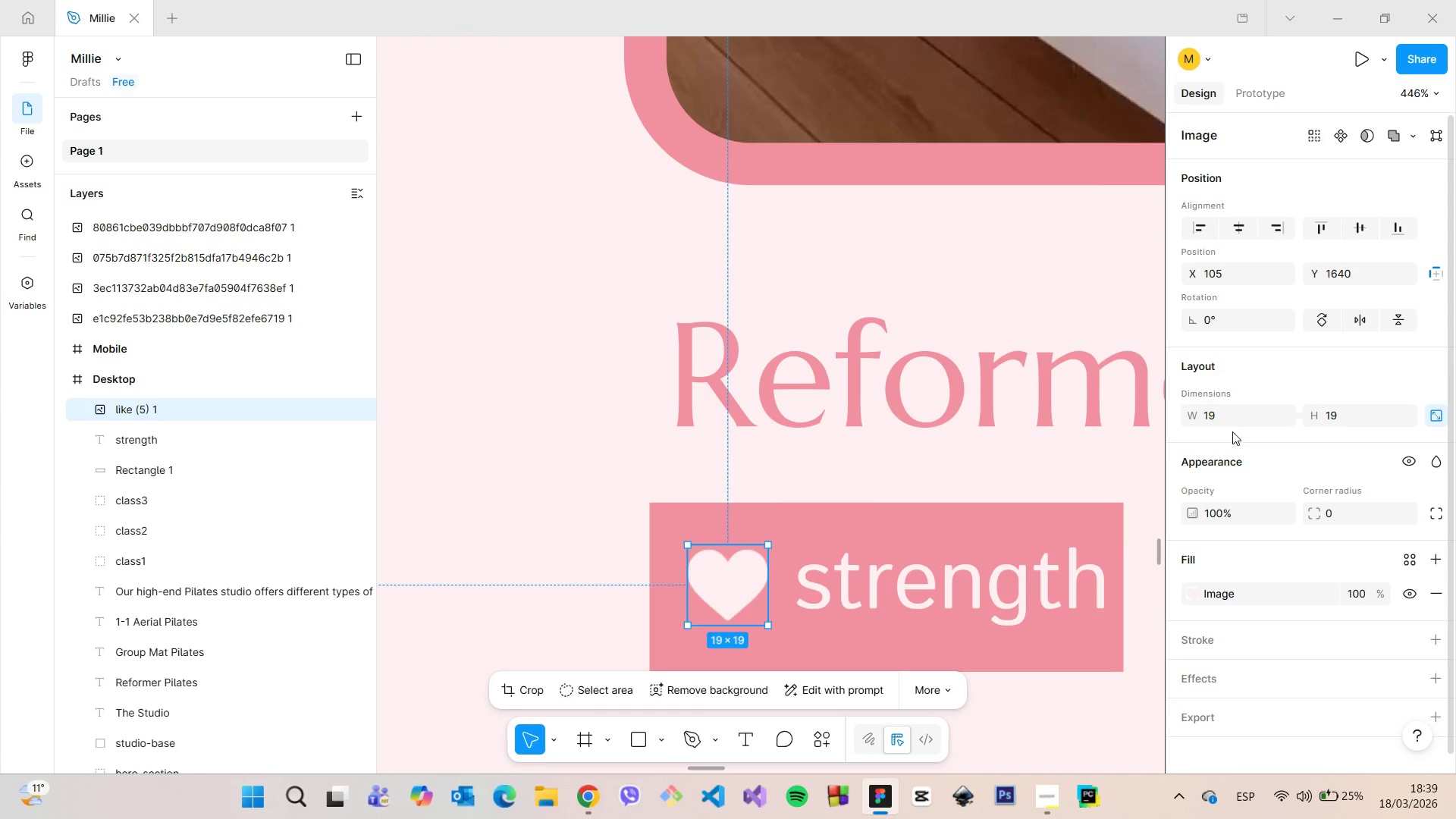 
left_click([1222, 420])
 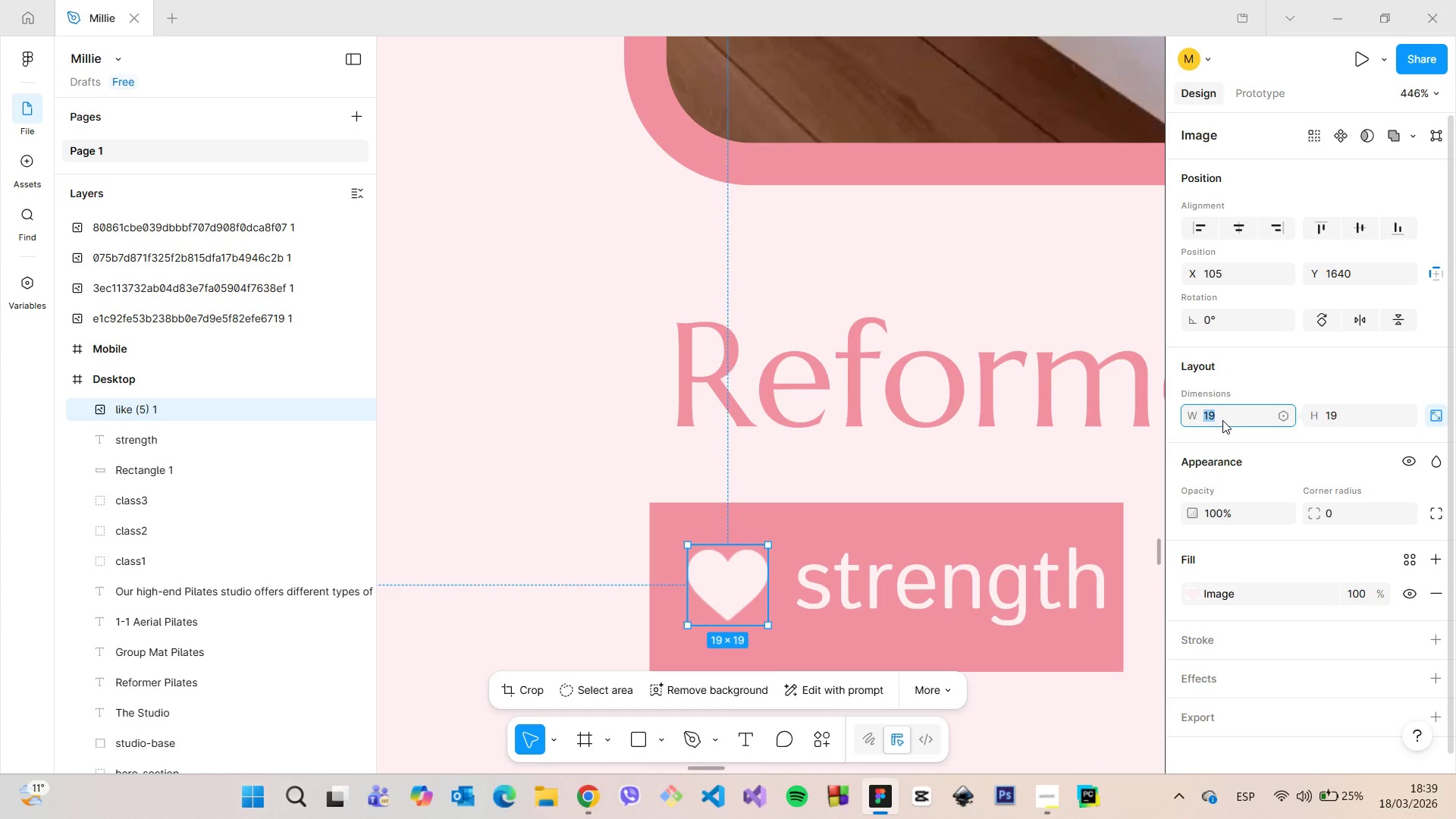 
type(20)
 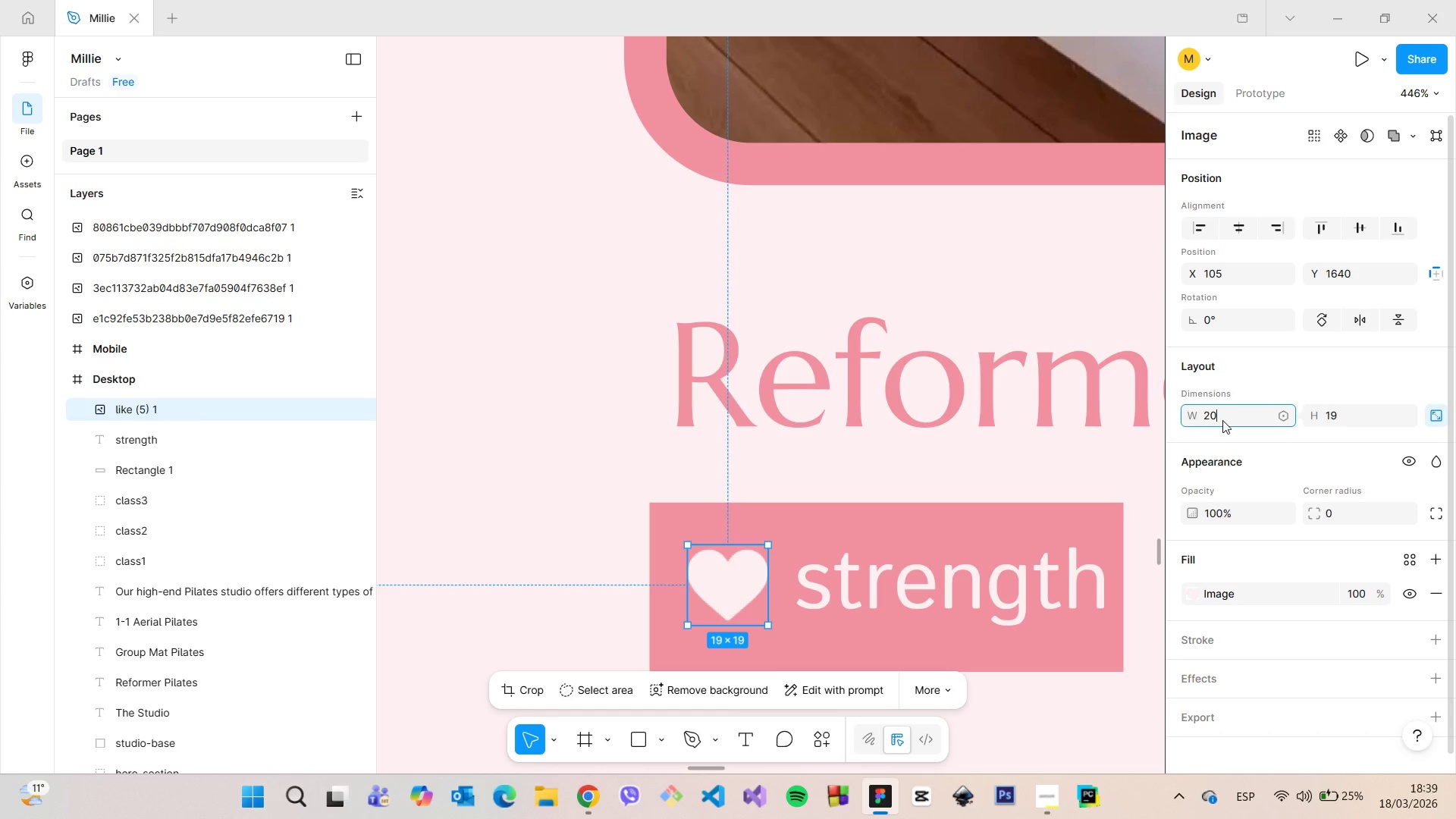 
key(Enter)
 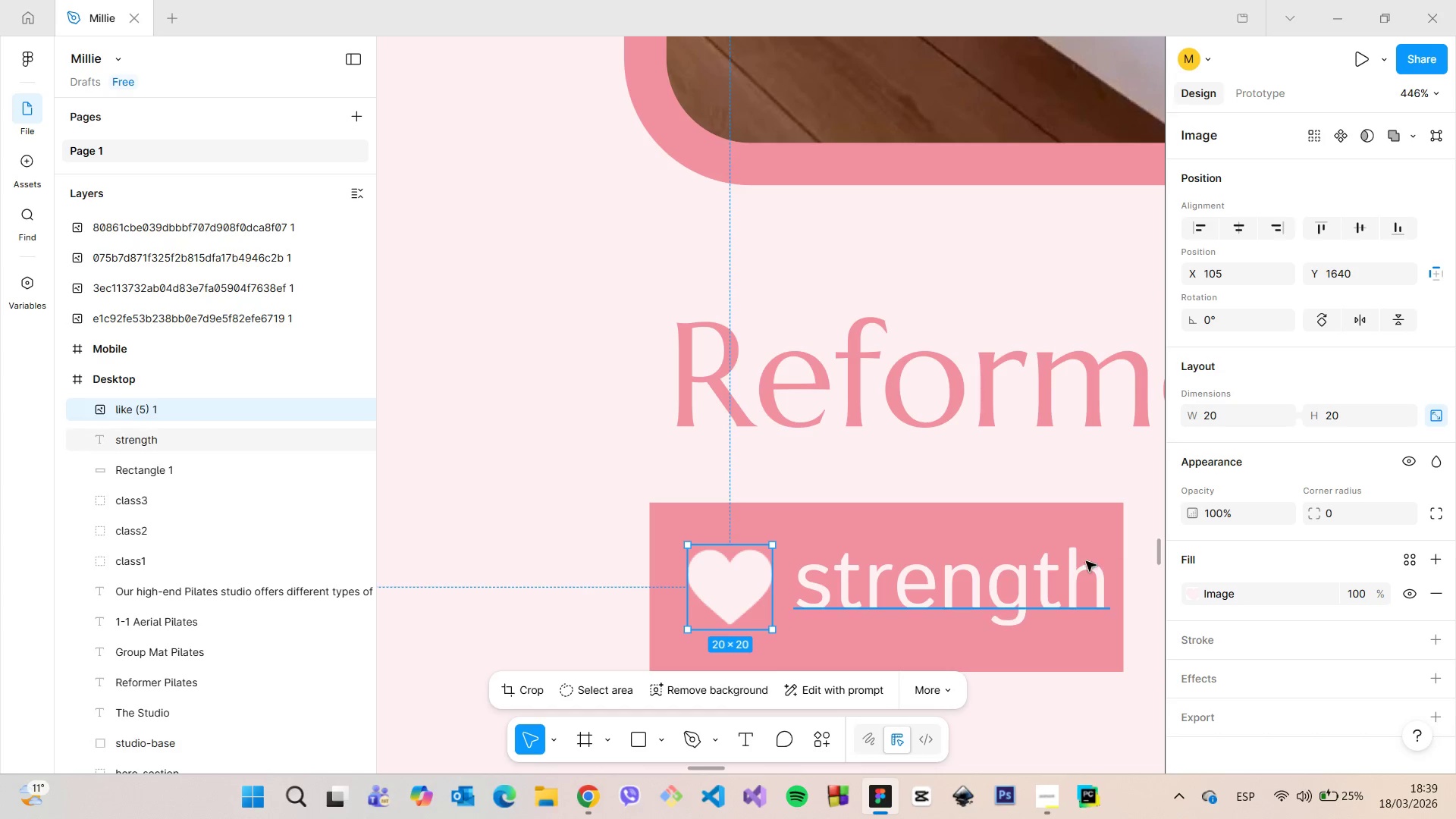 
double_click([1068, 576])
 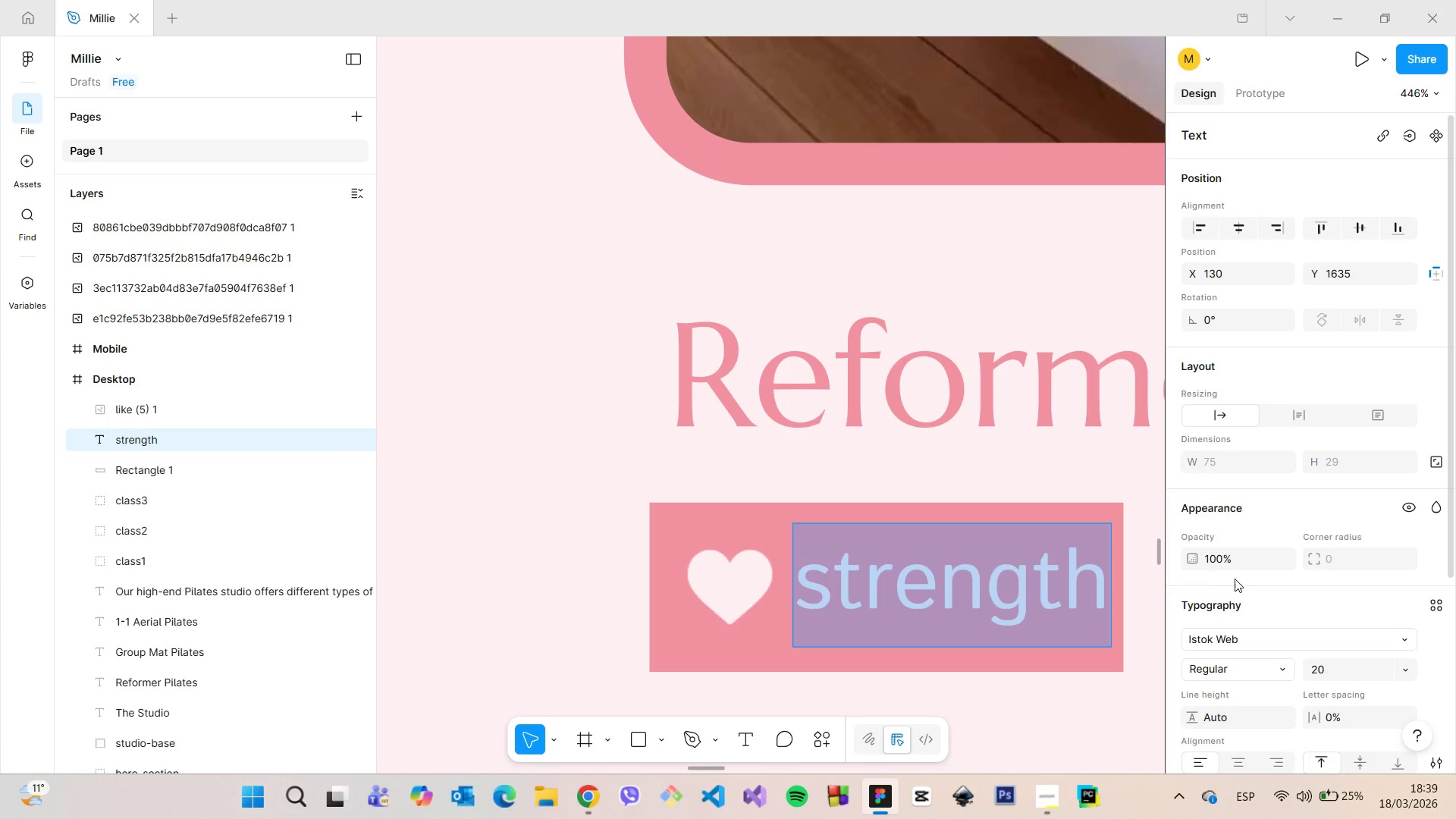 
scroll: coordinate [1237, 582], scroll_direction: down, amount: 3.0
 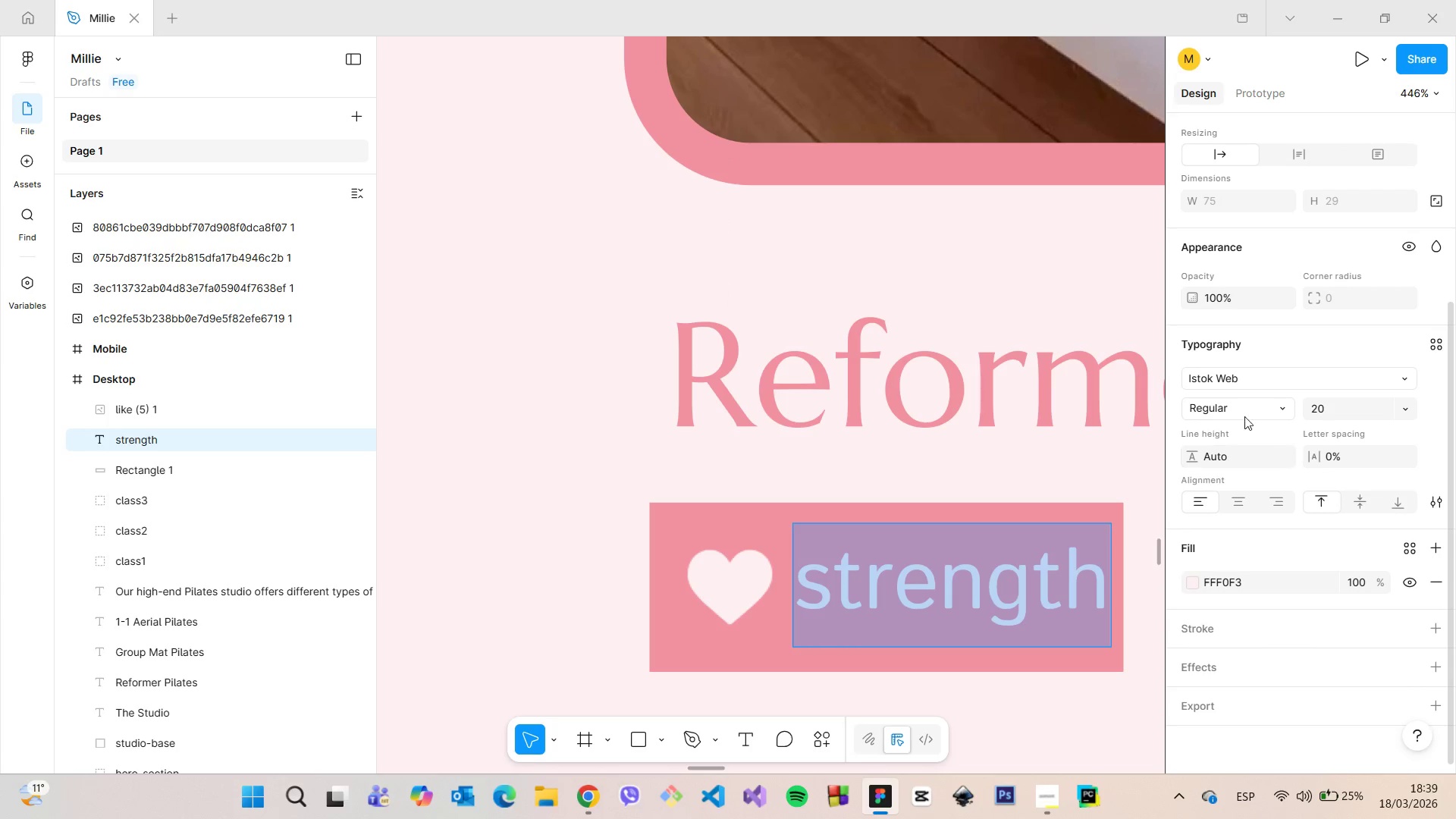 
left_click([1242, 413])
 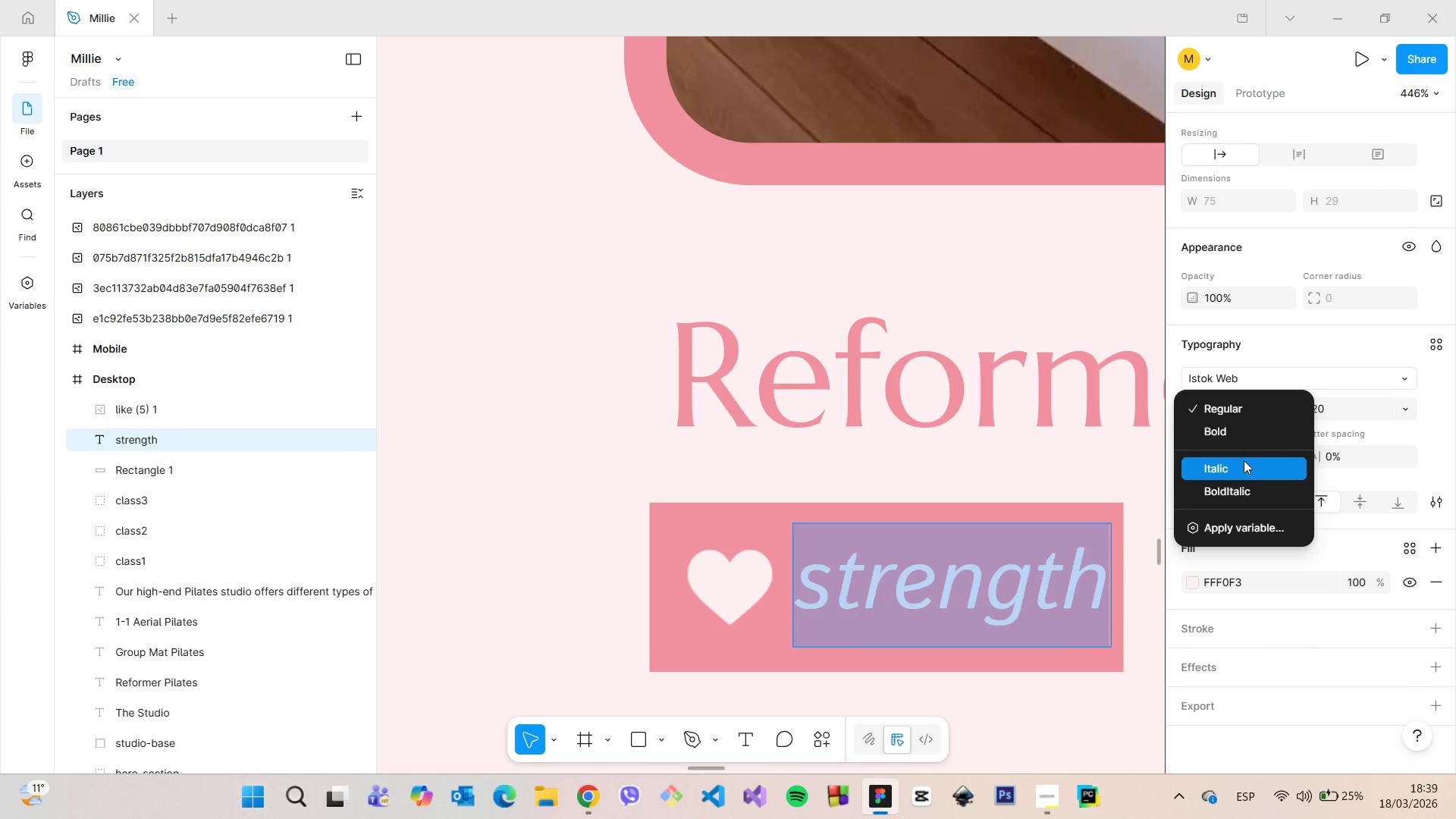 
left_click([1244, 460])
 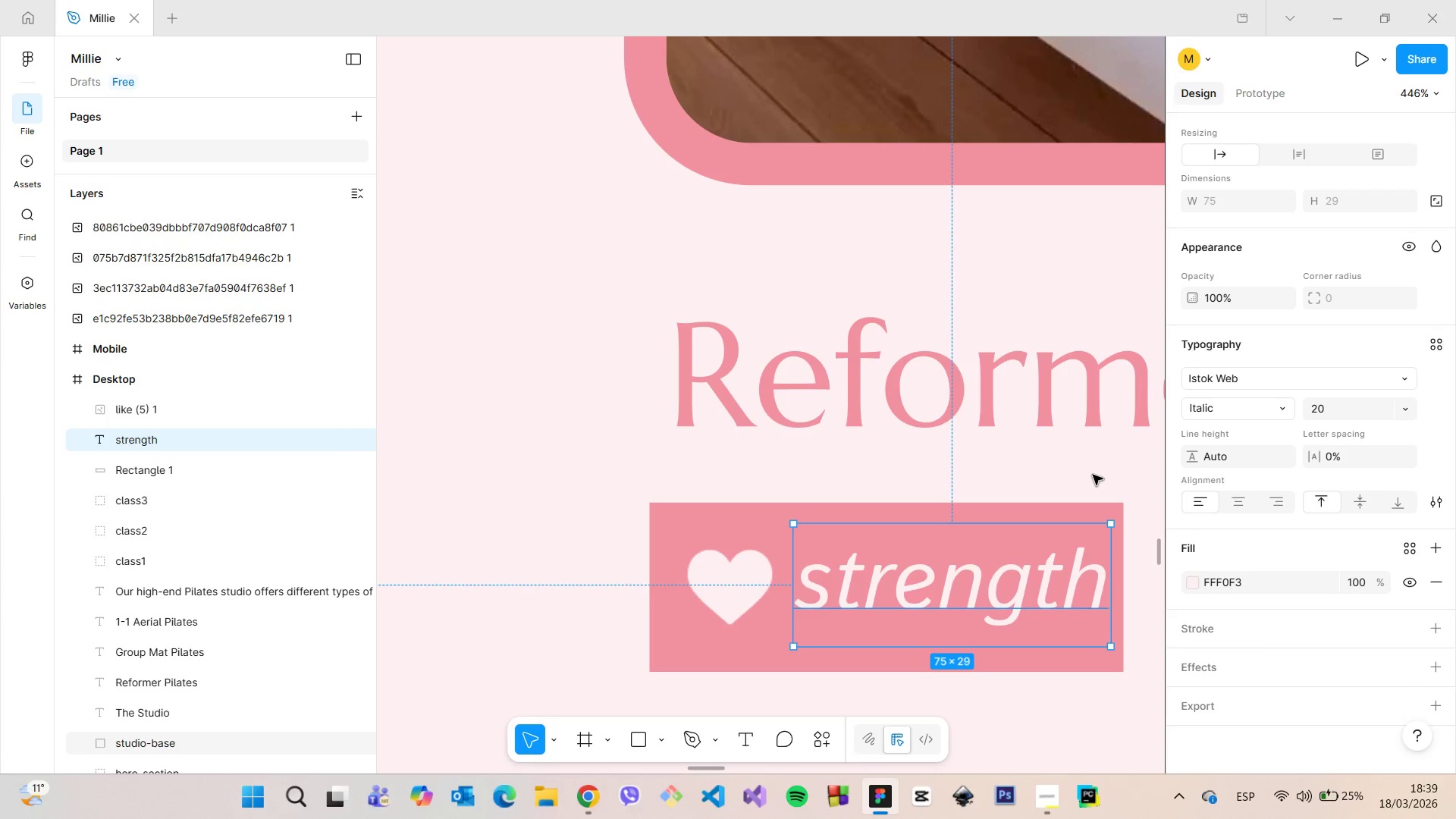 
double_click([1093, 475])
 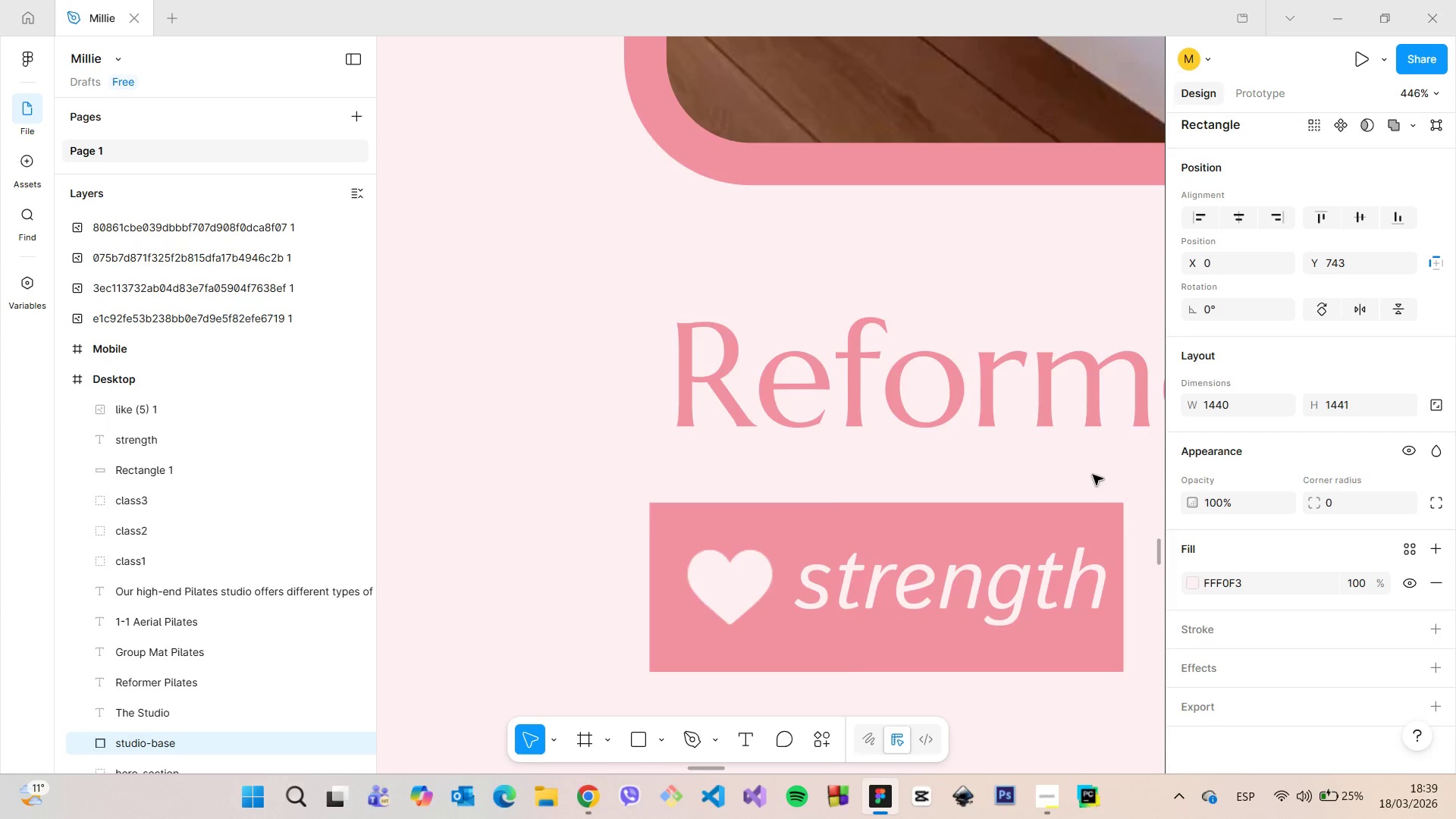 
scroll: coordinate [1093, 475], scroll_direction: down, amount: 8.0
 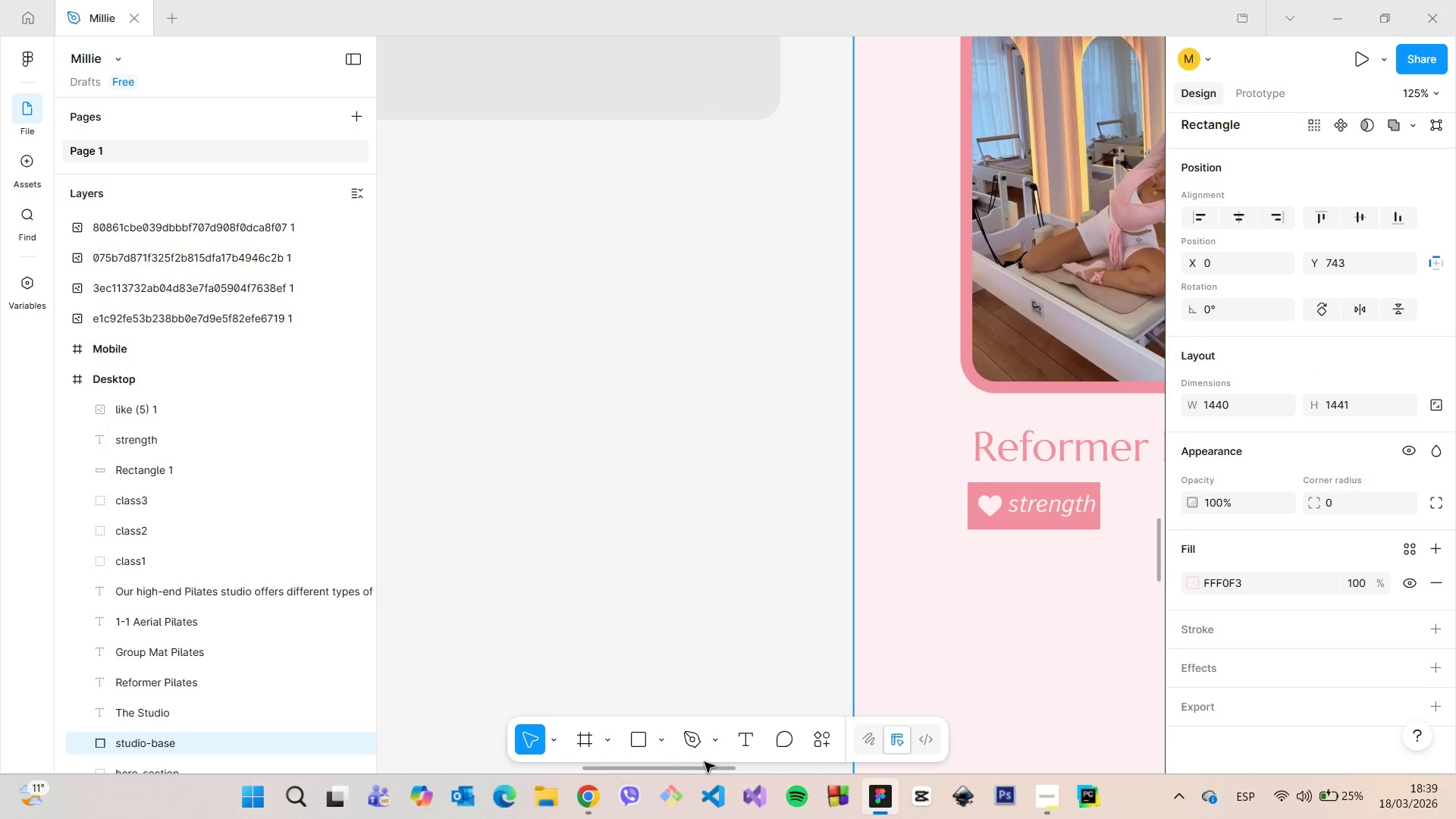 
left_click_drag(start_coordinate=[705, 771], to_coordinate=[783, 765])
 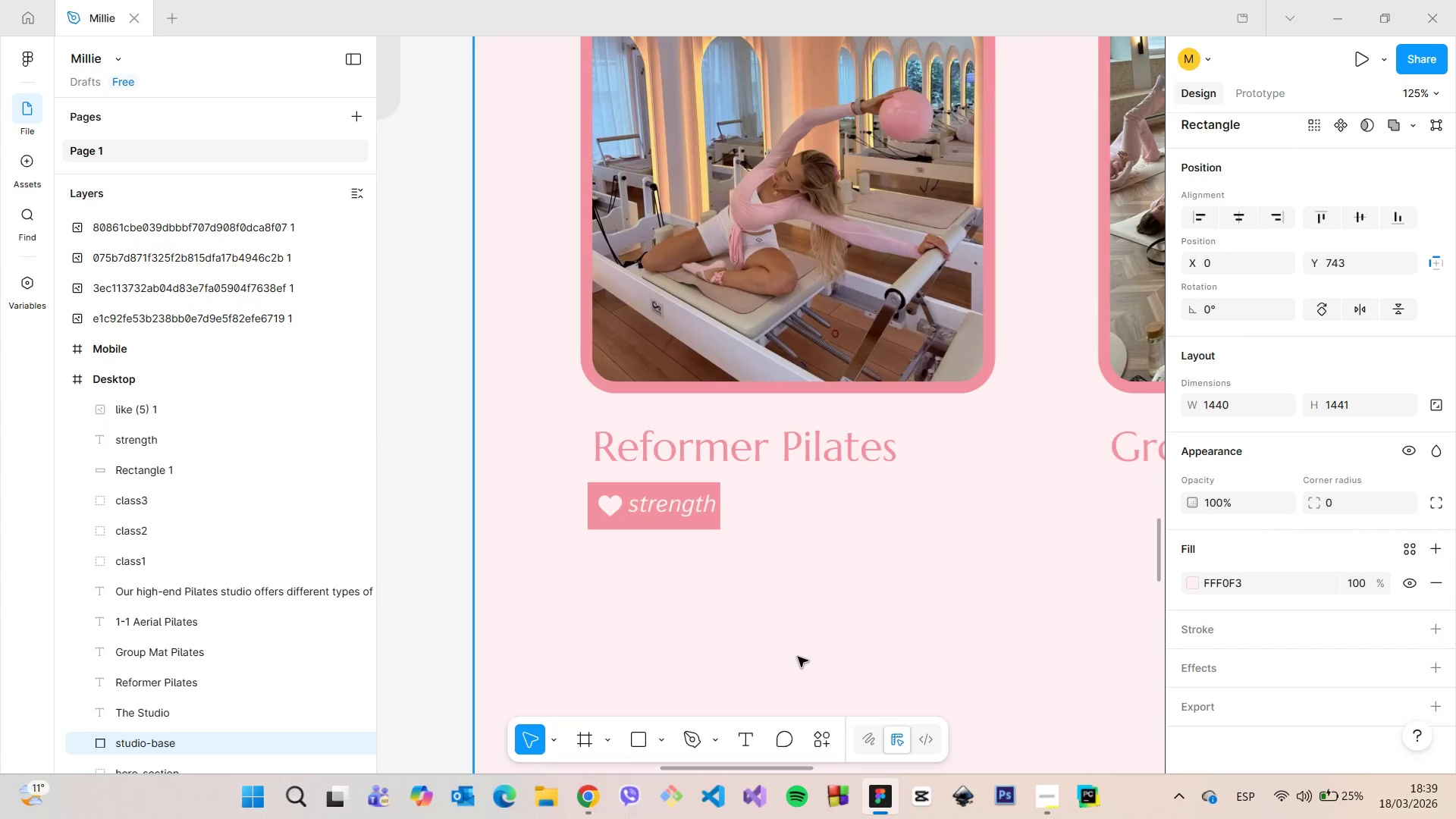 
scroll: coordinate [798, 653], scroll_direction: down, amount: 12.0
 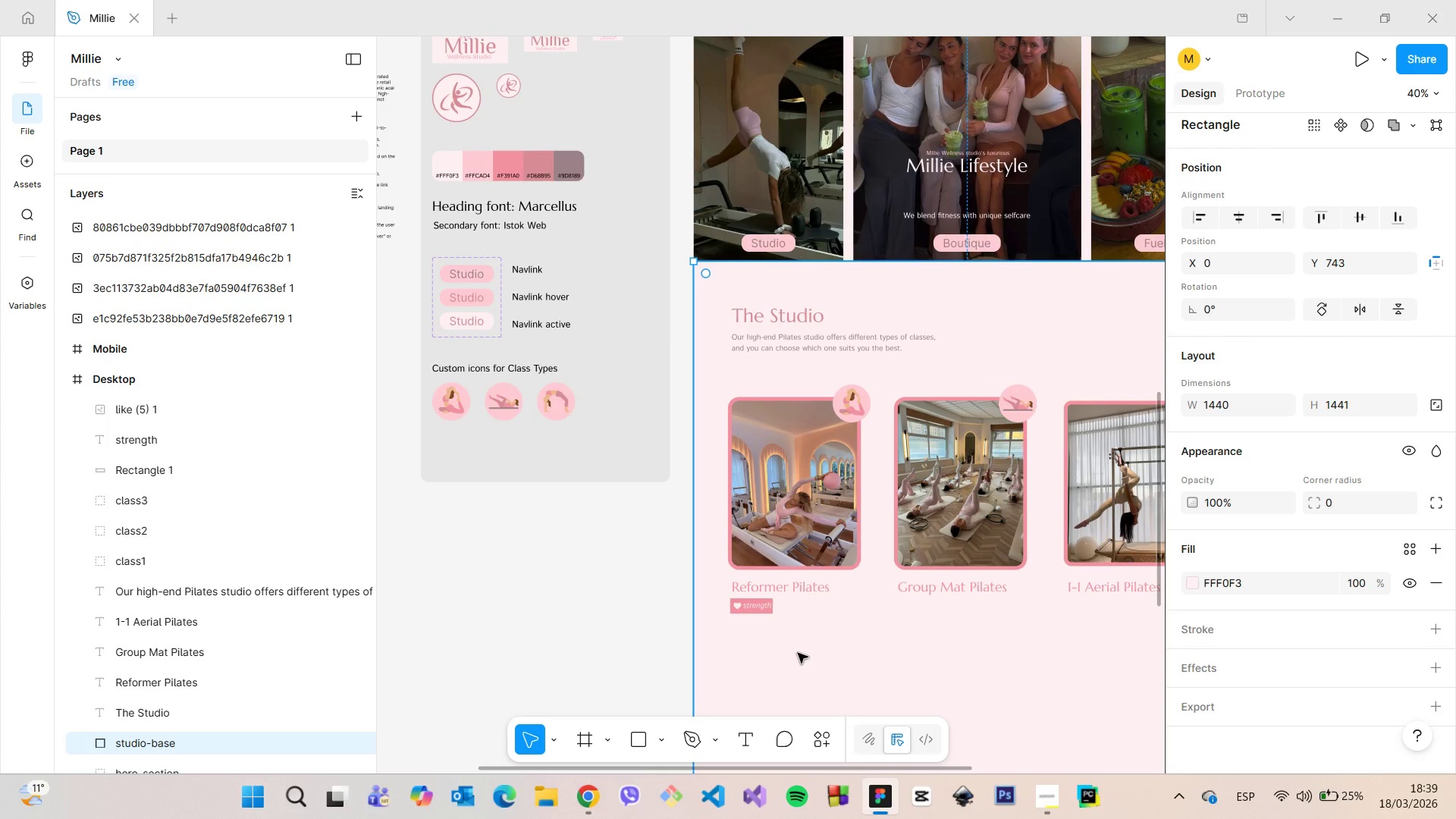 
scroll: coordinate [769, 629], scroll_direction: up, amount: 12.0
 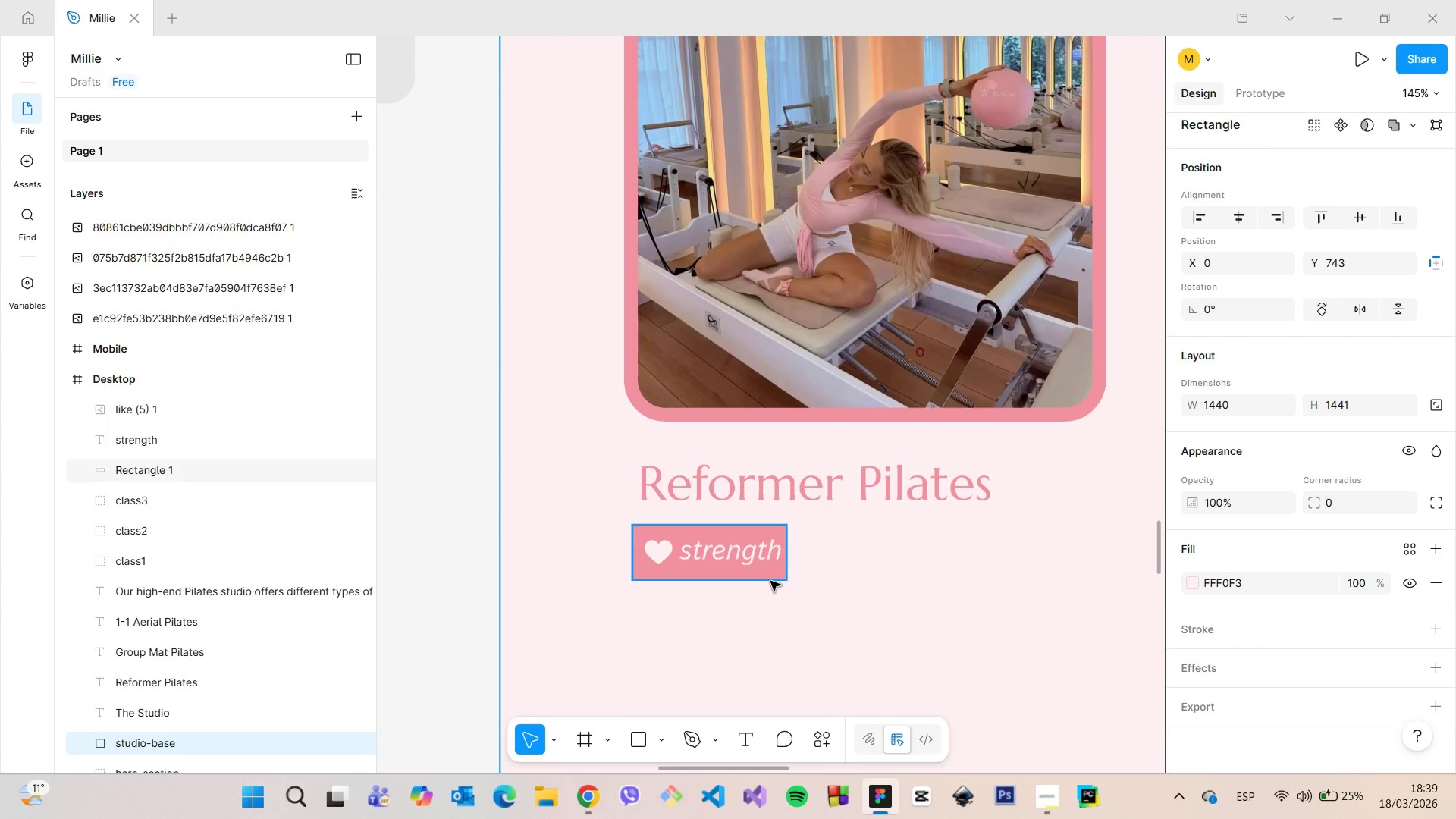 
left_click([770, 580])
 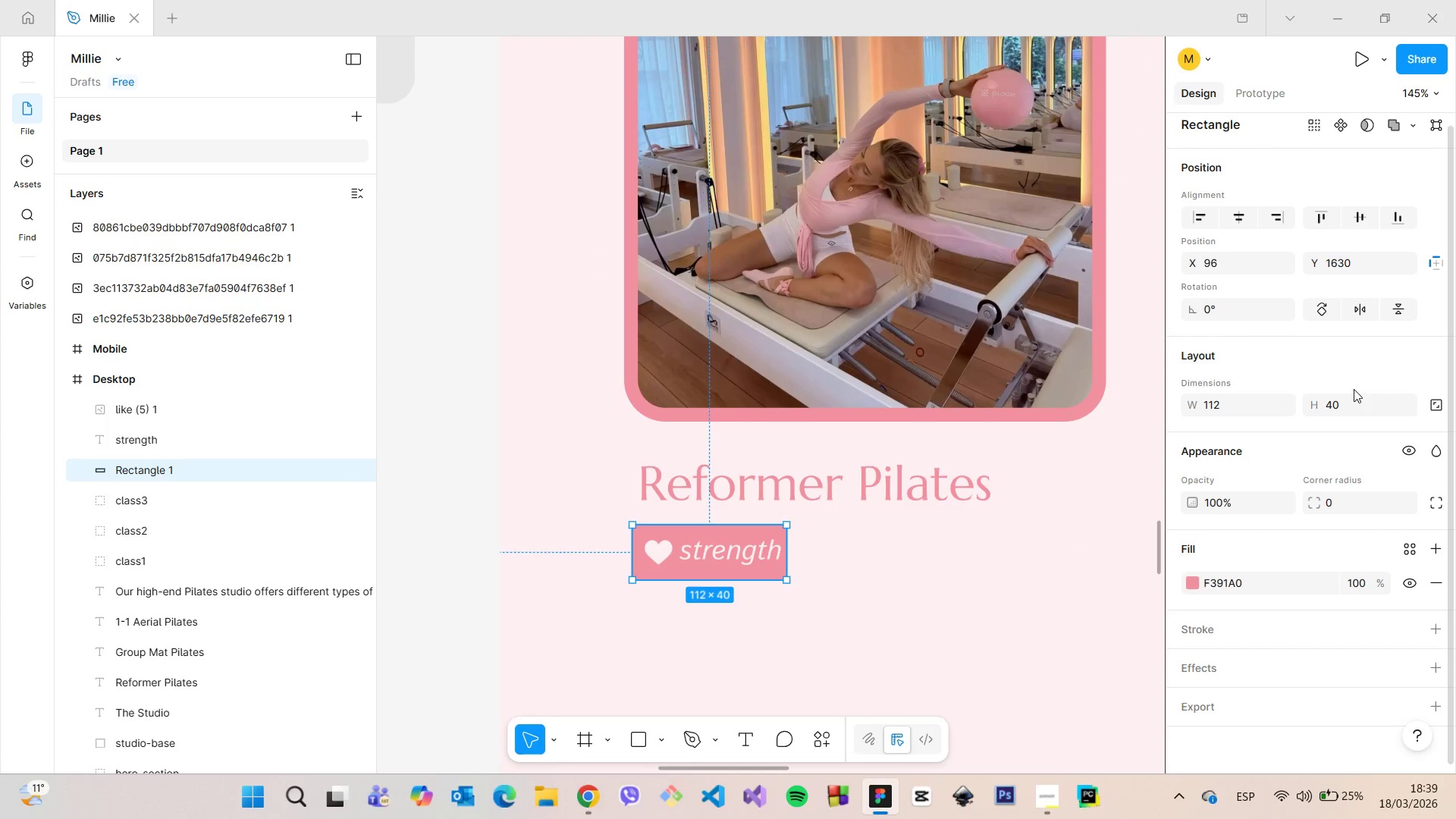 
left_click([1354, 510])
 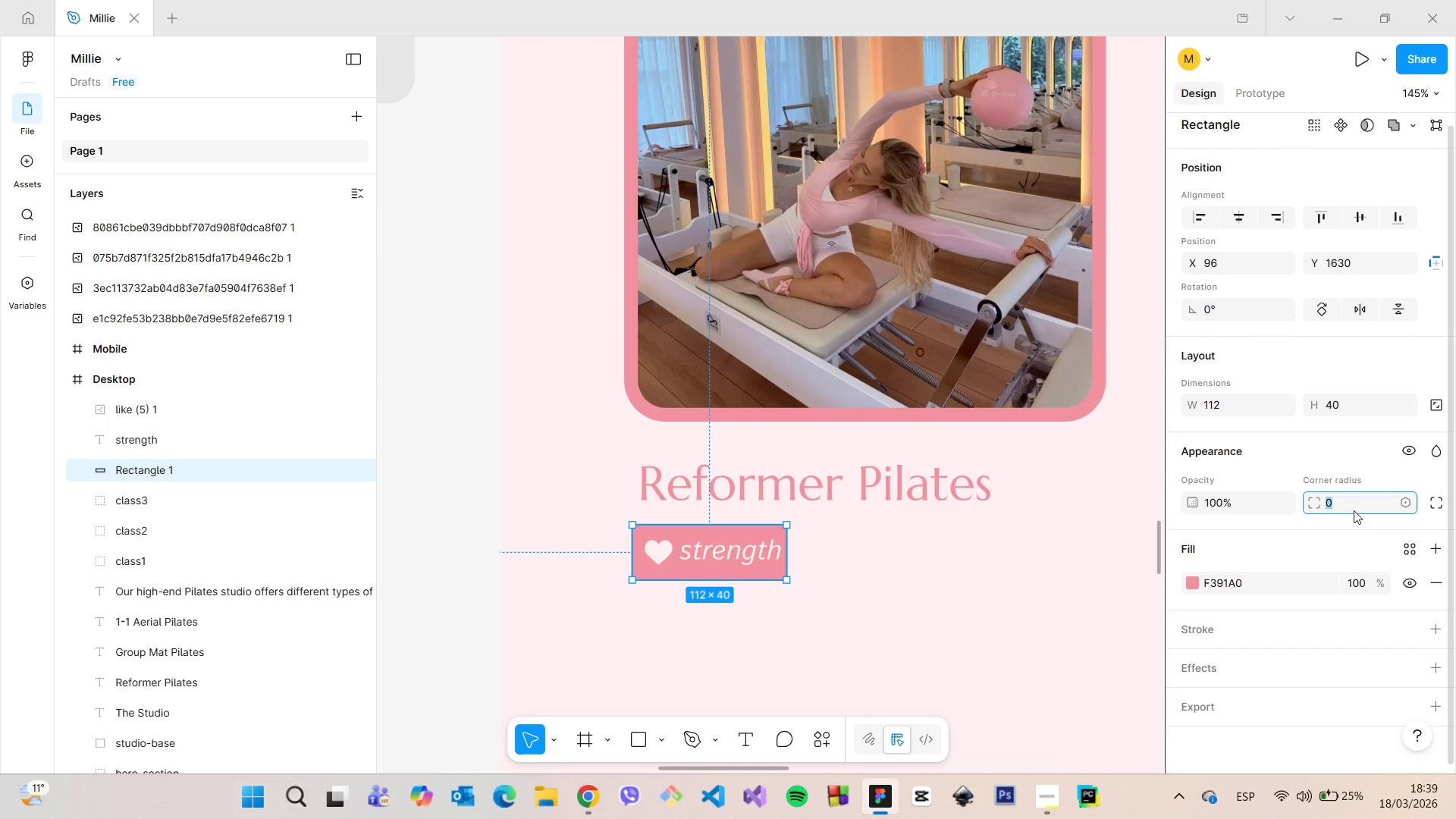 
type(20)
 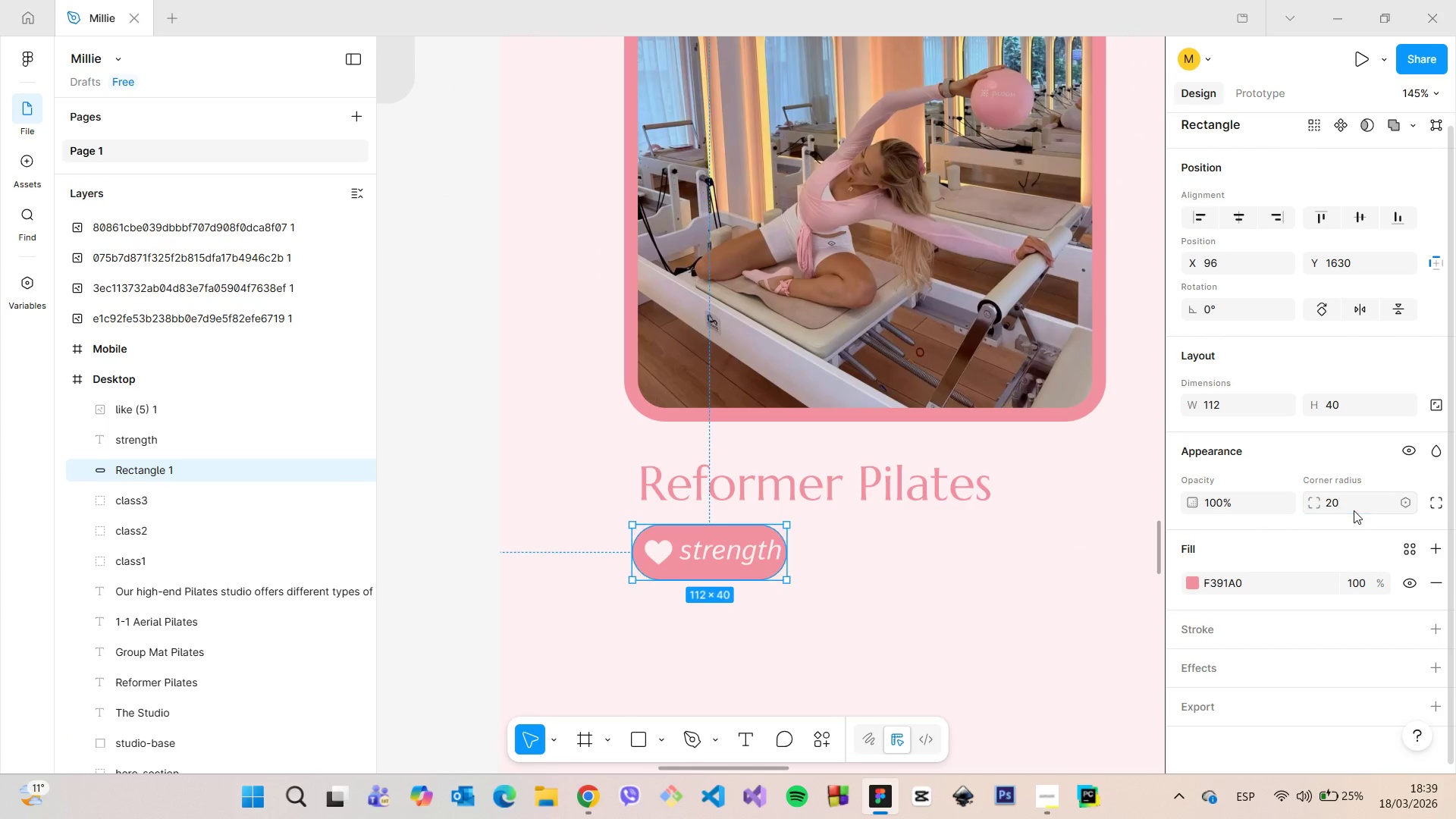 
key(Enter)
 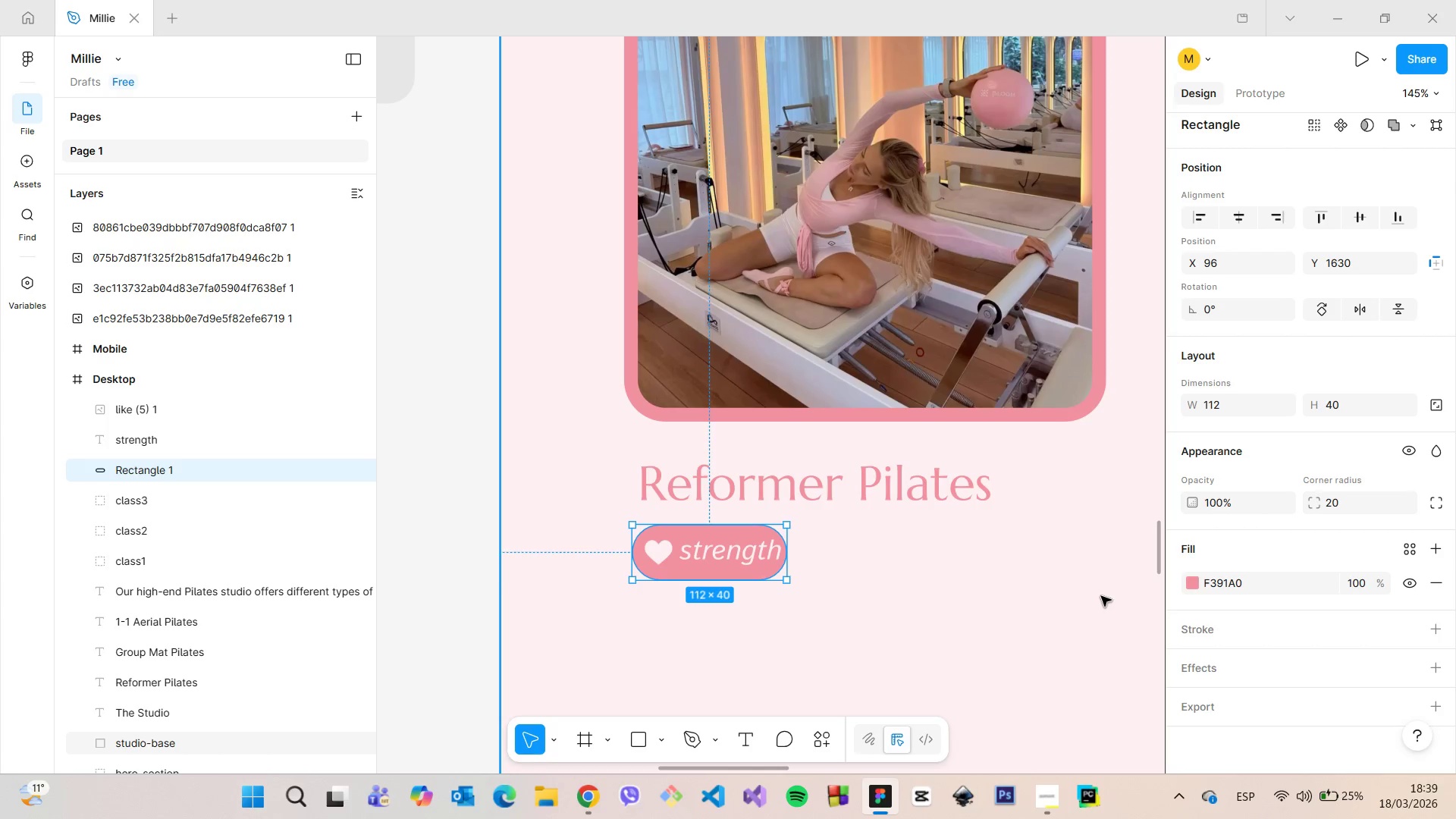 
scroll: coordinate [873, 554], scroll_direction: down, amount: 8.0
 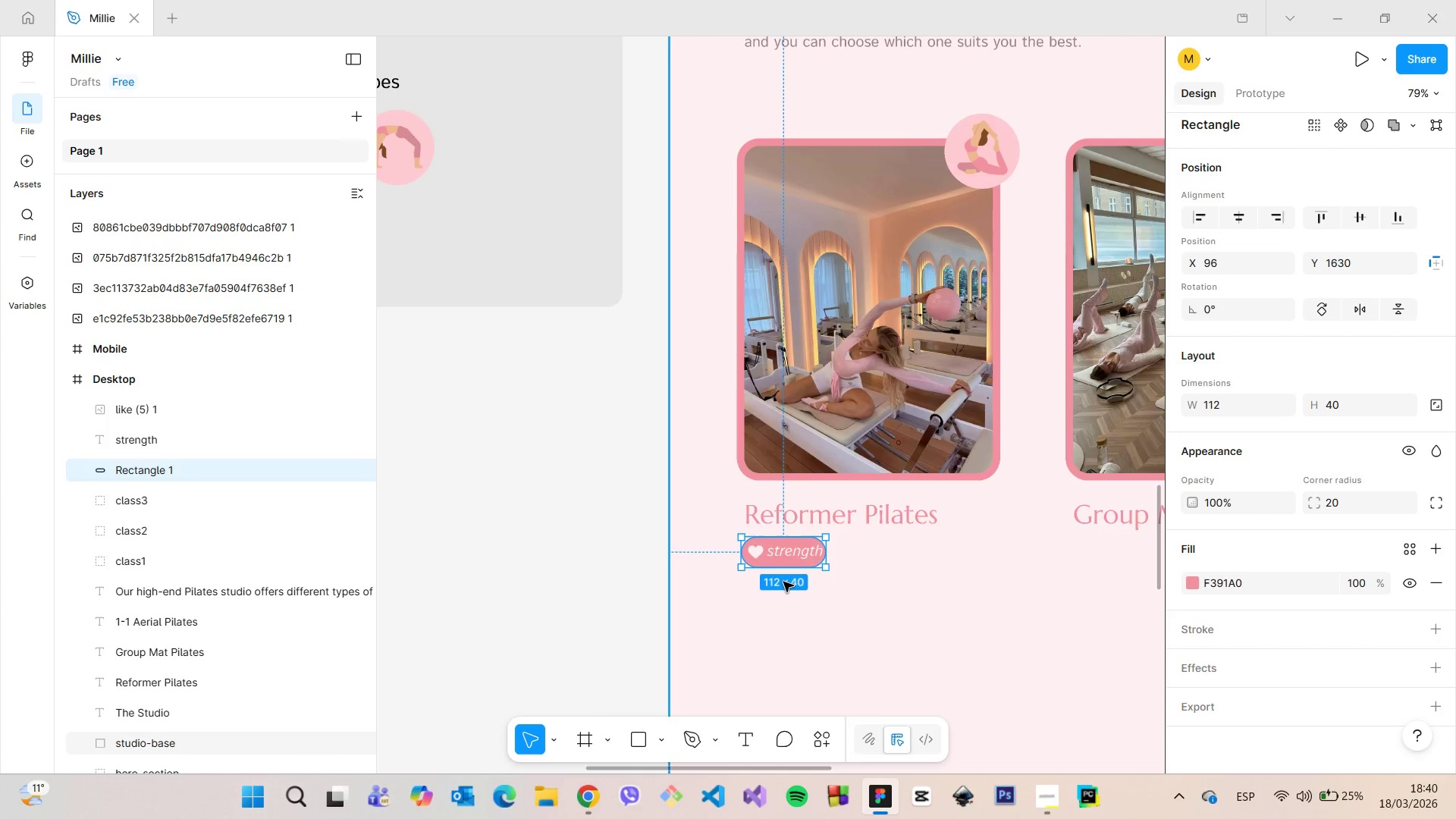 
scroll: coordinate [783, 582], scroll_direction: up, amount: 6.0
 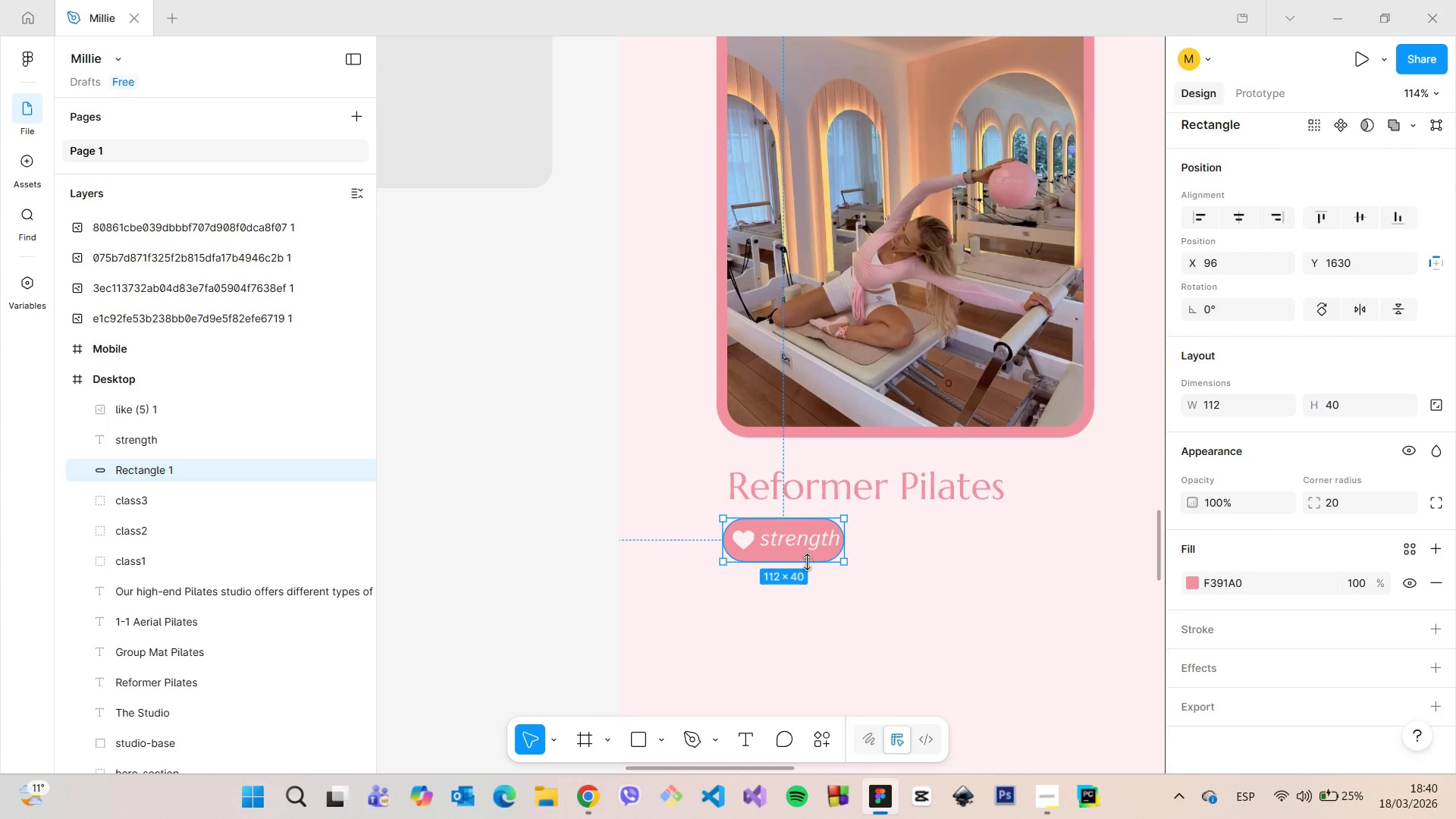 
left_click_drag(start_coordinate=[806, 562], to_coordinate=[808, 556])
 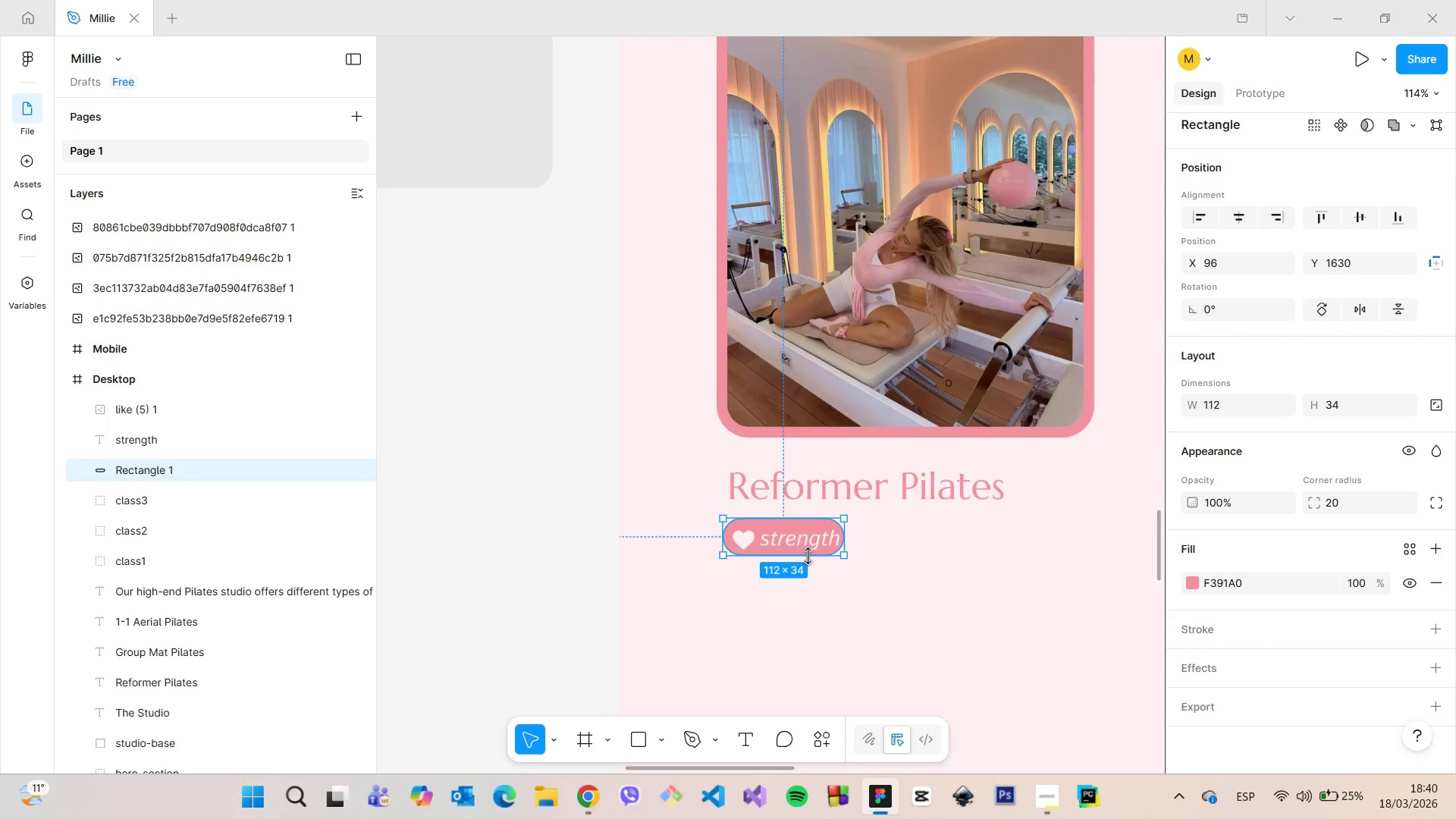 
scroll: coordinate [808, 556], scroll_direction: up, amount: 5.0
 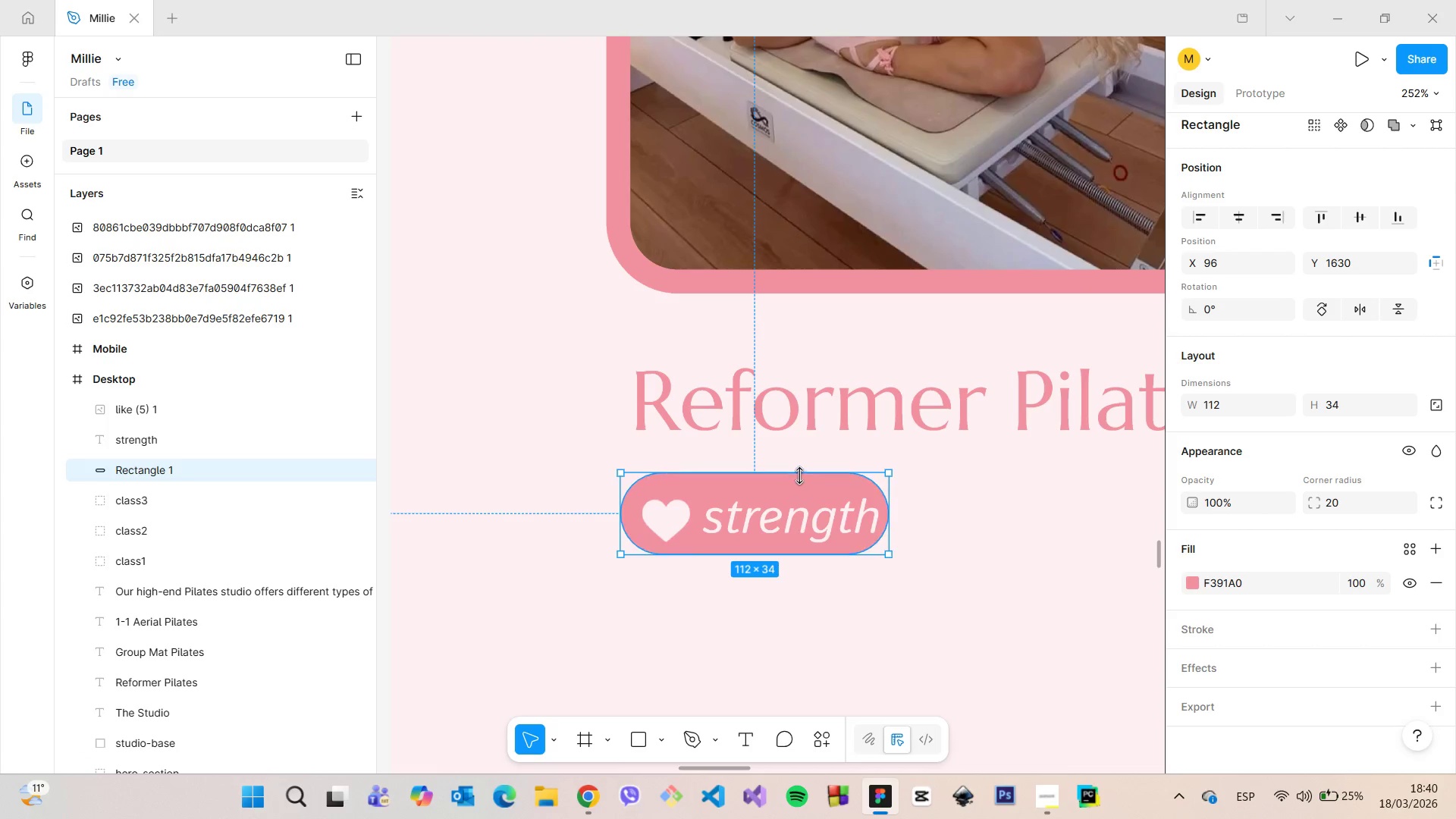 
left_click_drag(start_coordinate=[800, 475], to_coordinate=[800, 485])
 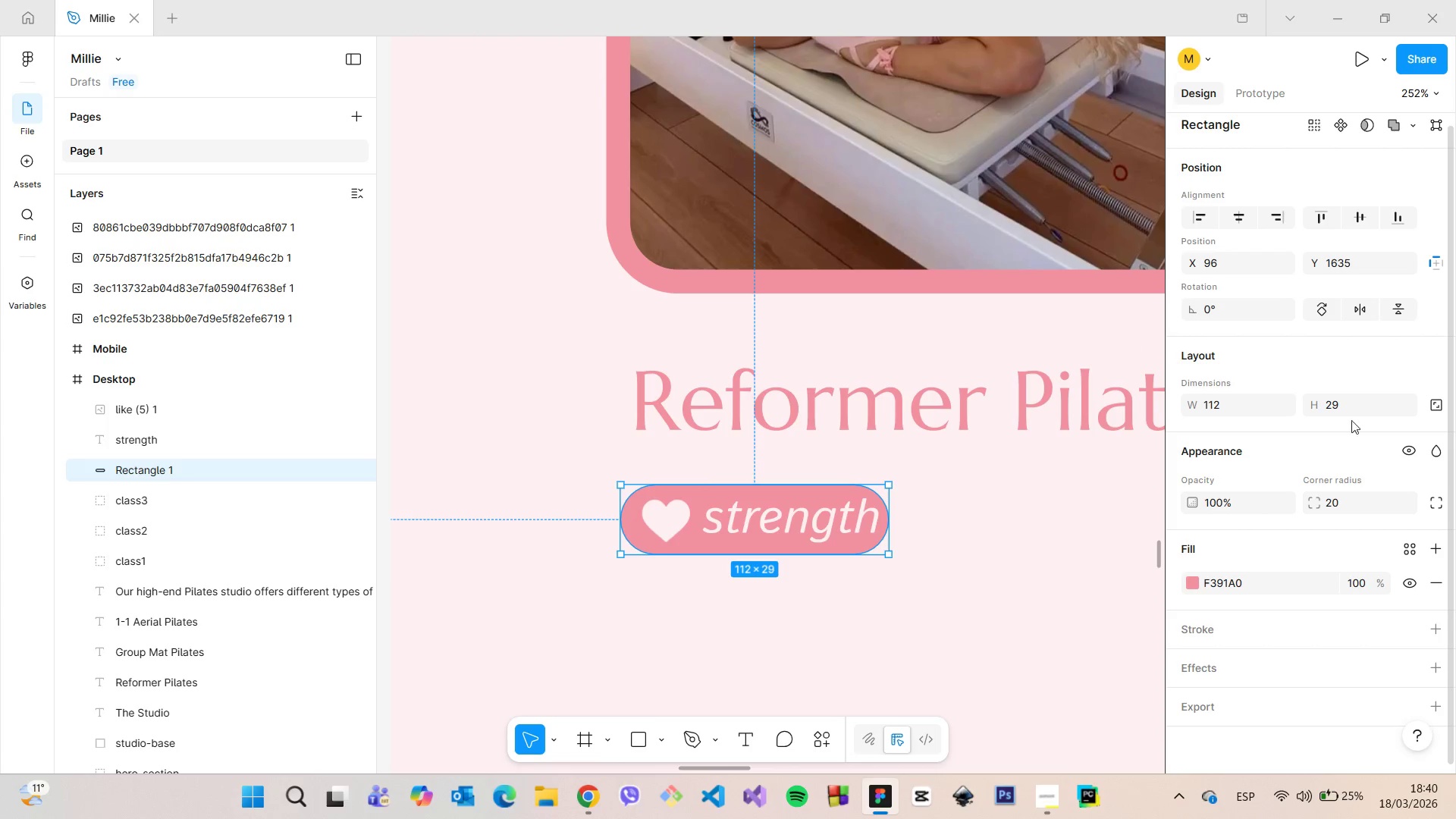 
left_click([1351, 404])
 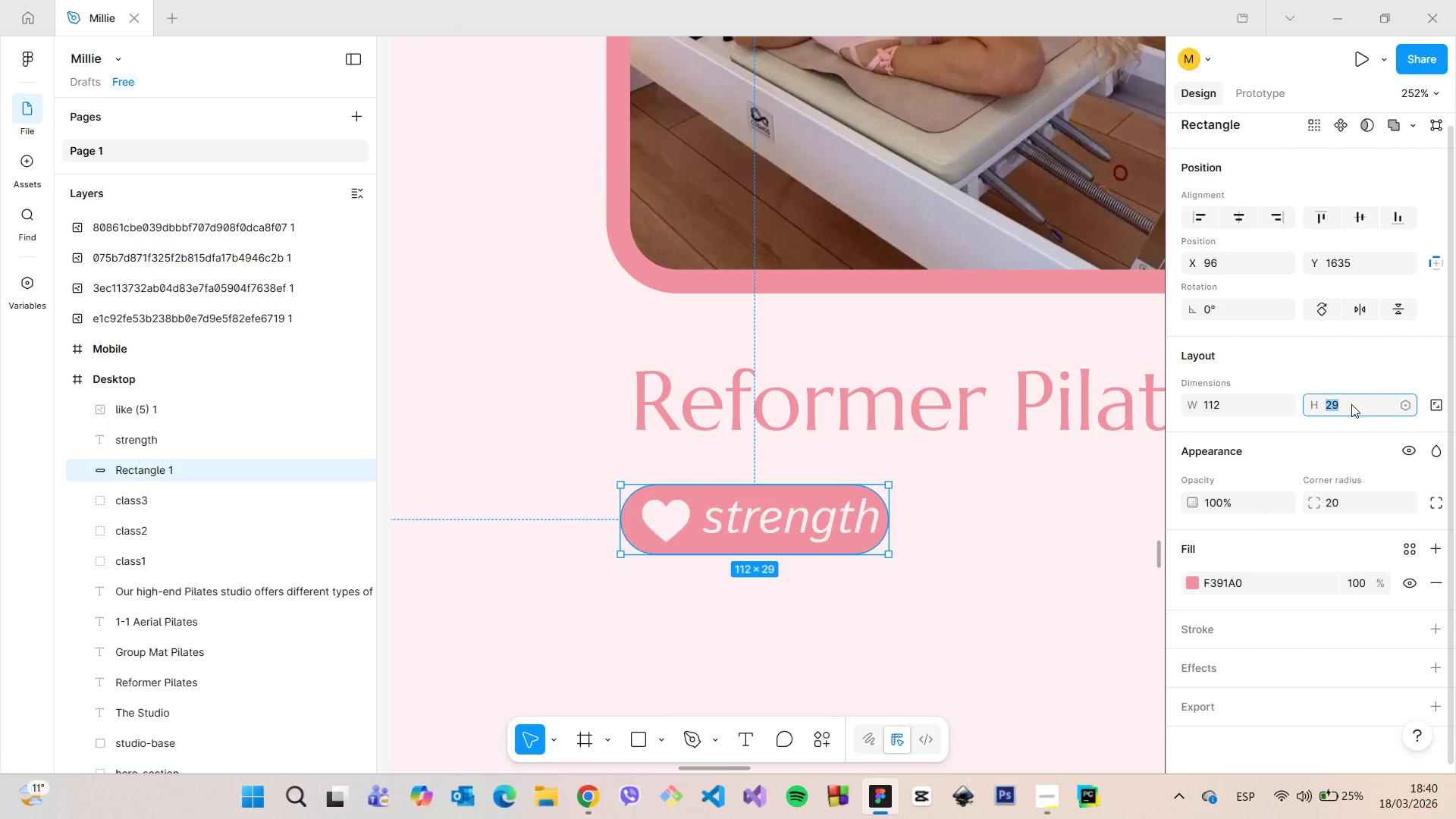 
type(30)
 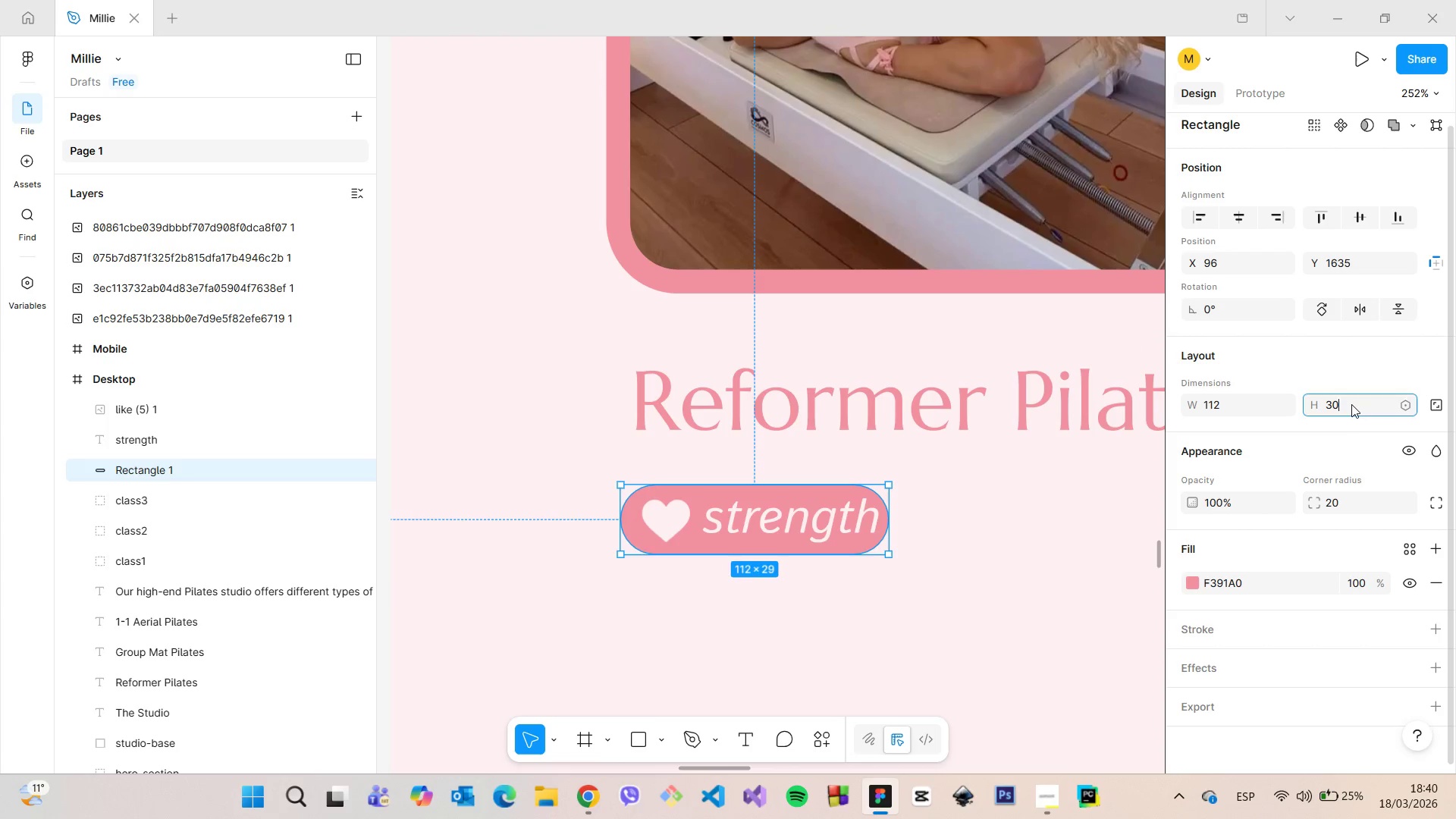 
key(Enter)
 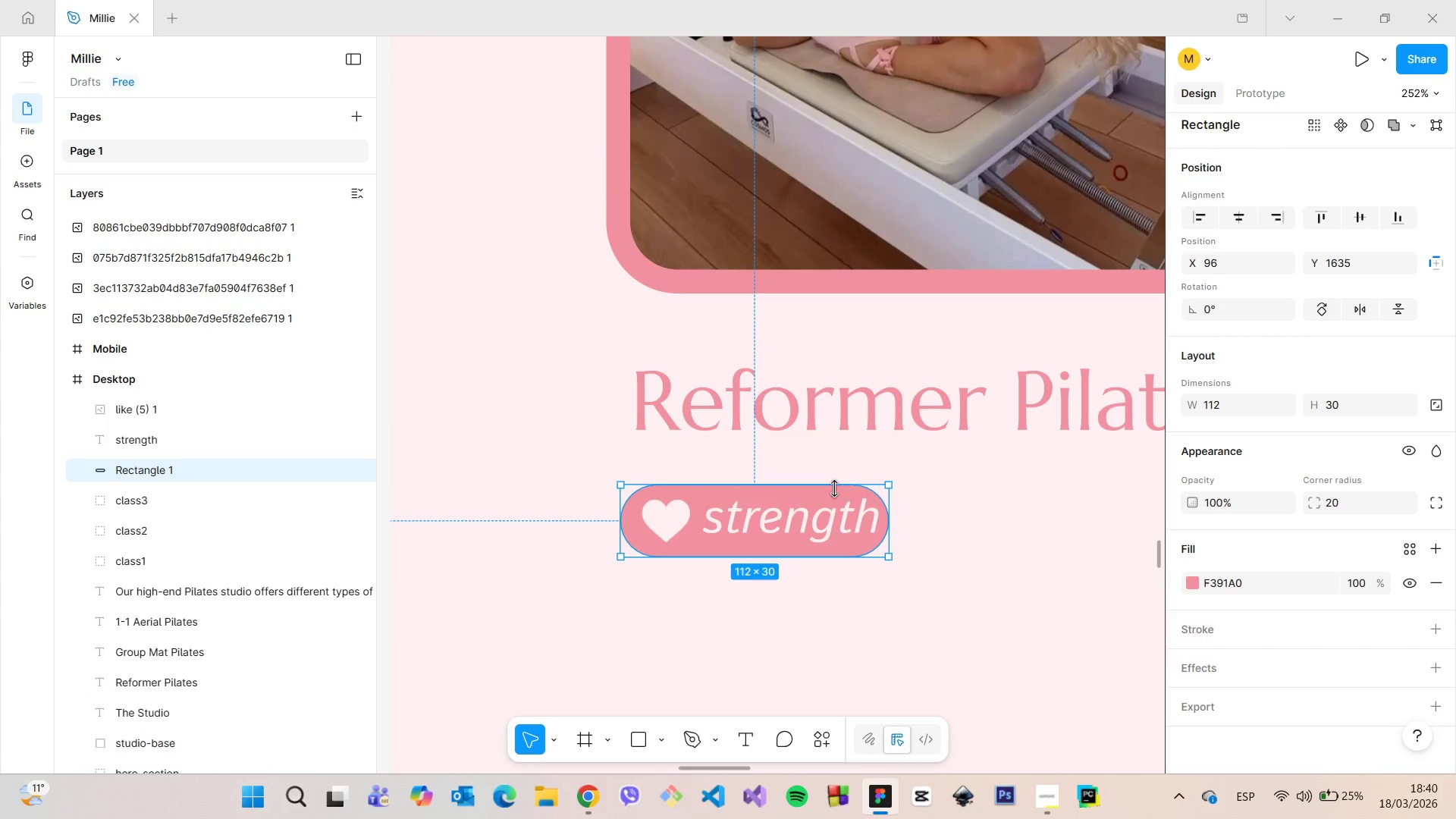 
left_click([814, 516])
 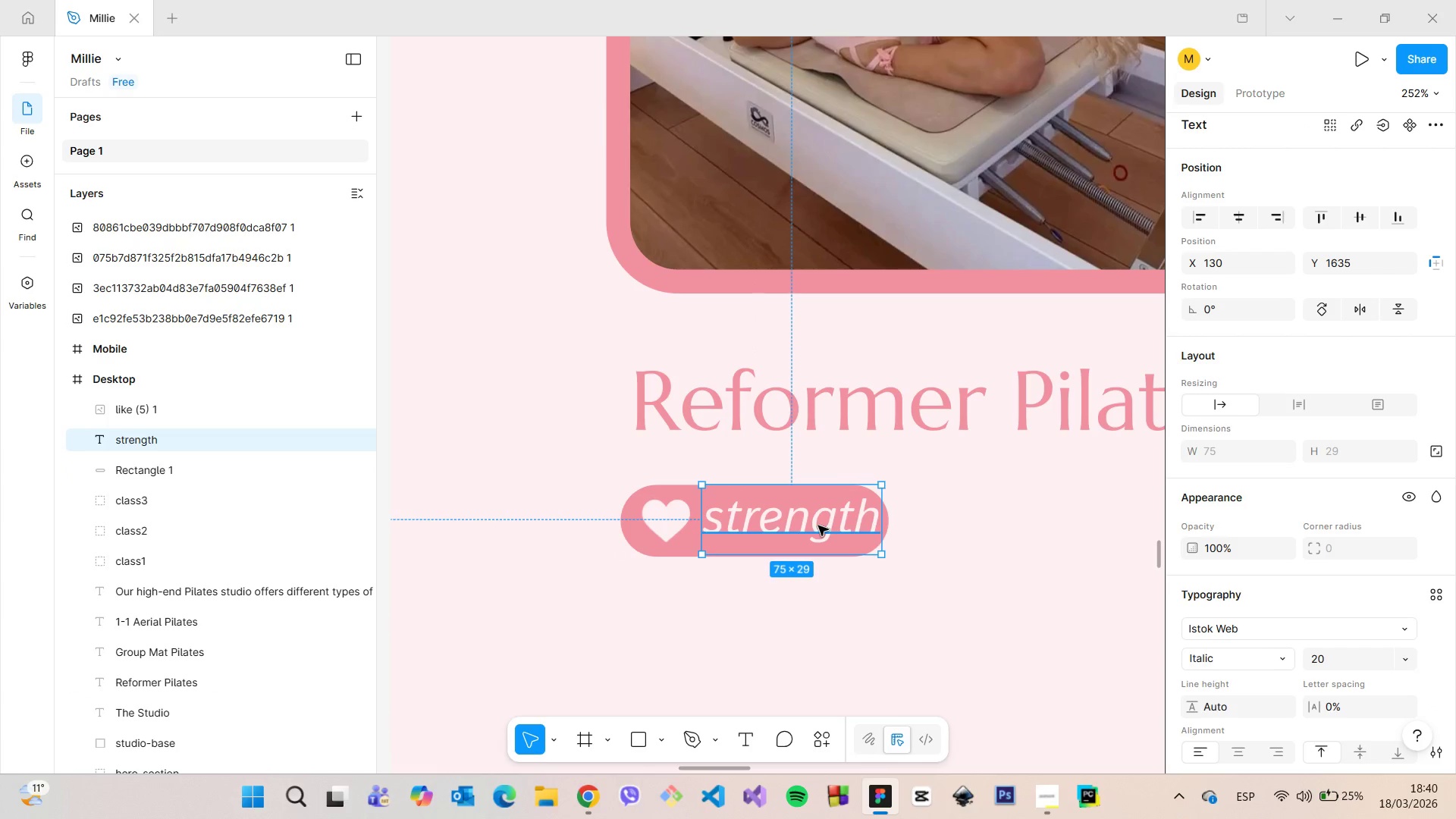 
left_click_drag(start_coordinate=[818, 526], to_coordinate=[811, 530])
 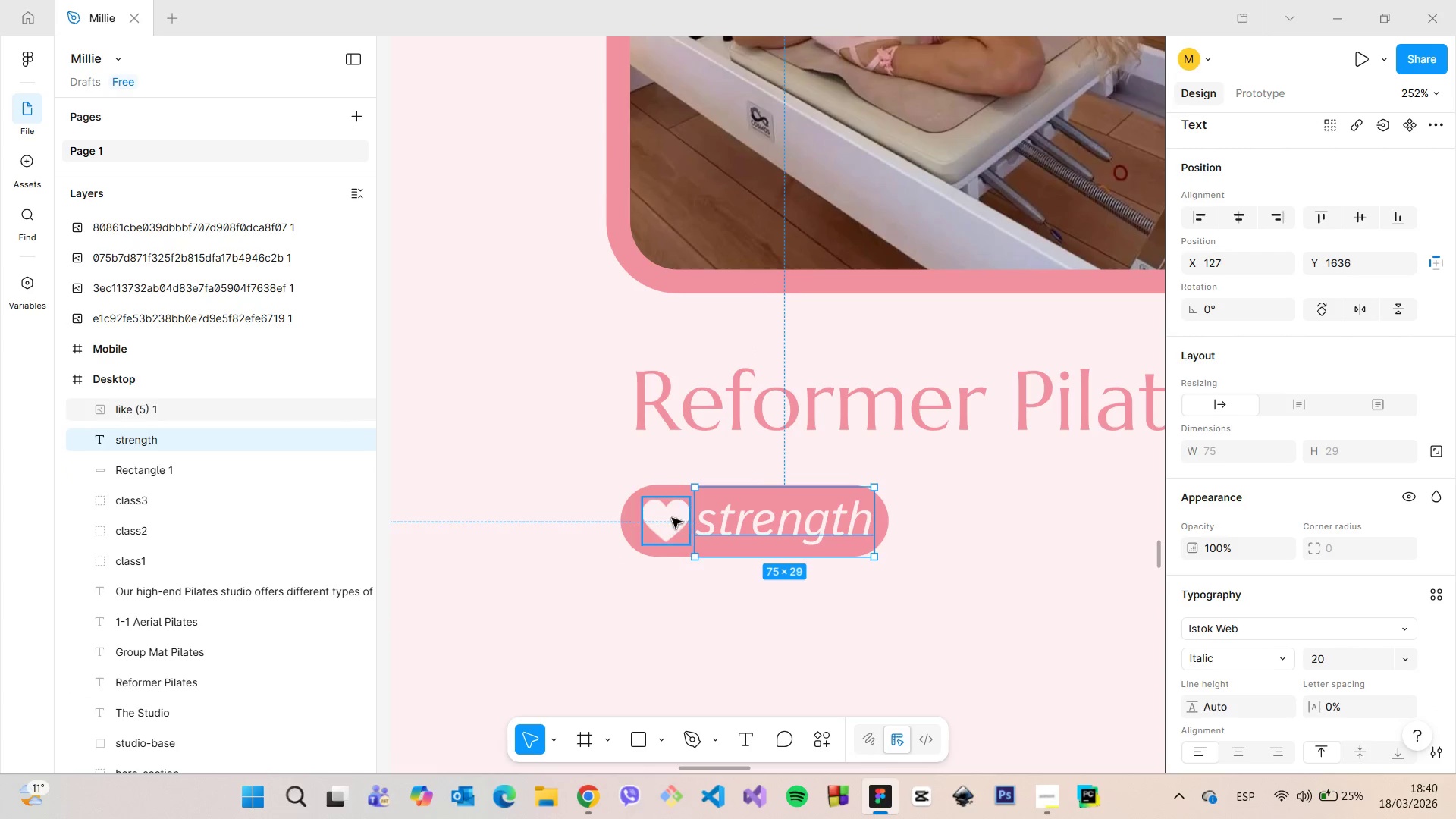 
left_click([672, 518])
 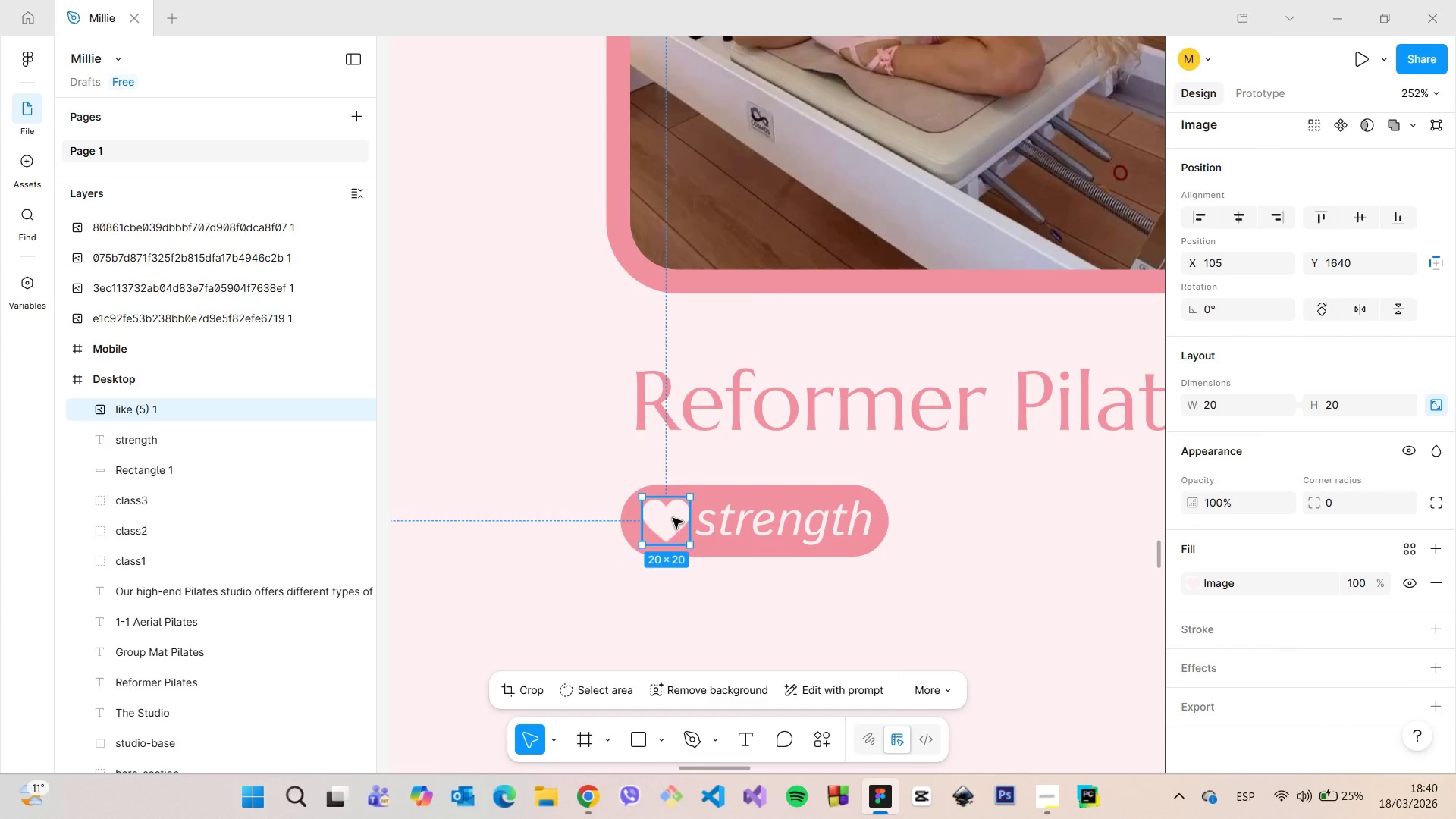 
left_click_drag(start_coordinate=[671, 519], to_coordinate=[666, 519])
 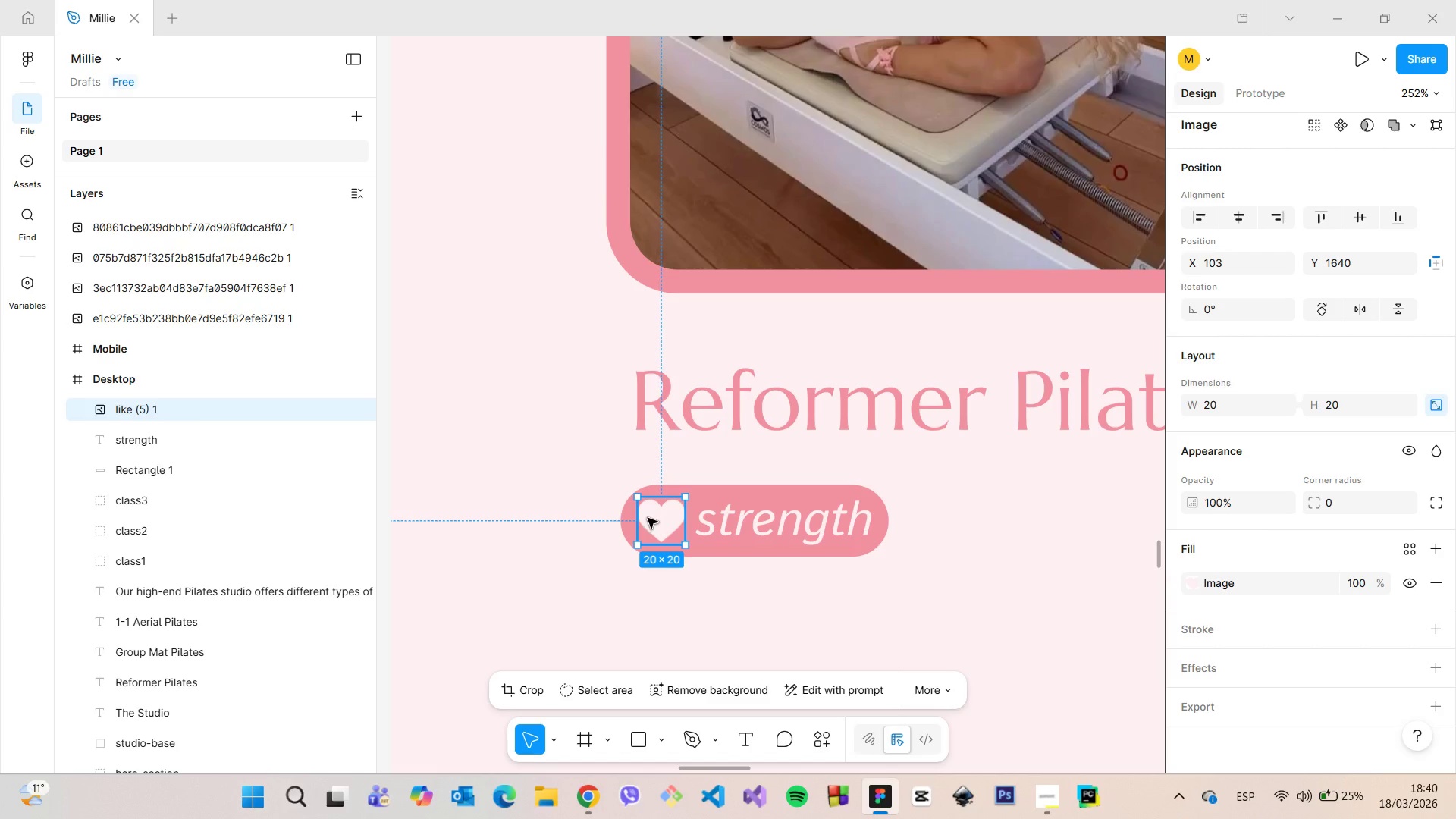 
hold_key(key=AltLeft, duration=0.73)
 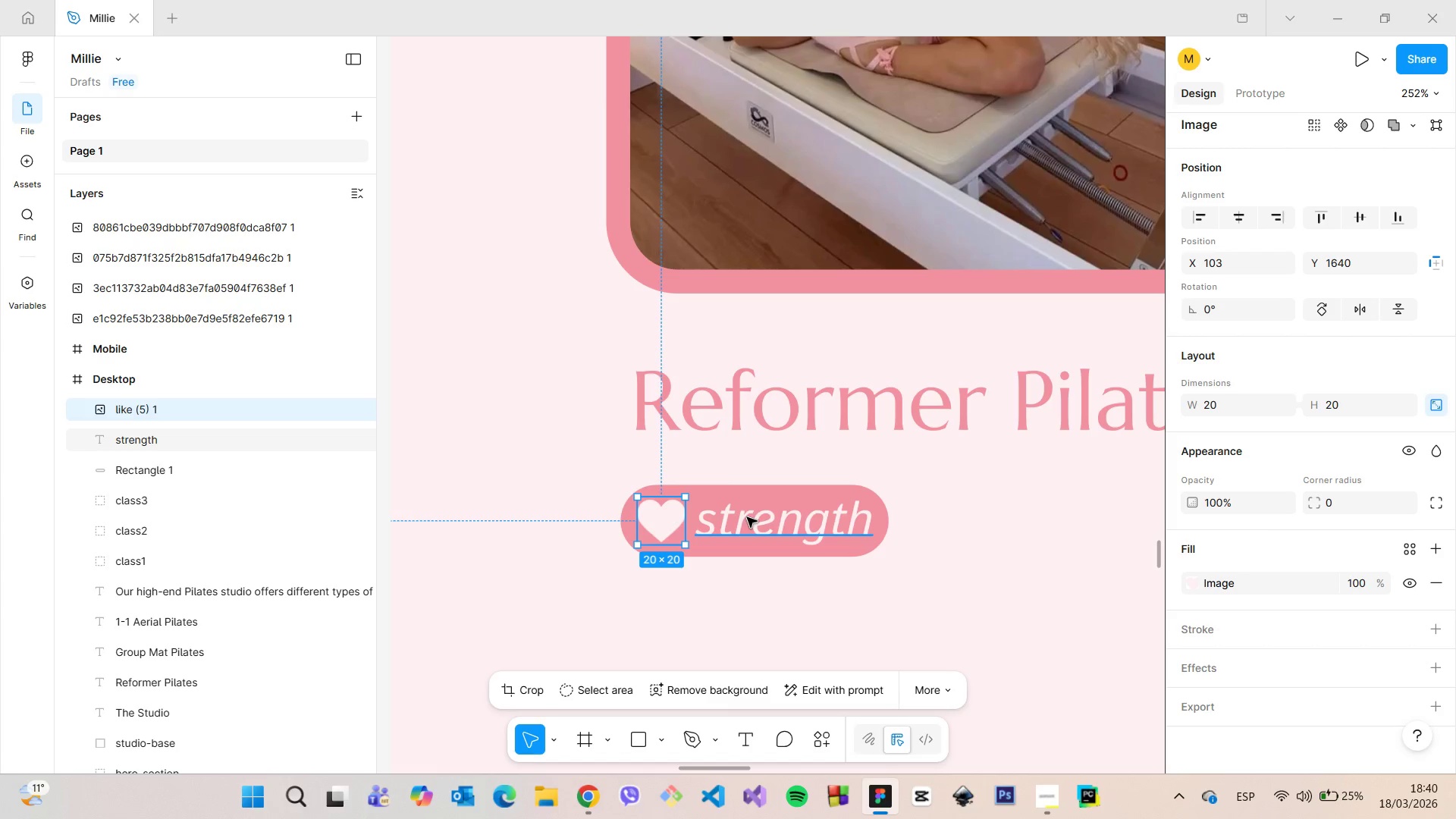 
left_click([747, 517])
 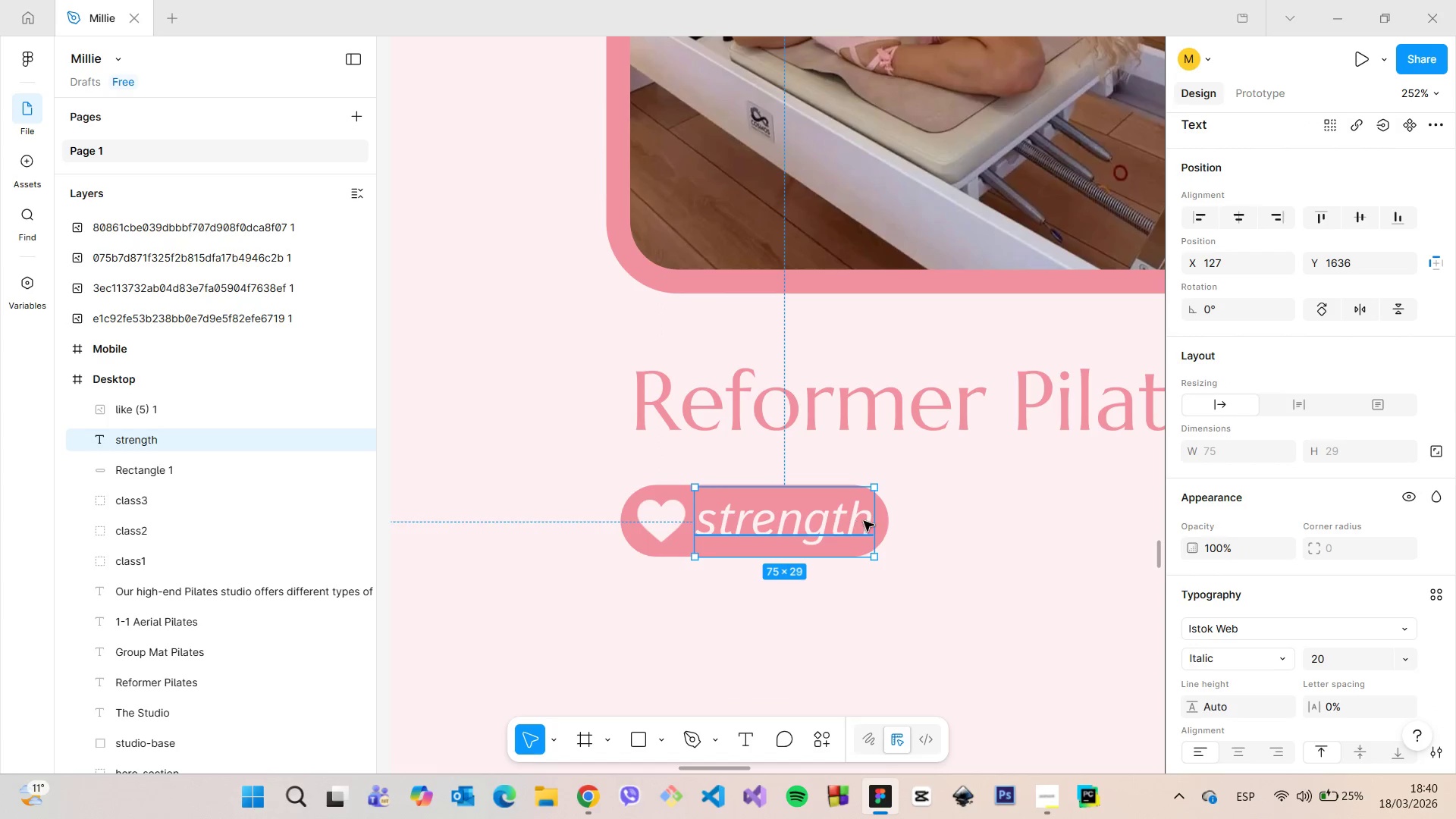 
hold_key(key=AltLeft, duration=0.69)
 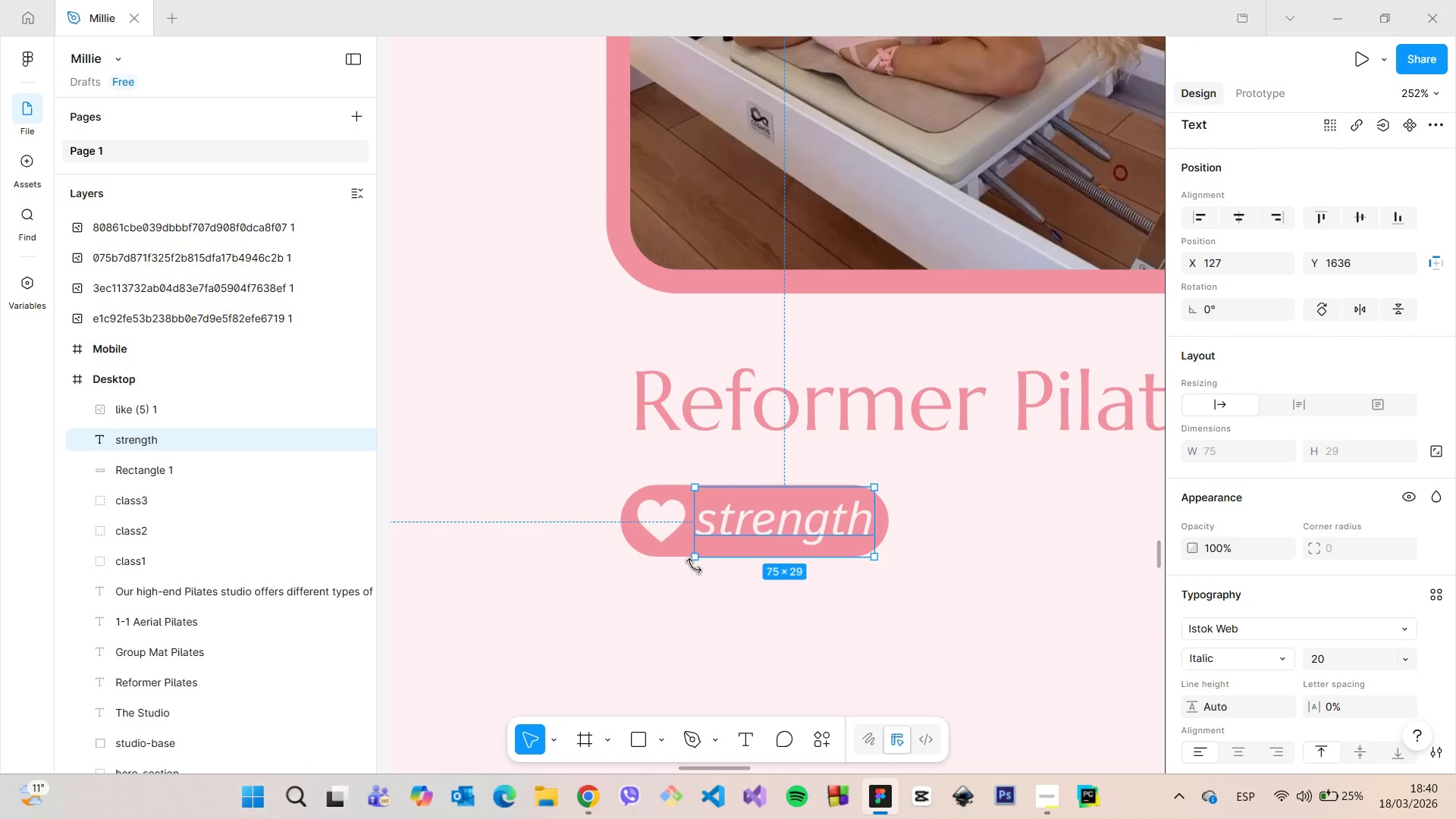 
double_click([700, 588])
 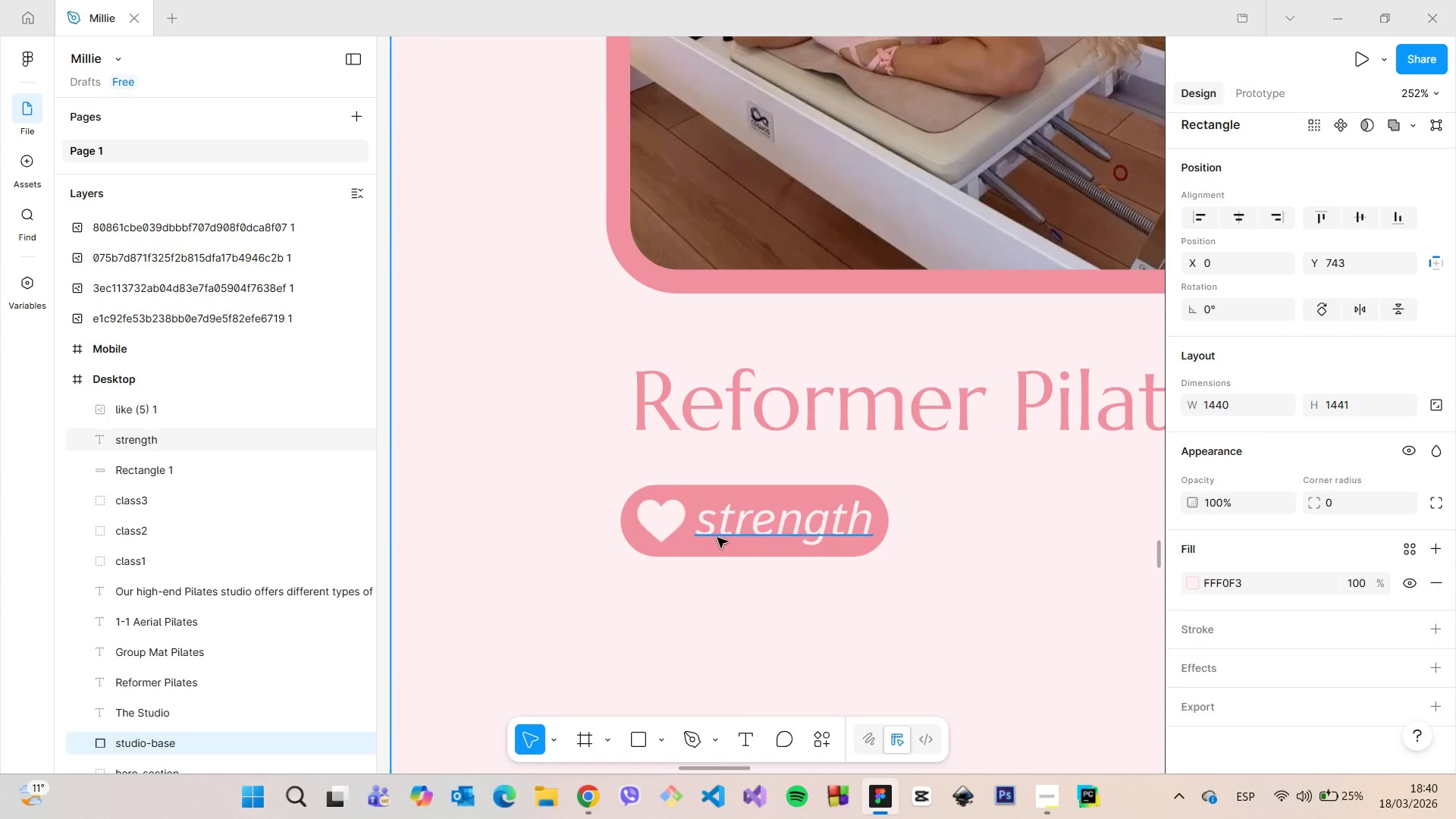 
left_click([723, 530])
 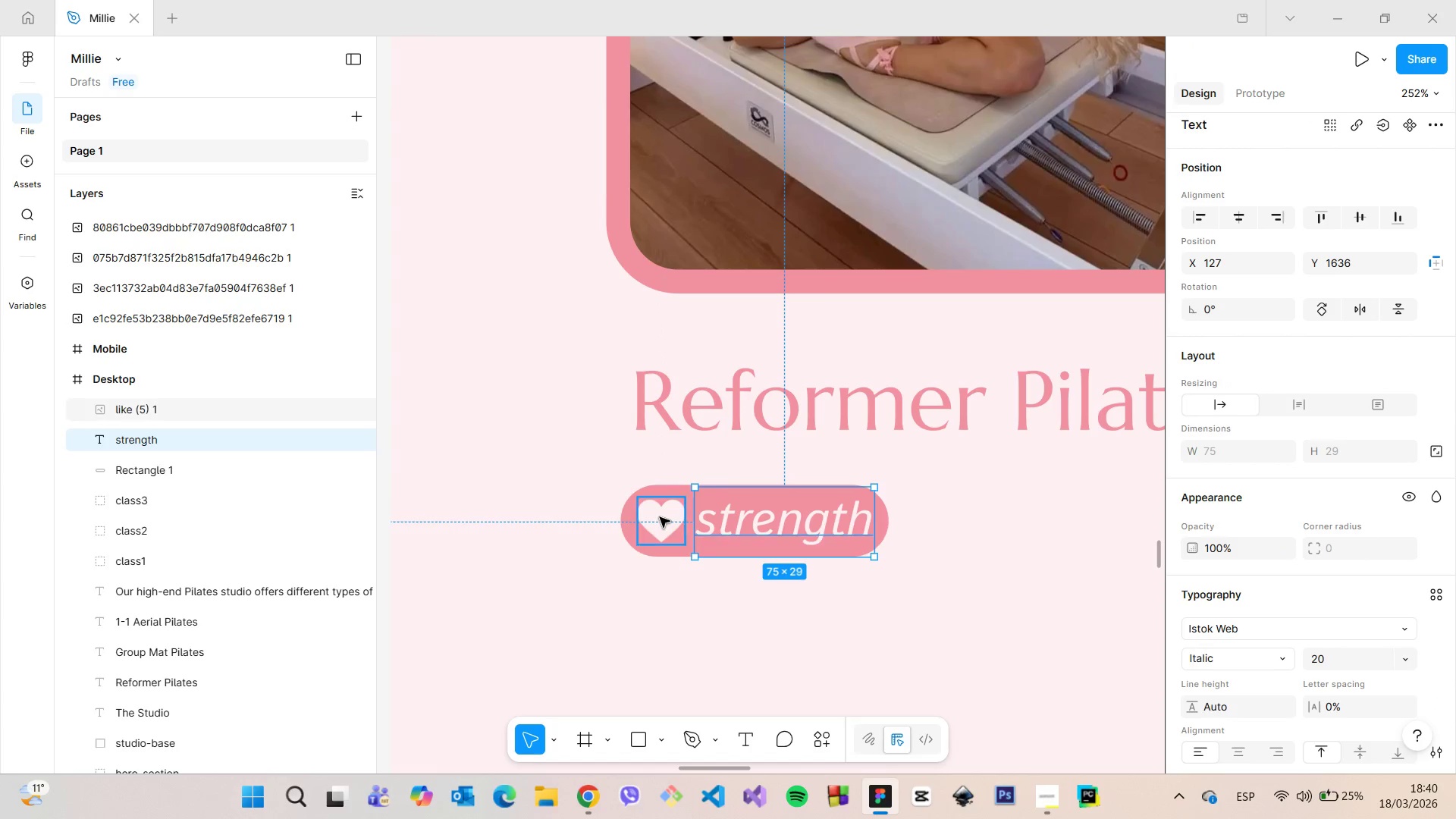 
hold_key(key=AltLeft, duration=0.58)
 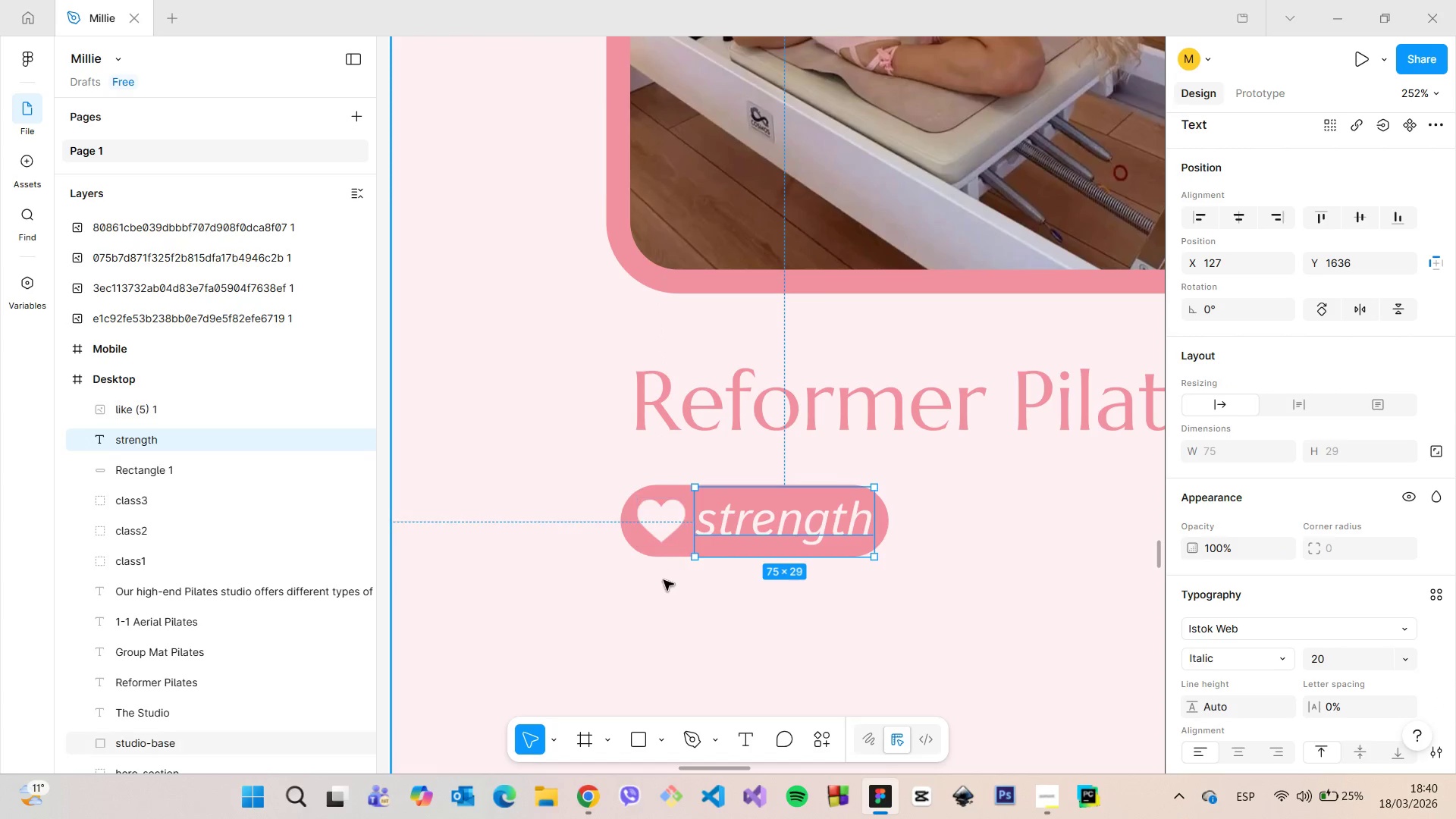 
left_click([664, 584])
 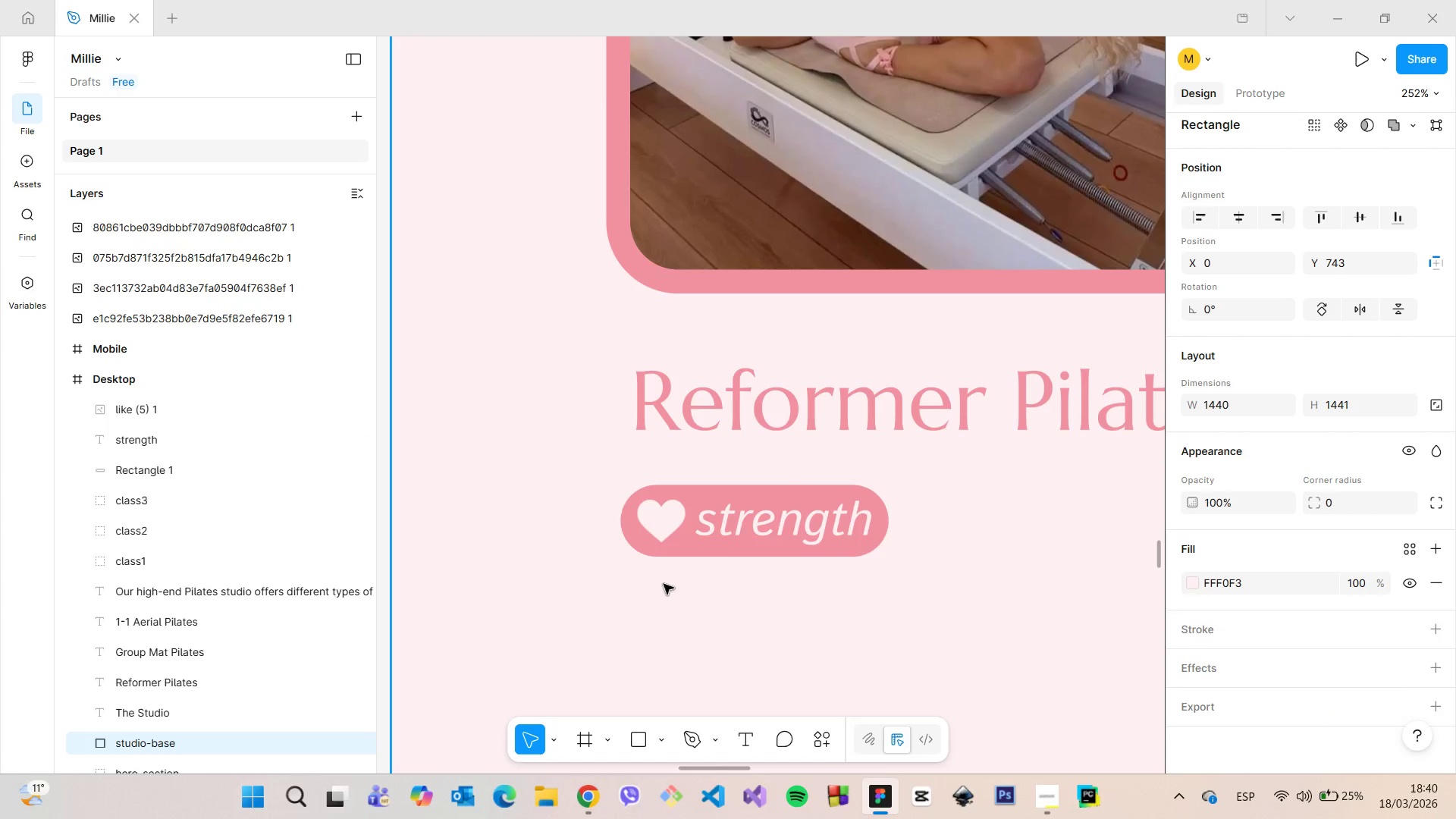 
scroll: coordinate [664, 584], scroll_direction: down, amount: 9.0
 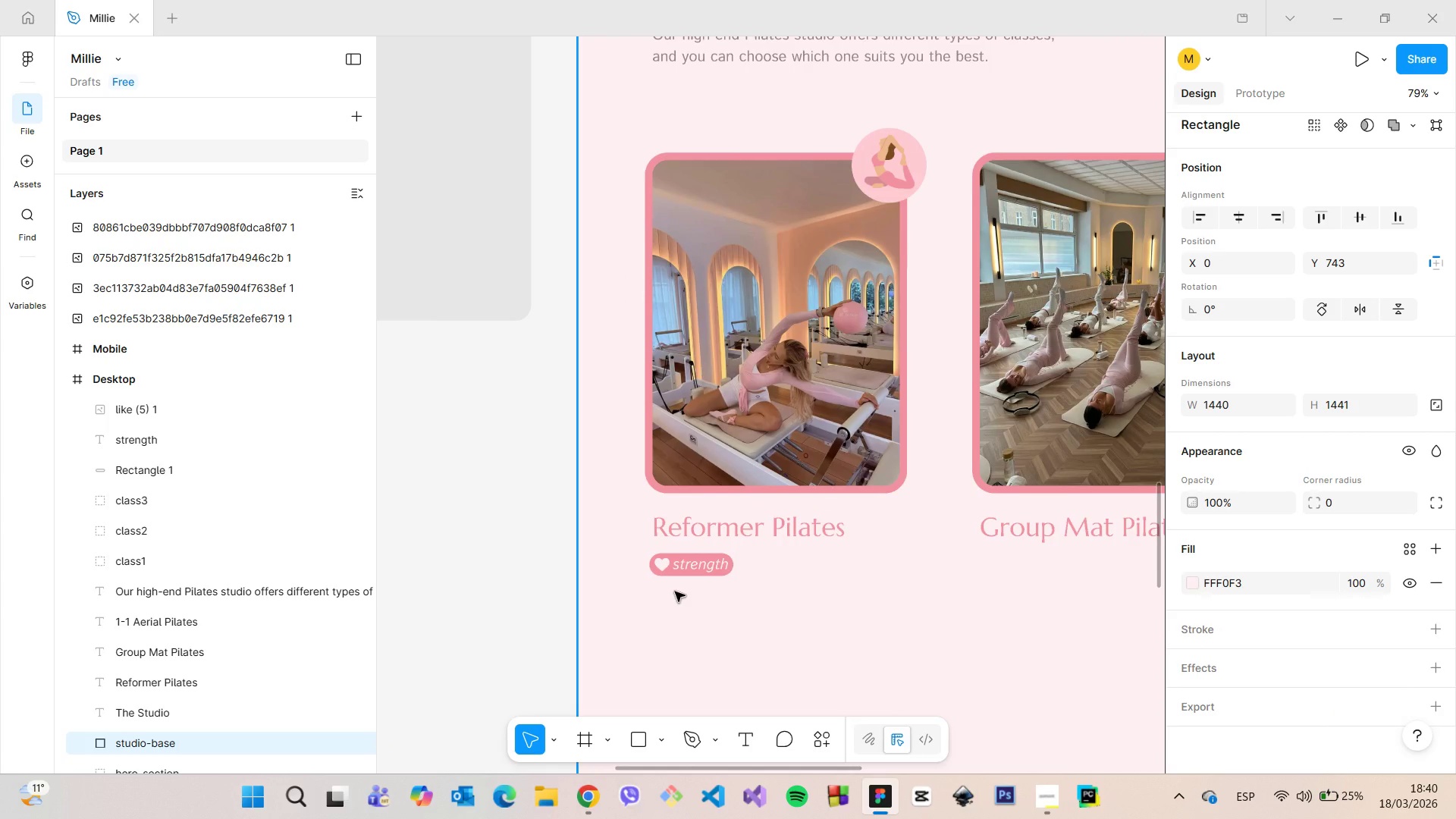 
scroll: coordinate [679, 593], scroll_direction: up, amount: 15.0
 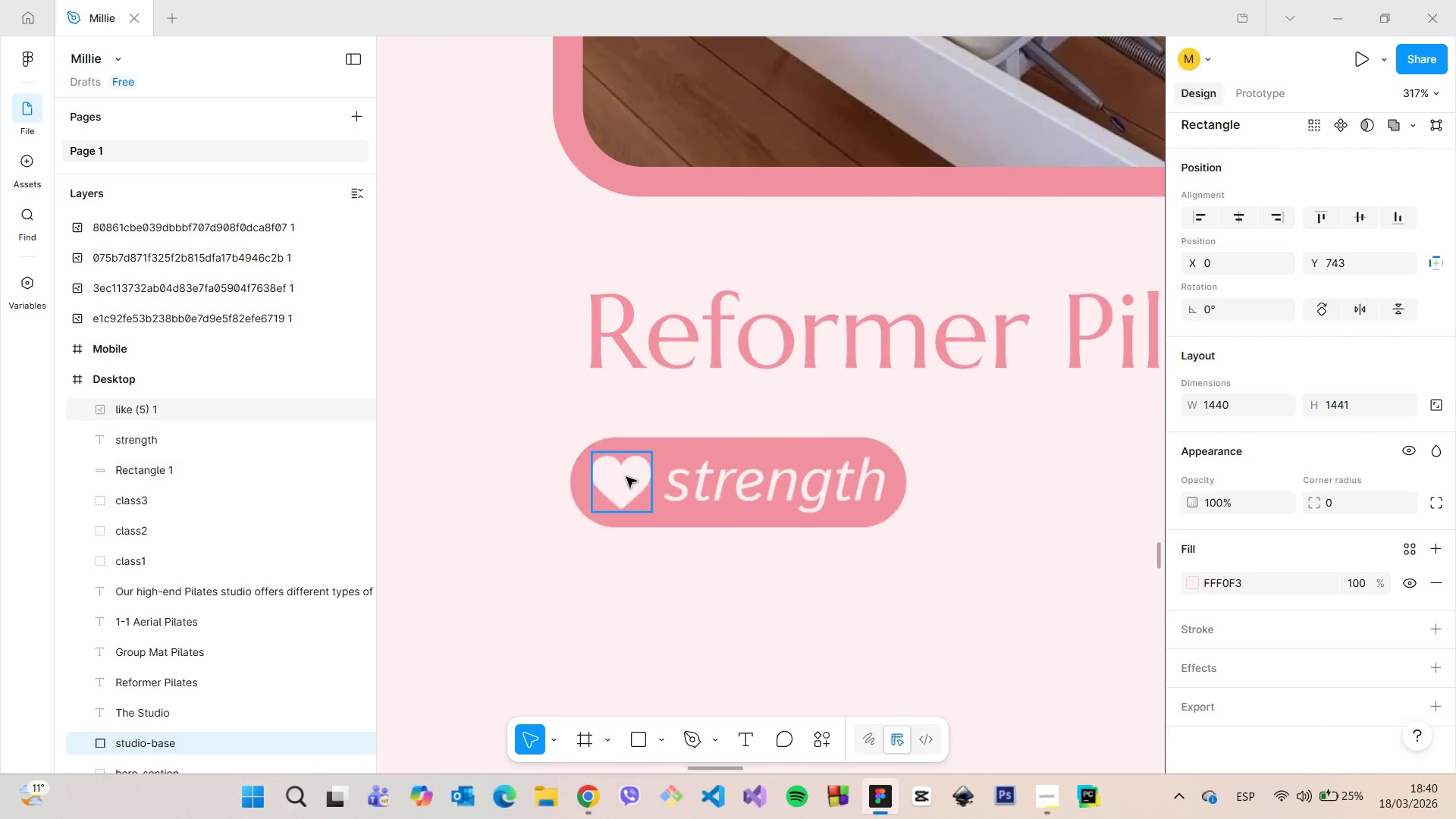 
left_click([623, 472])
 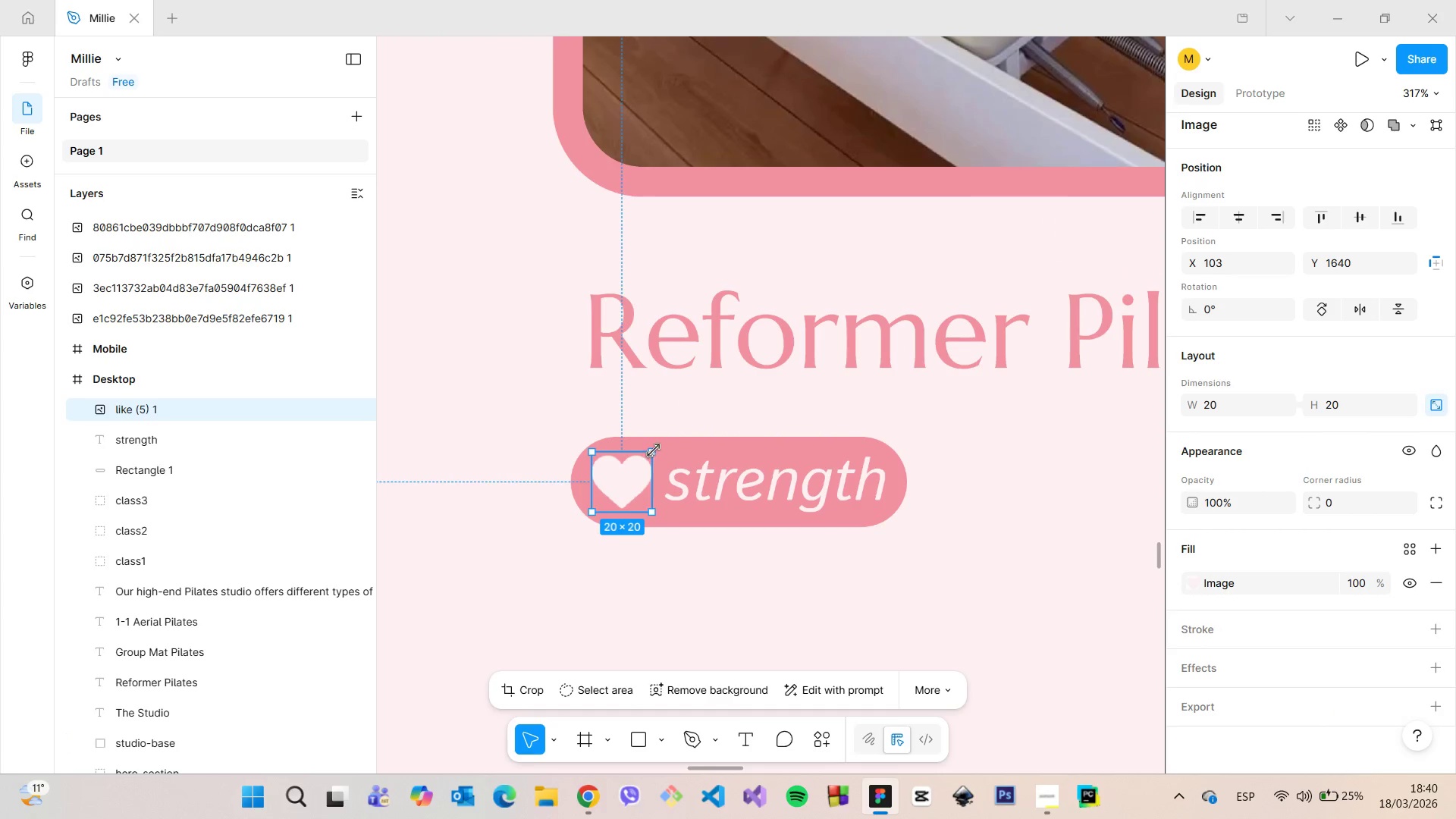 
left_click_drag(start_coordinate=[654, 450], to_coordinate=[634, 466])
 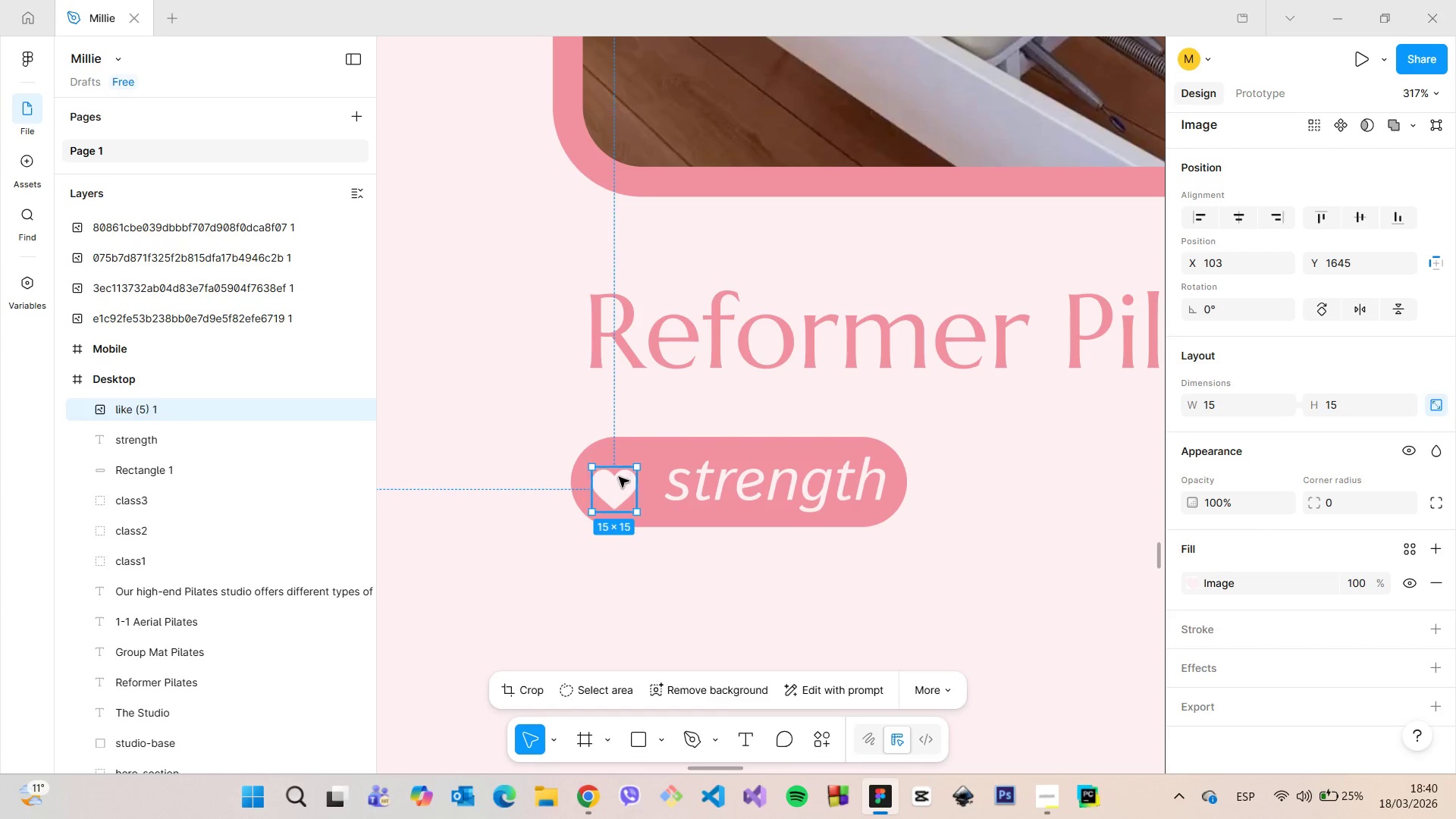 
left_click_drag(start_coordinate=[619, 477], to_coordinate=[630, 472])
 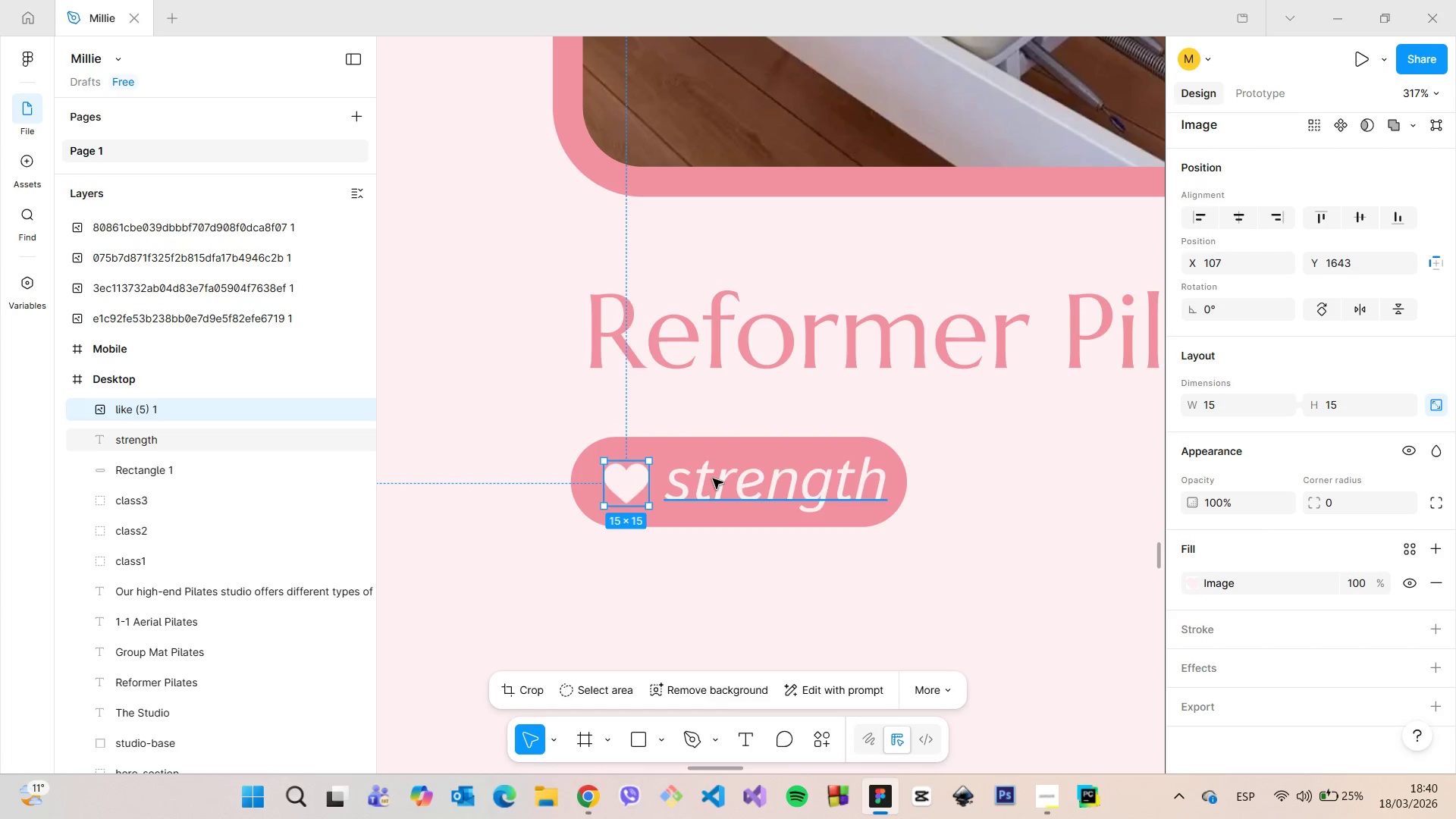 
left_click([713, 479])
 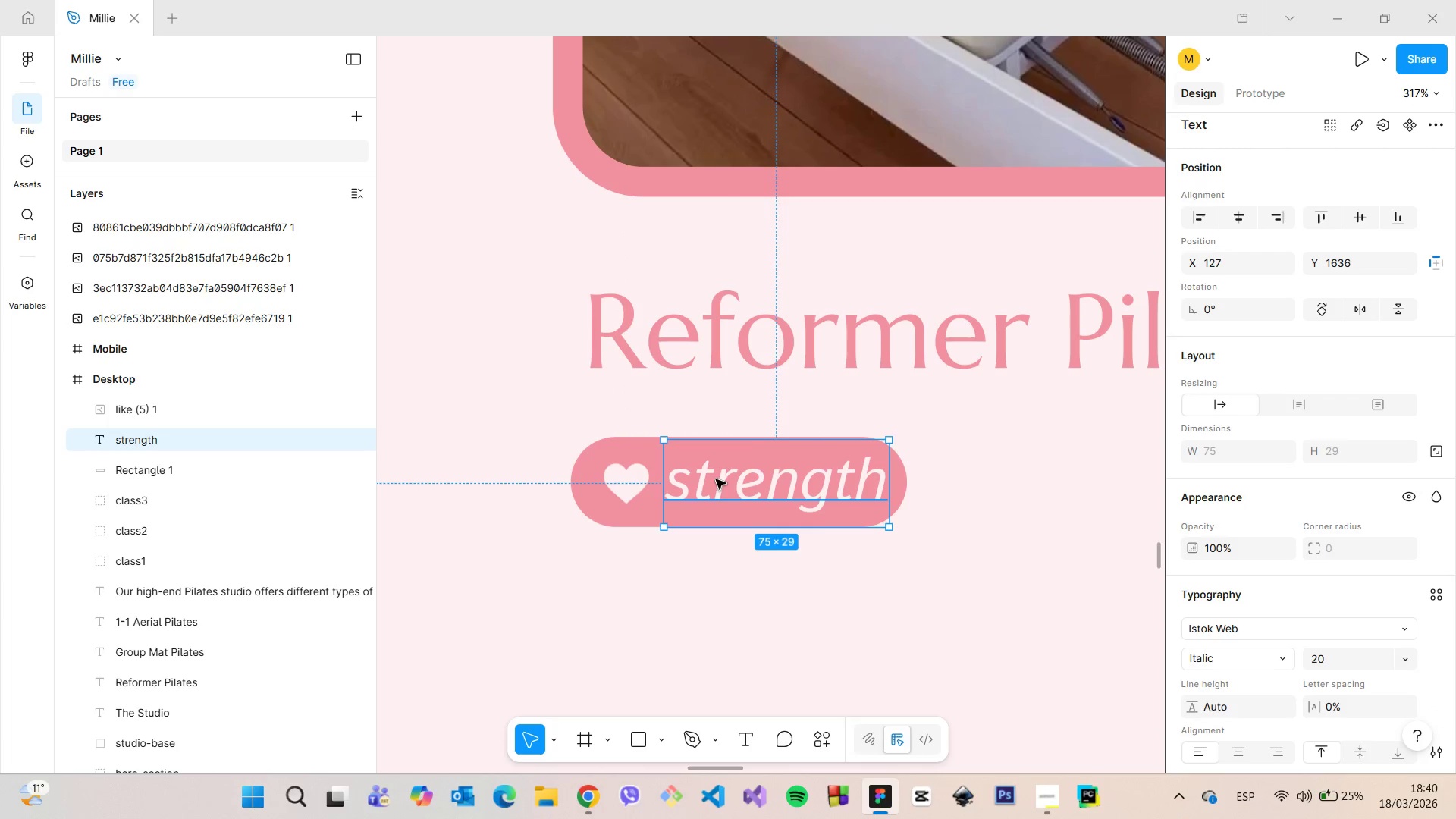 
left_click_drag(start_coordinate=[716, 479], to_coordinate=[711, 479])
 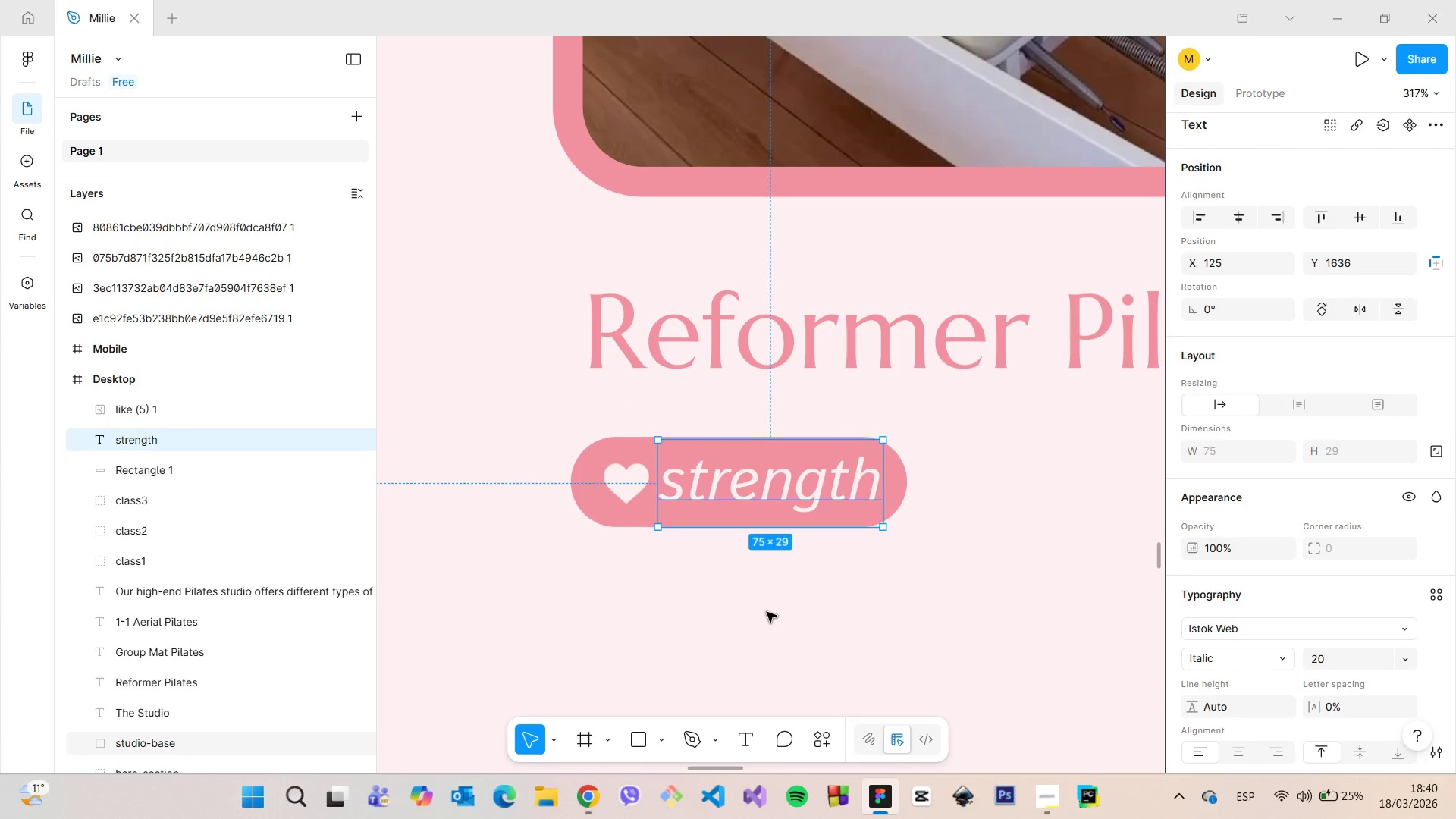 
left_click([767, 612])
 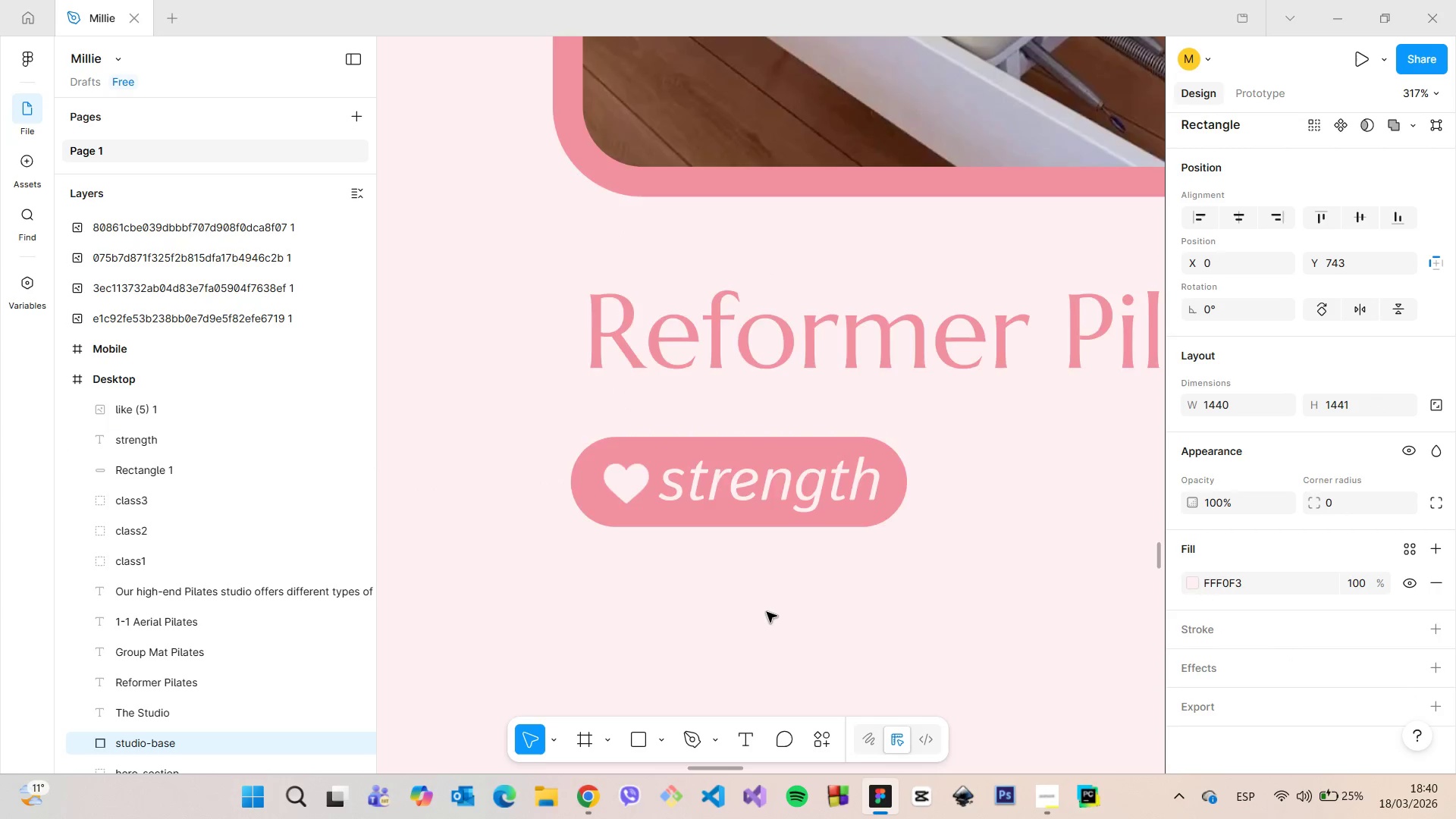 
scroll: coordinate [767, 612], scroll_direction: down, amount: 13.0
 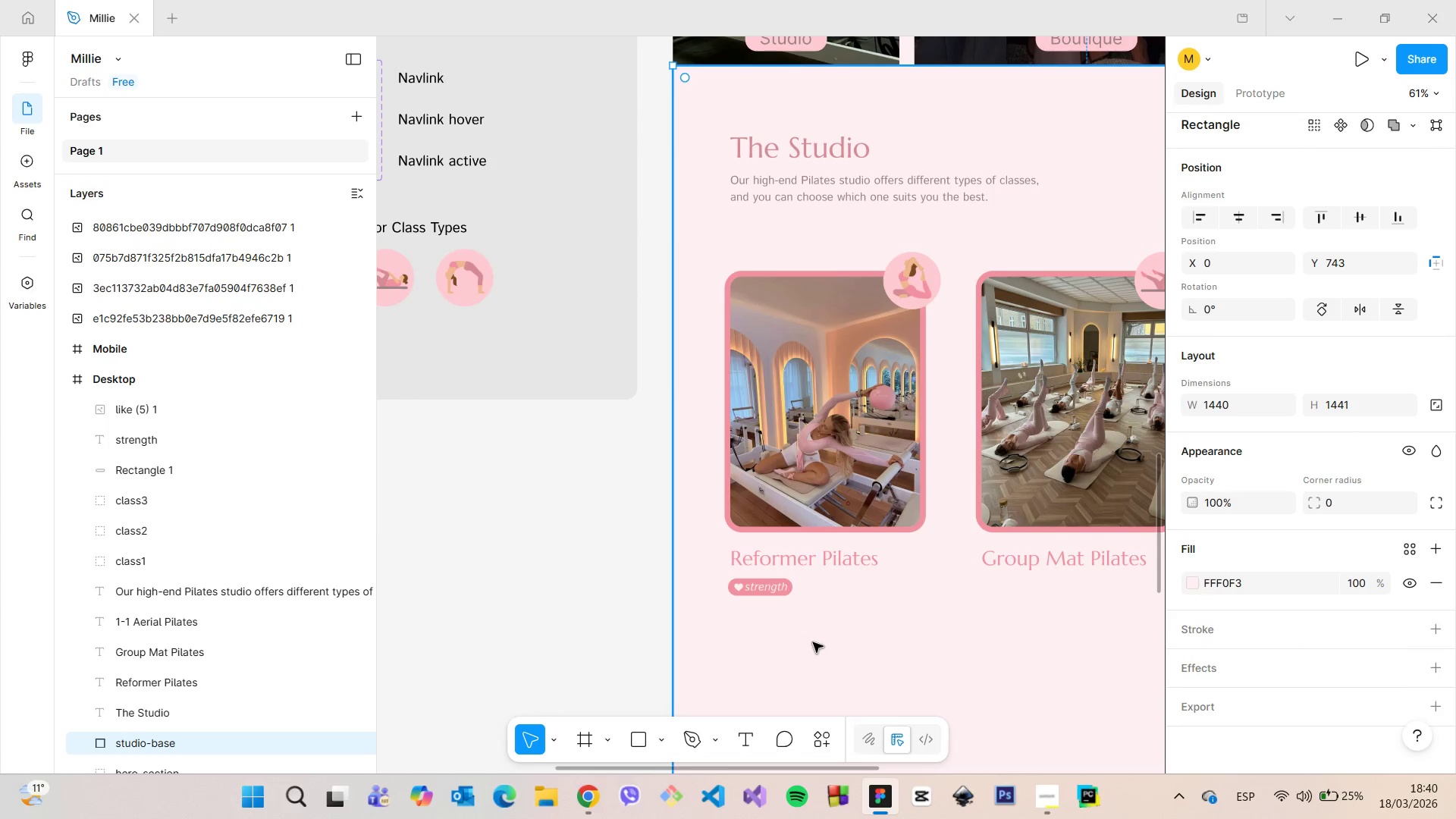 
scroll: coordinate [676, 484], scroll_direction: up, amount: 8.0
 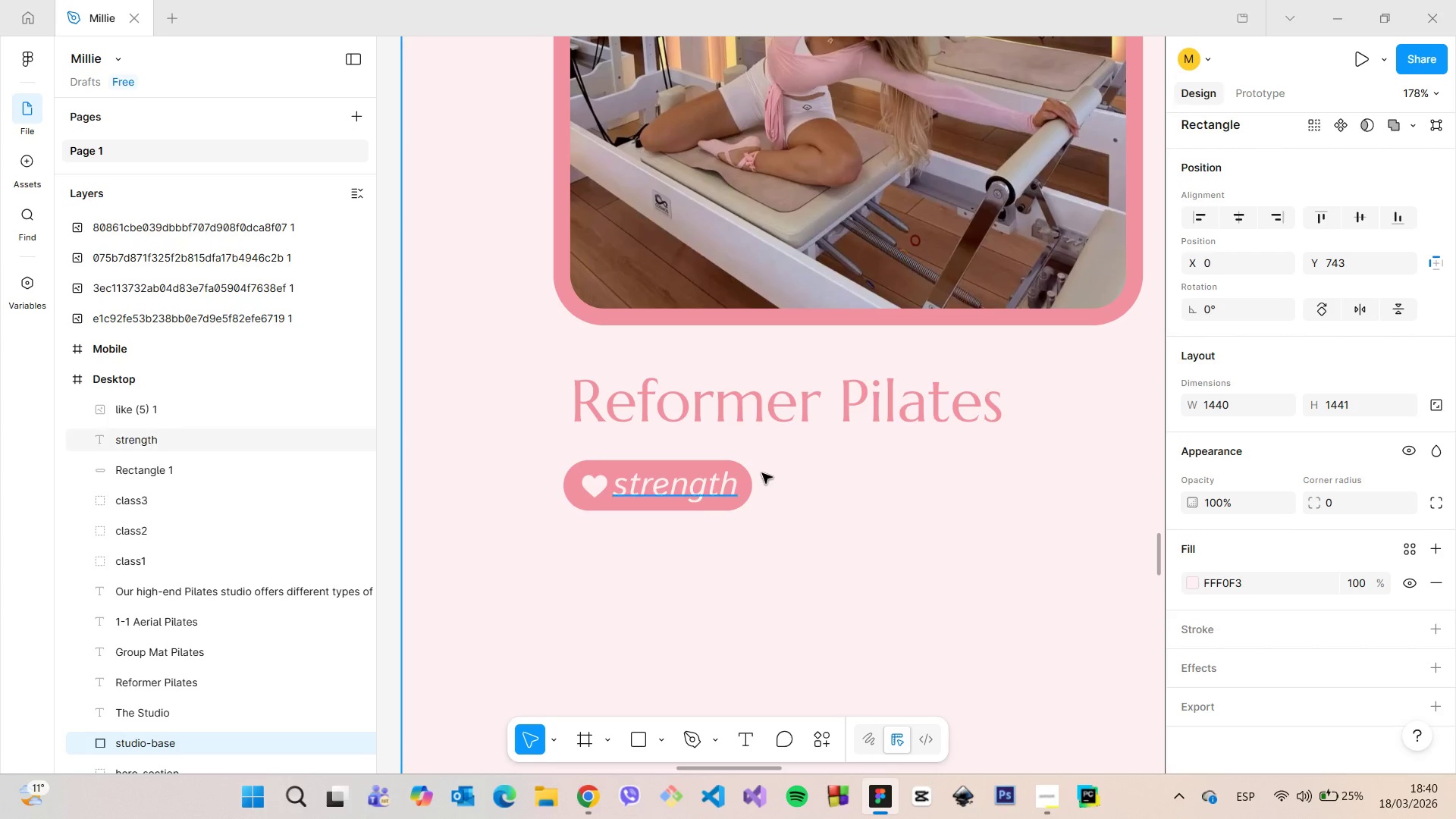 
left_click([749, 477])
 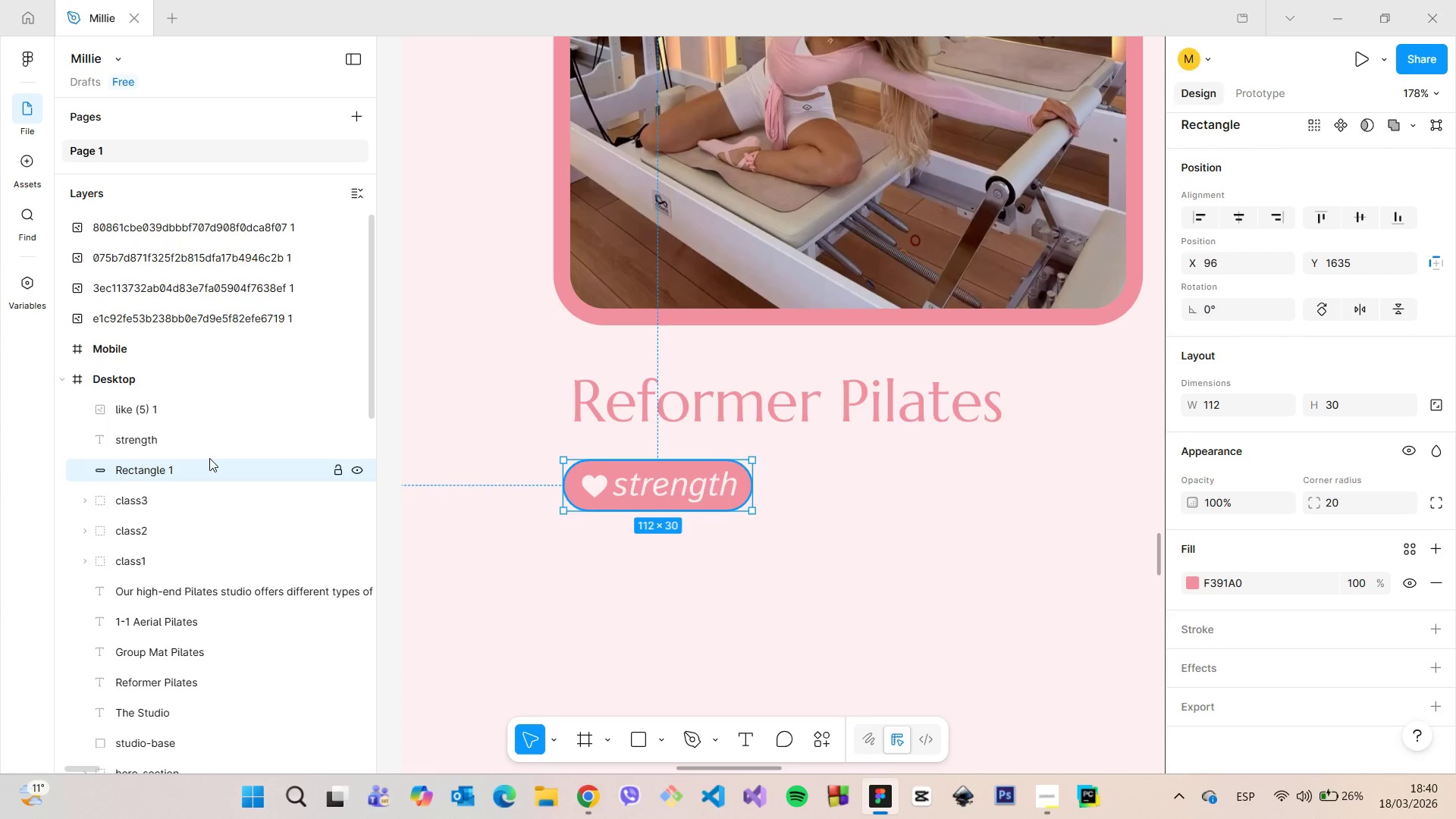 
double_click([208, 459])
 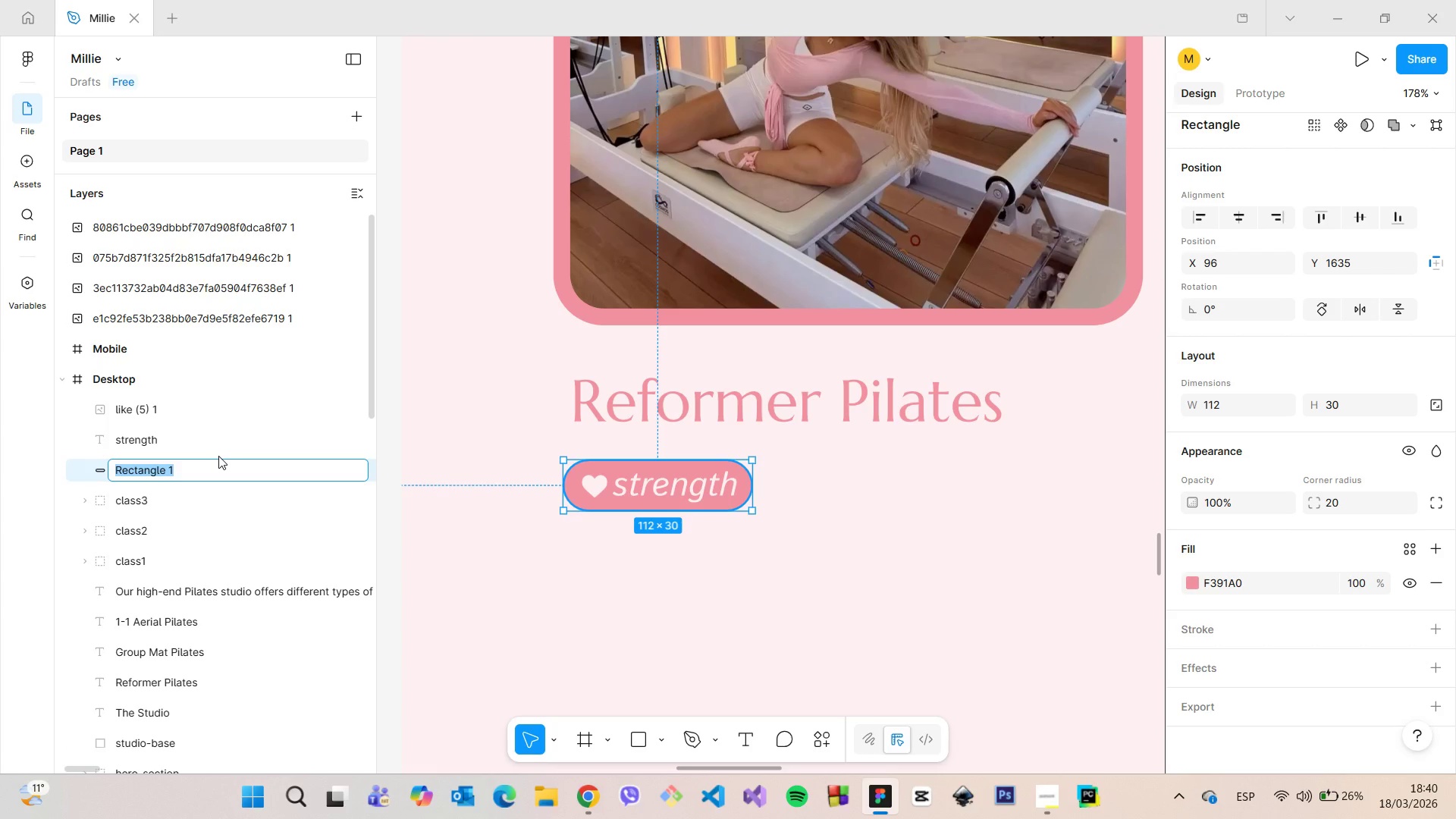 
type(key-base)
 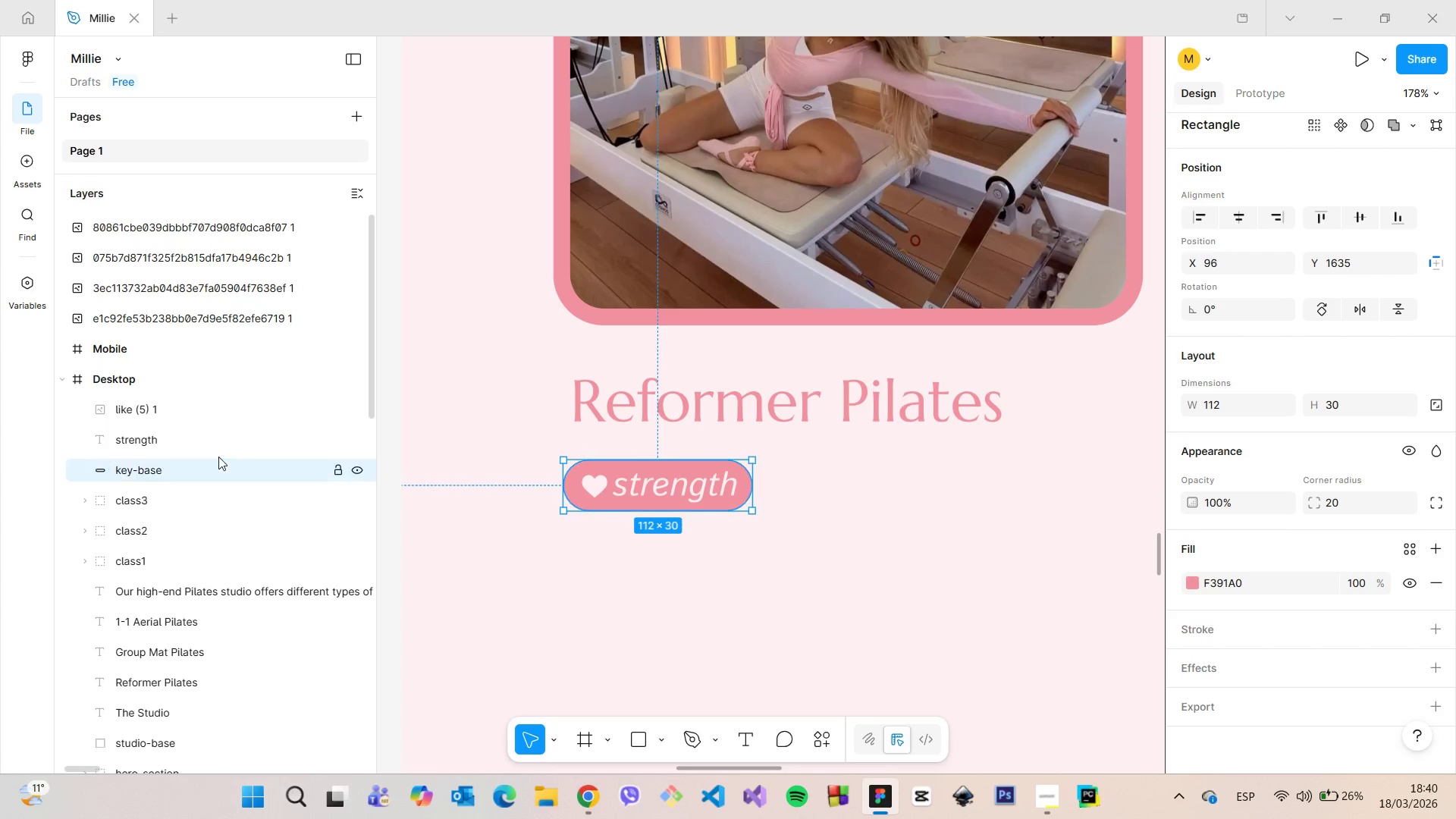 
key(Enter)
 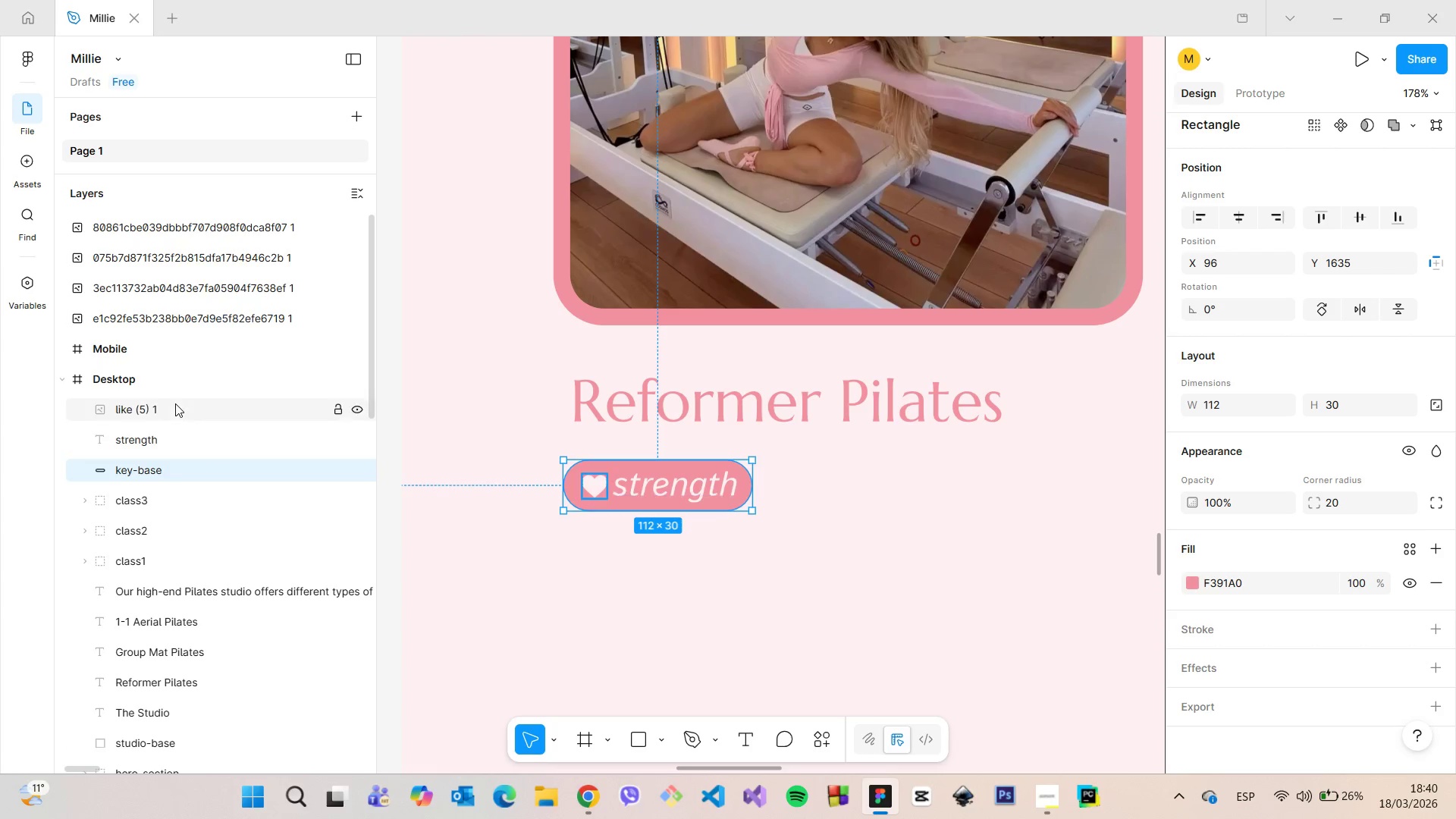 
double_click([175, 403])
 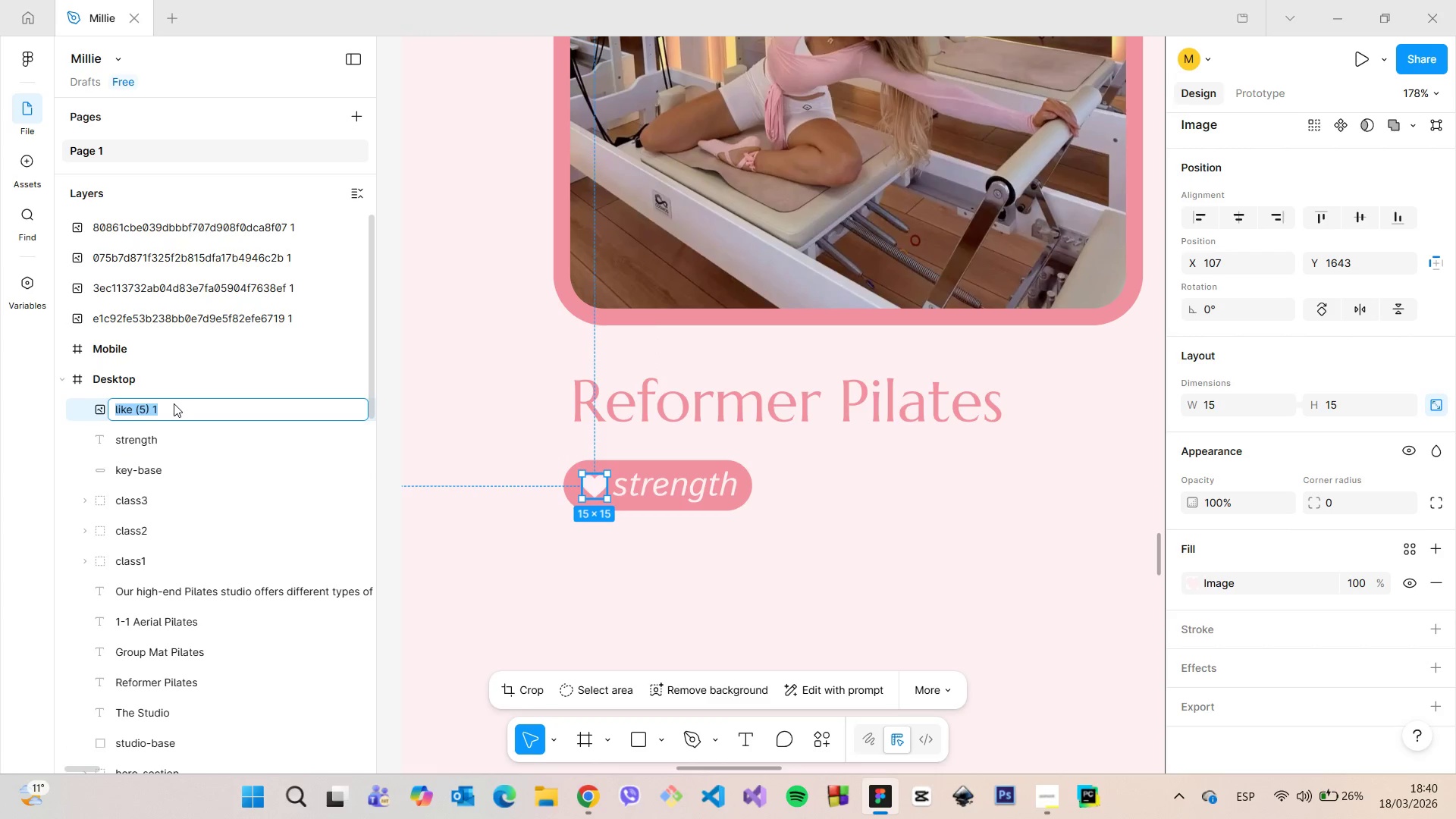 
type(heart])
key(Backspace)
 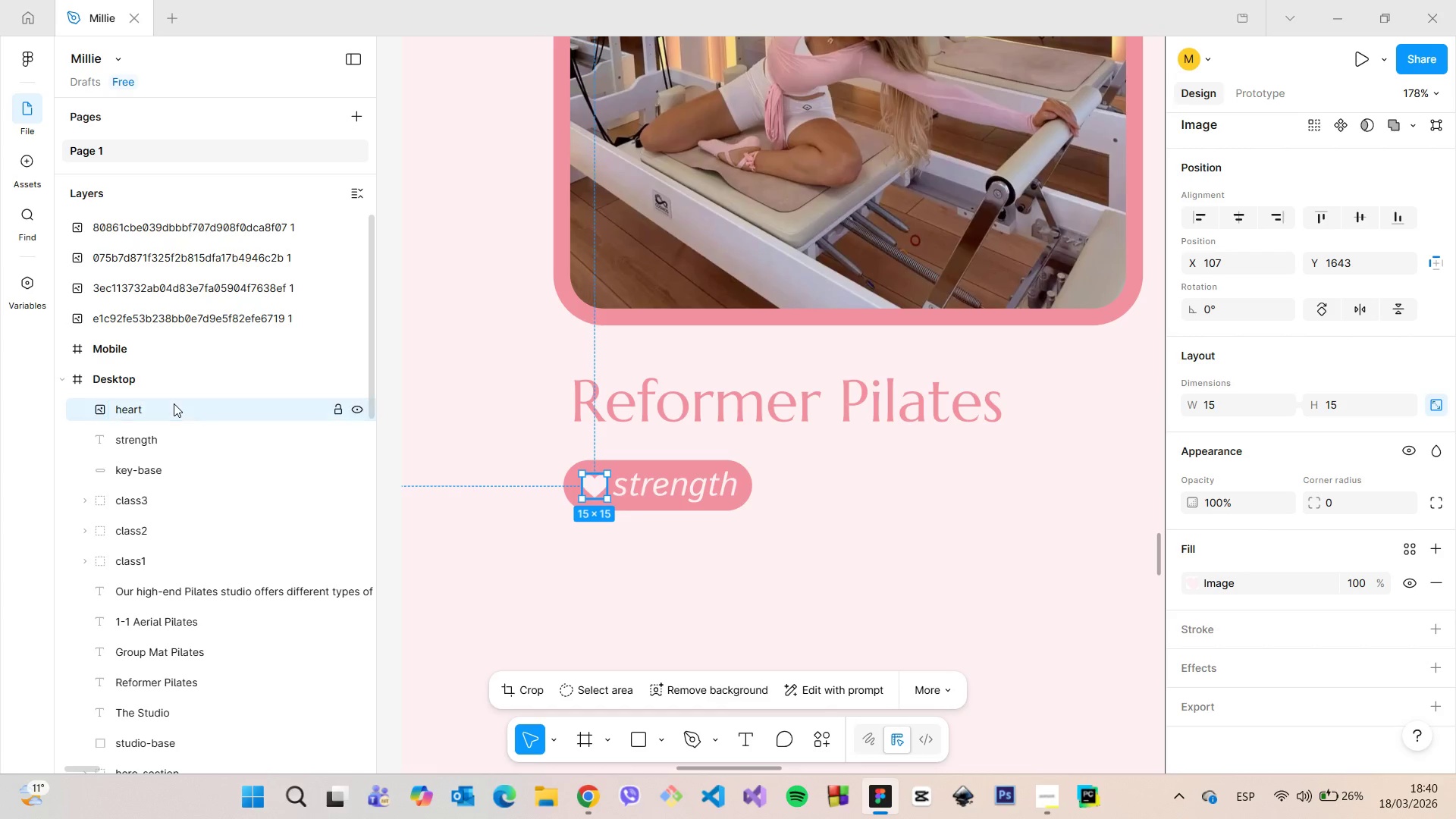 
key(Enter)
 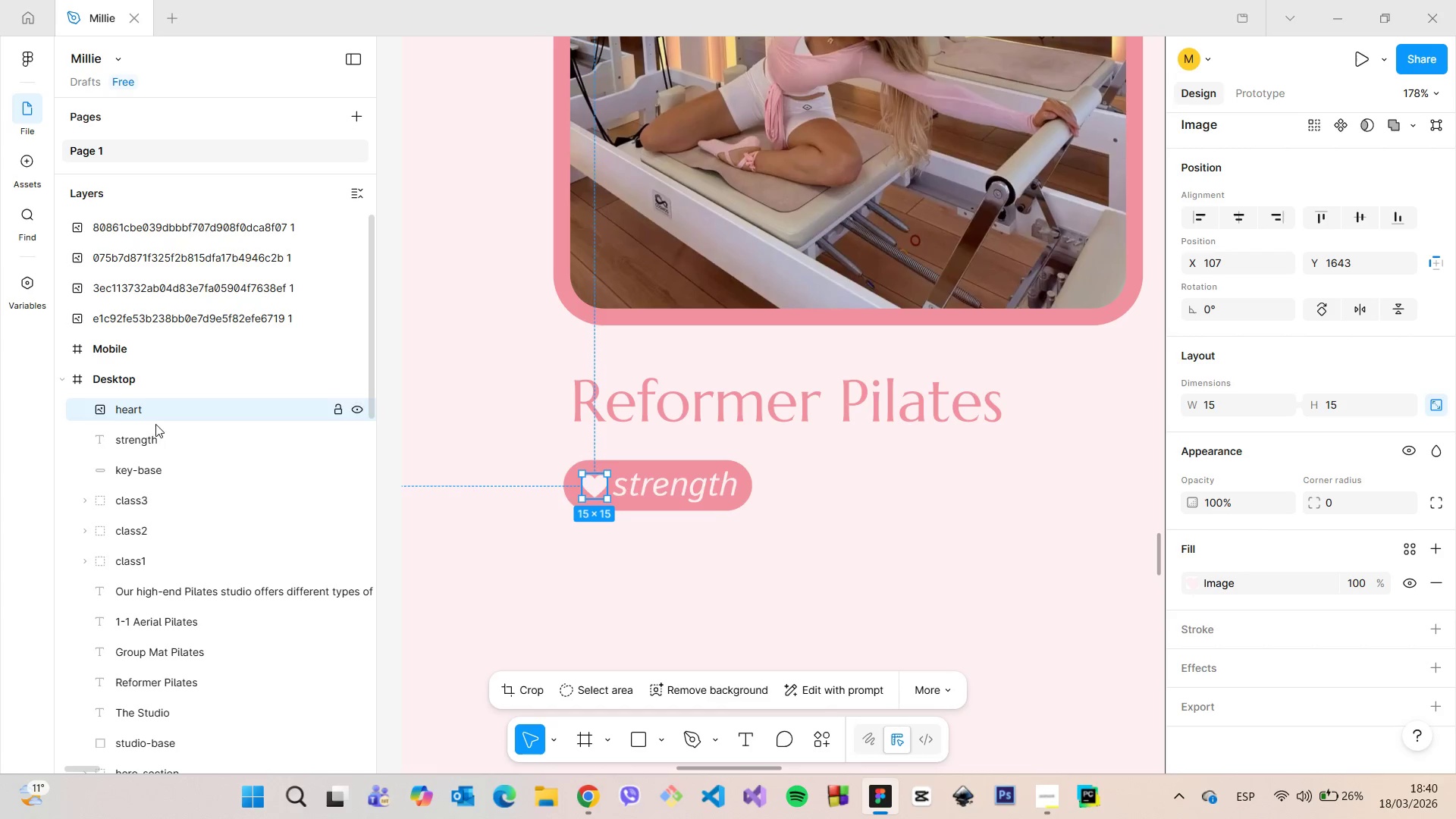 
hold_key(key=ShiftLeft, duration=1.01)
left_click([150, 460])
 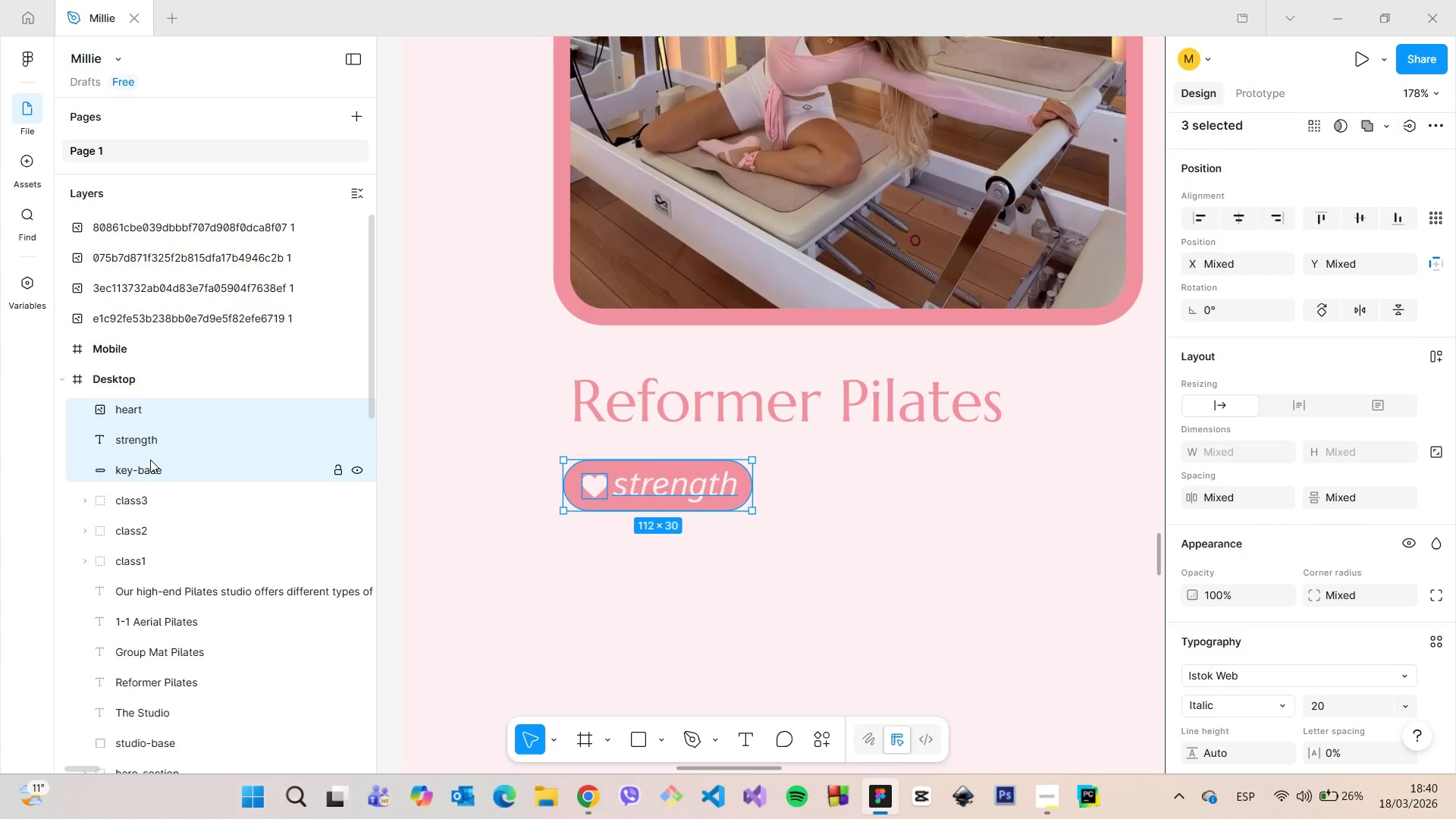 
right_click([150, 460])
 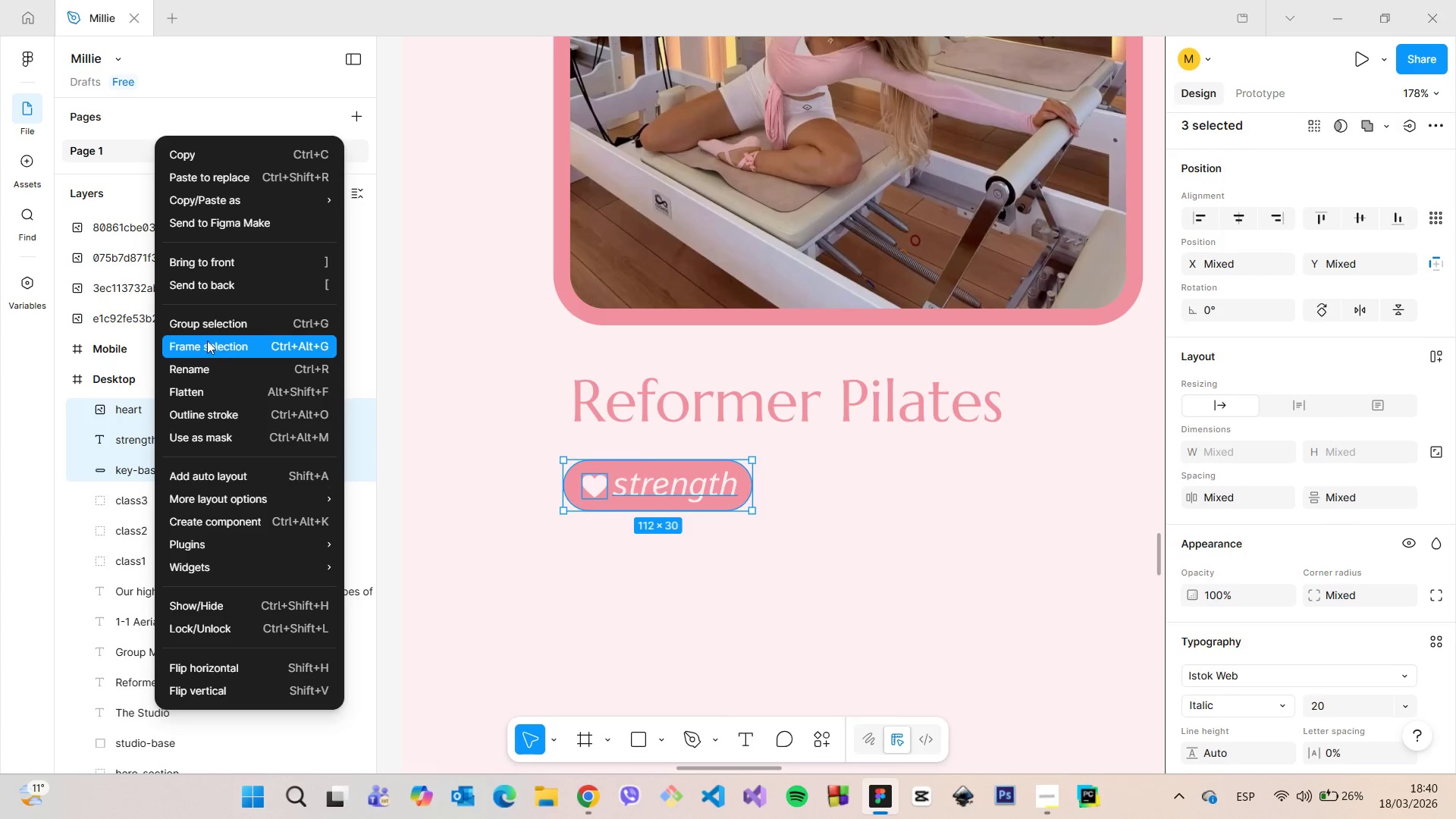 
left_click([201, 326])
 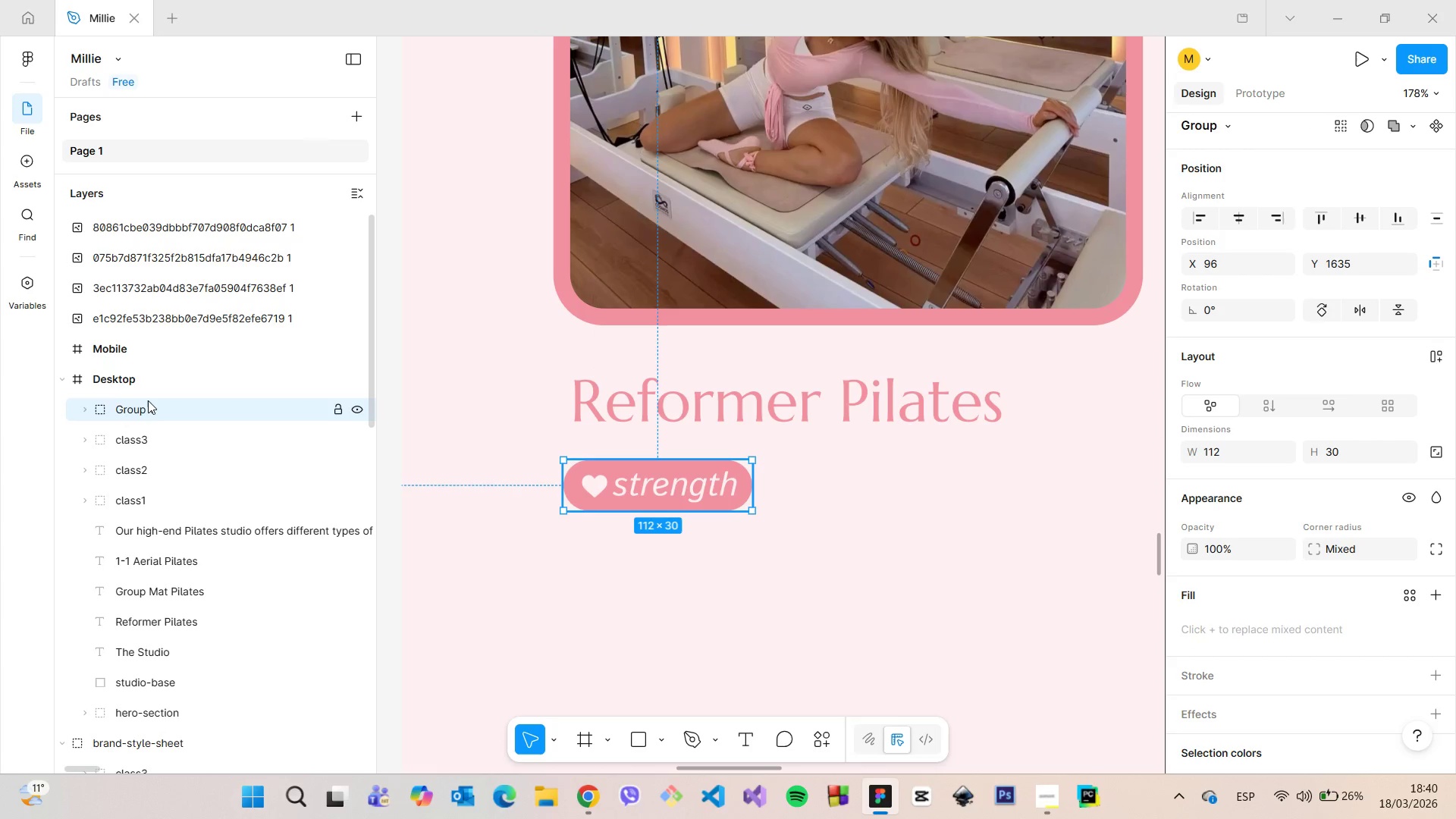 
double_click([148, 400])
 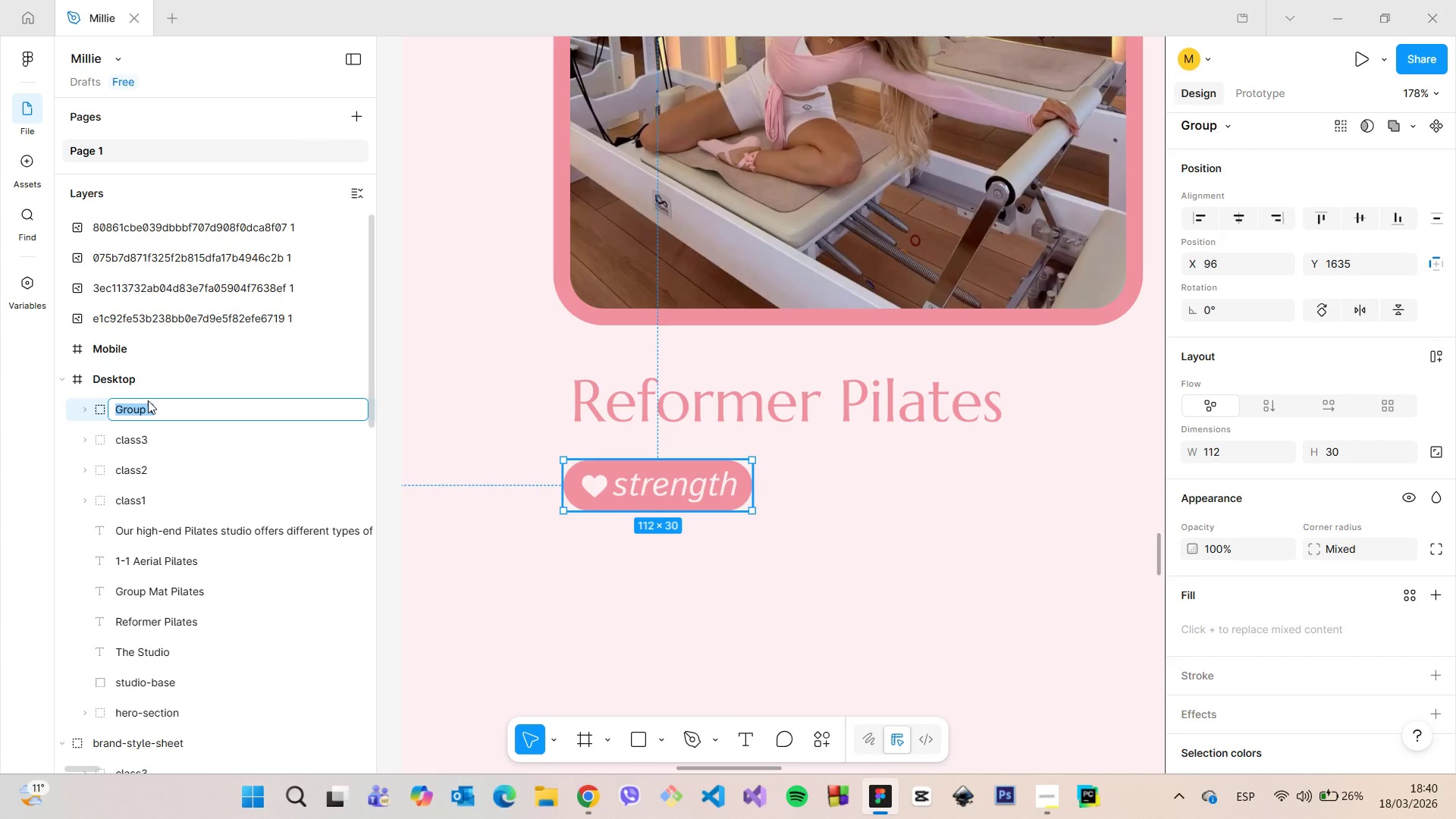 
type(key)
 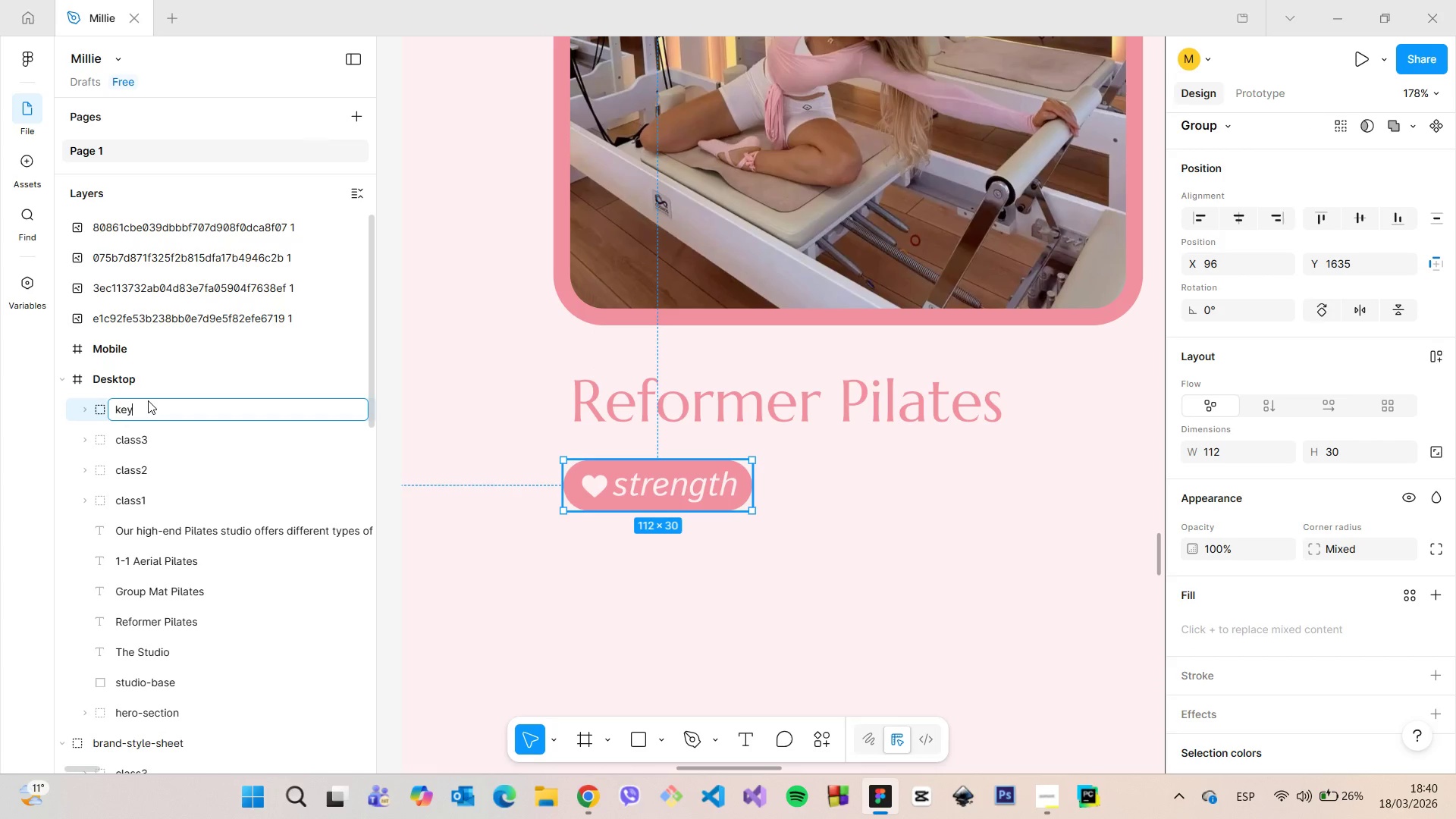 
key(Enter)
 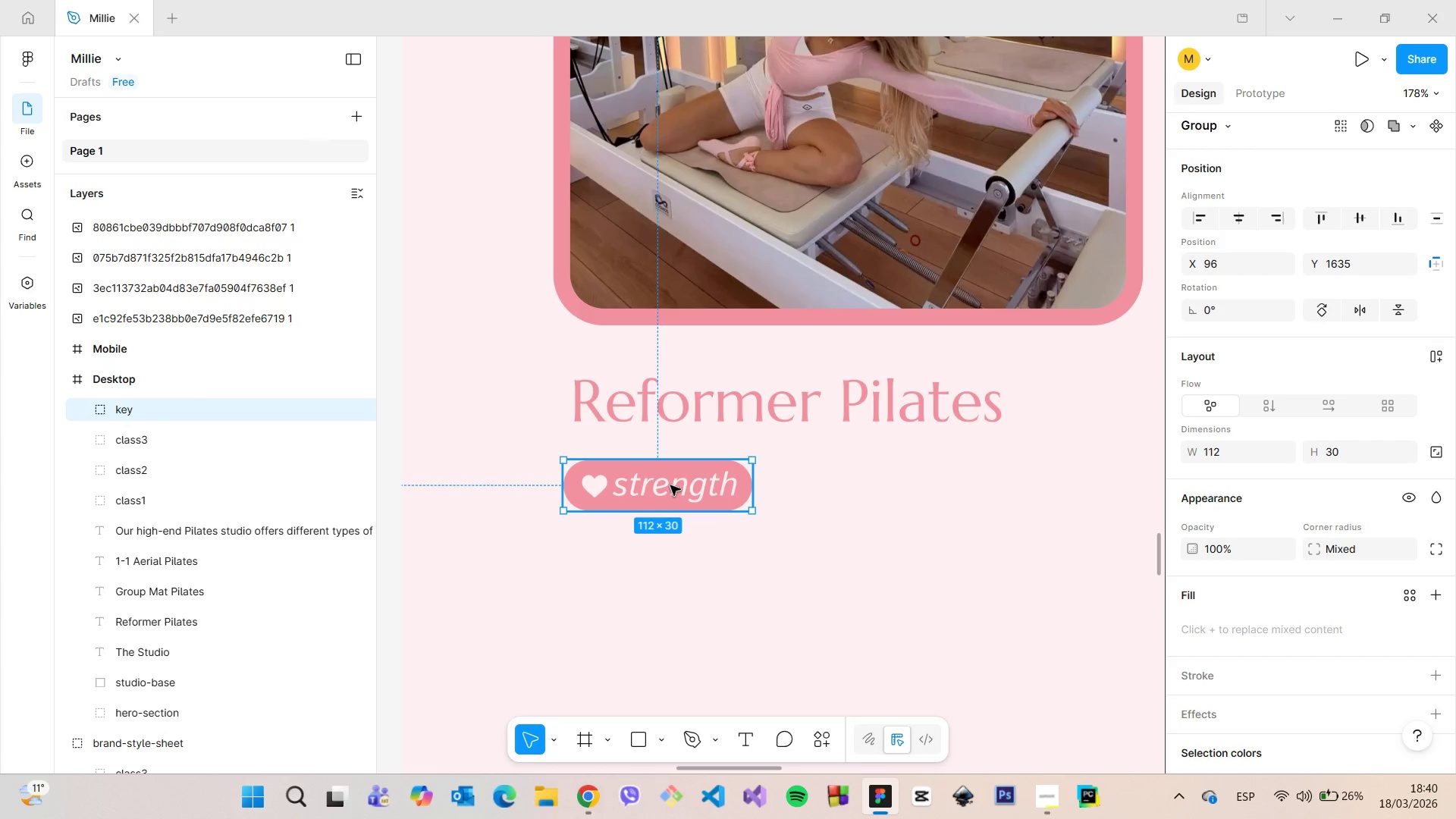 
hold_key(key=AltLeft, duration=1.52)
left_click_drag(start_coordinate=[667, 485], to_coordinate=[893, 487])
 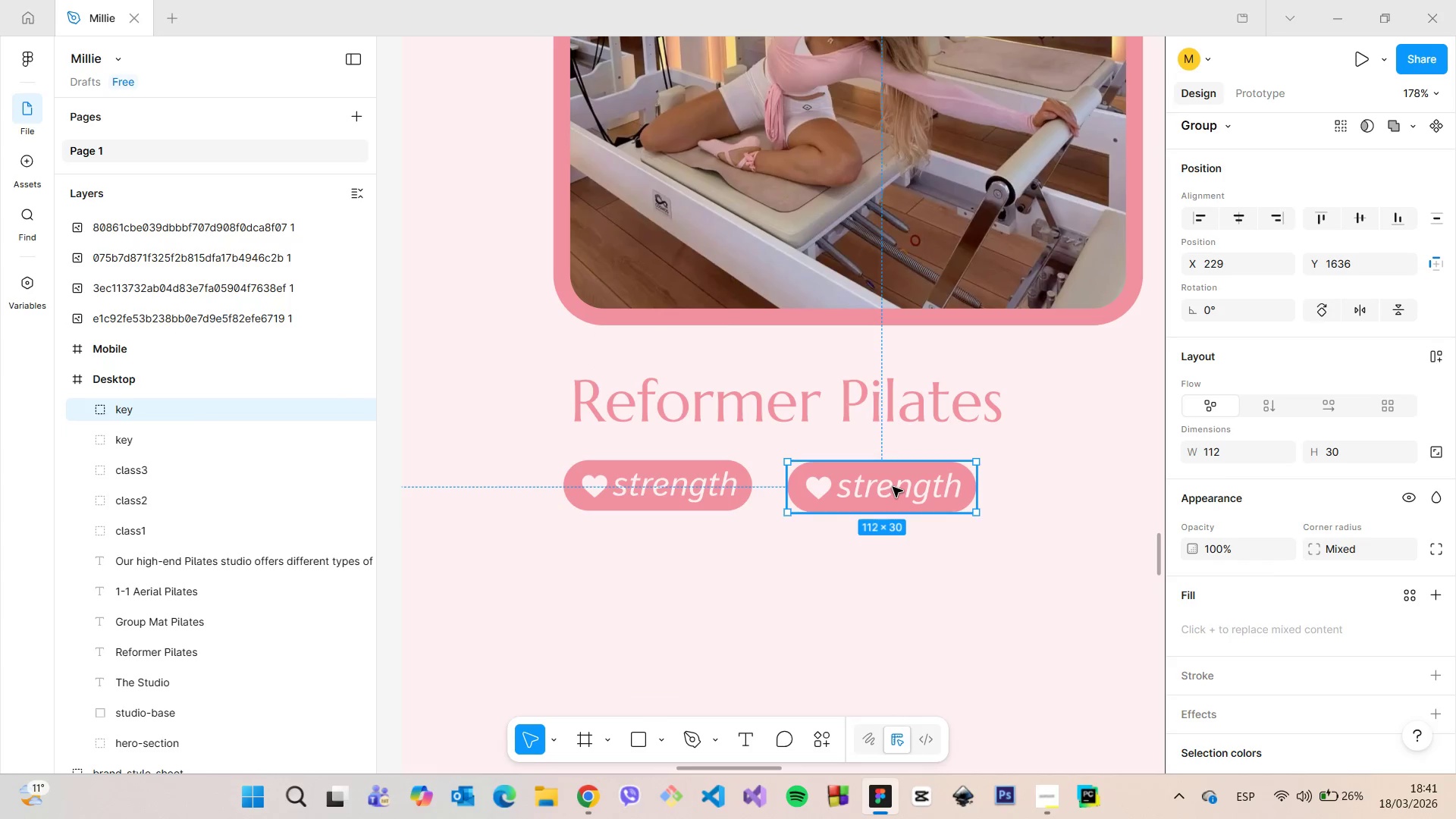 
double_click([893, 487])
 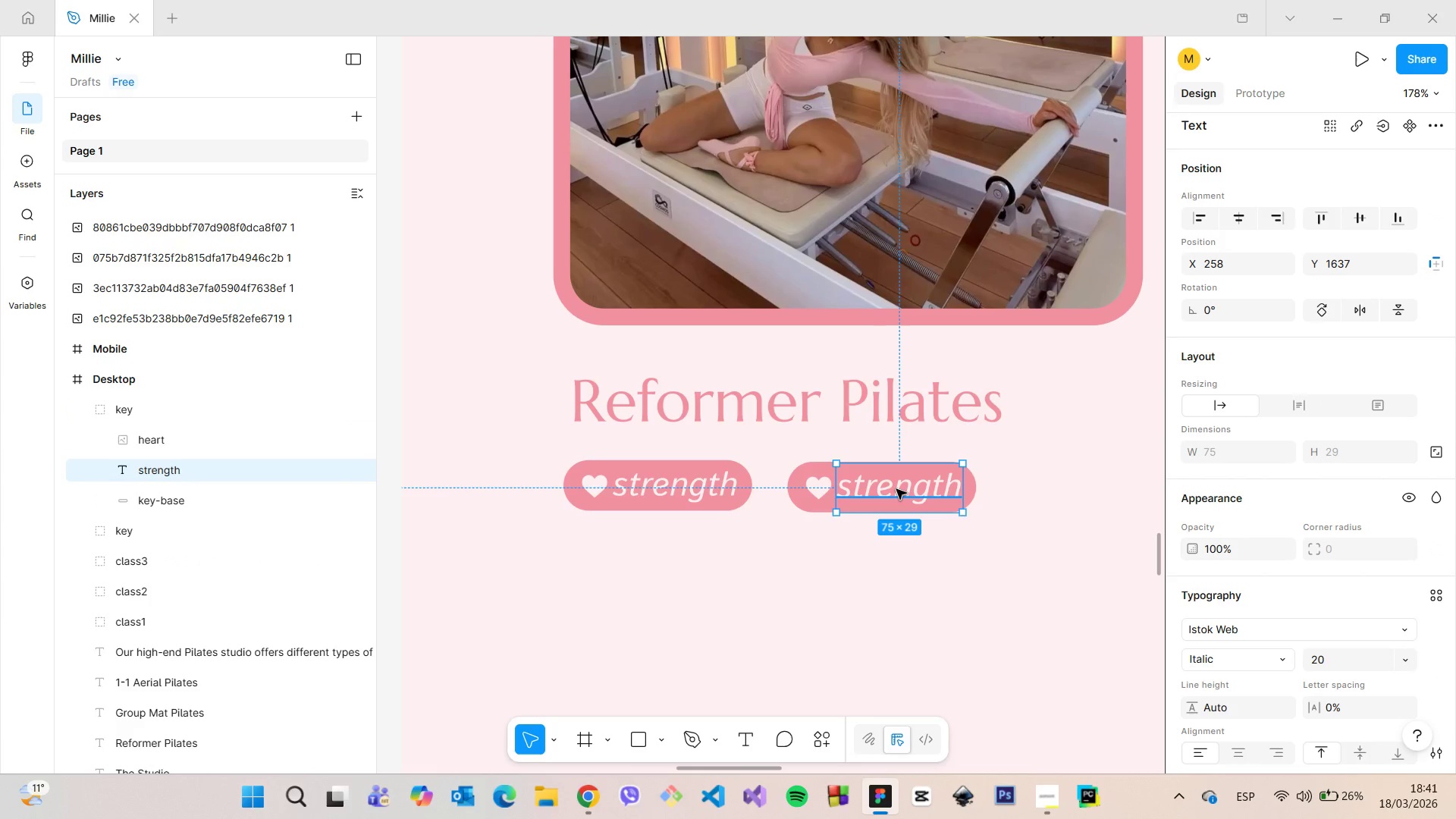 
double_click([896, 489])
 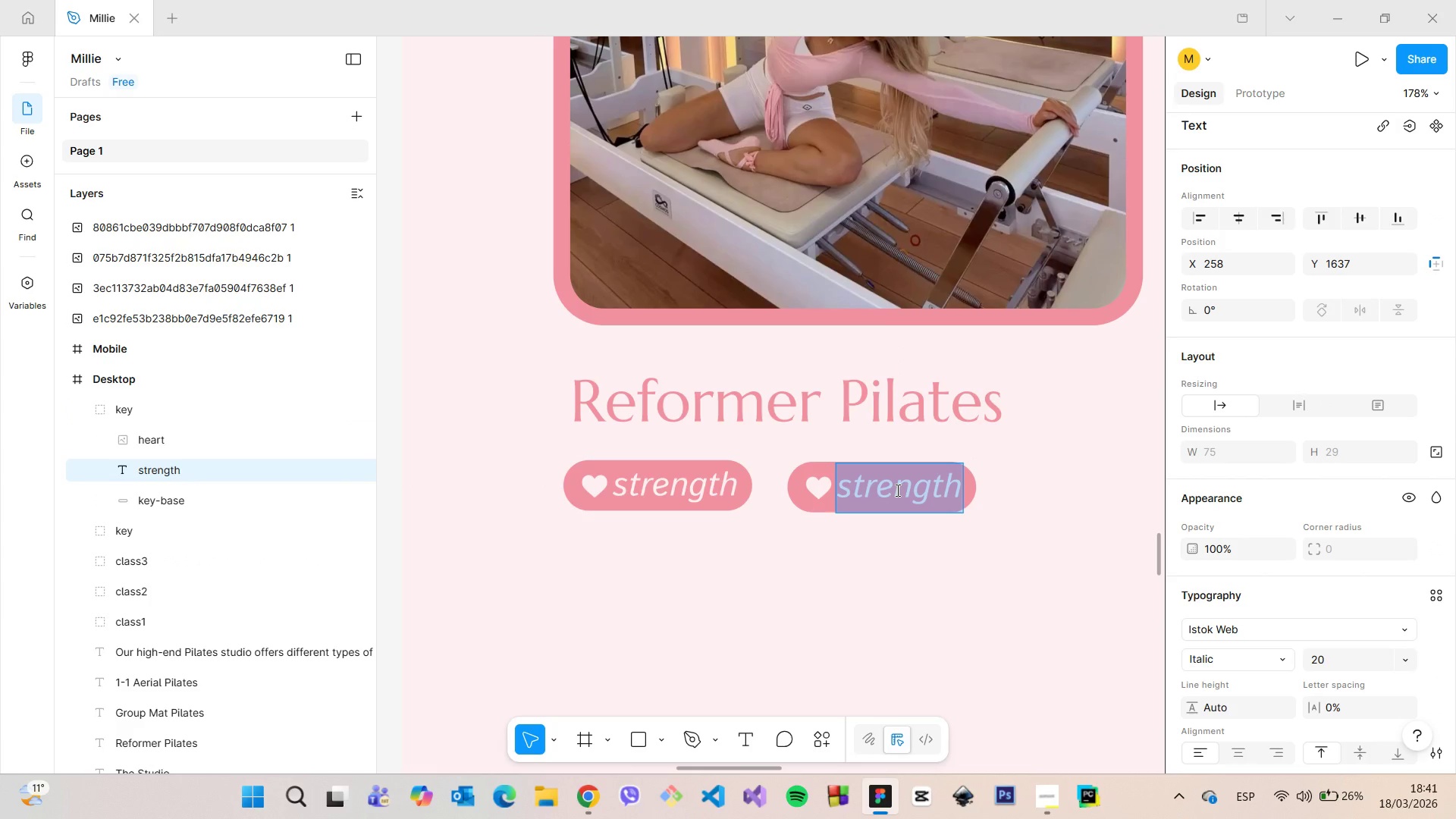 
type(balance)
 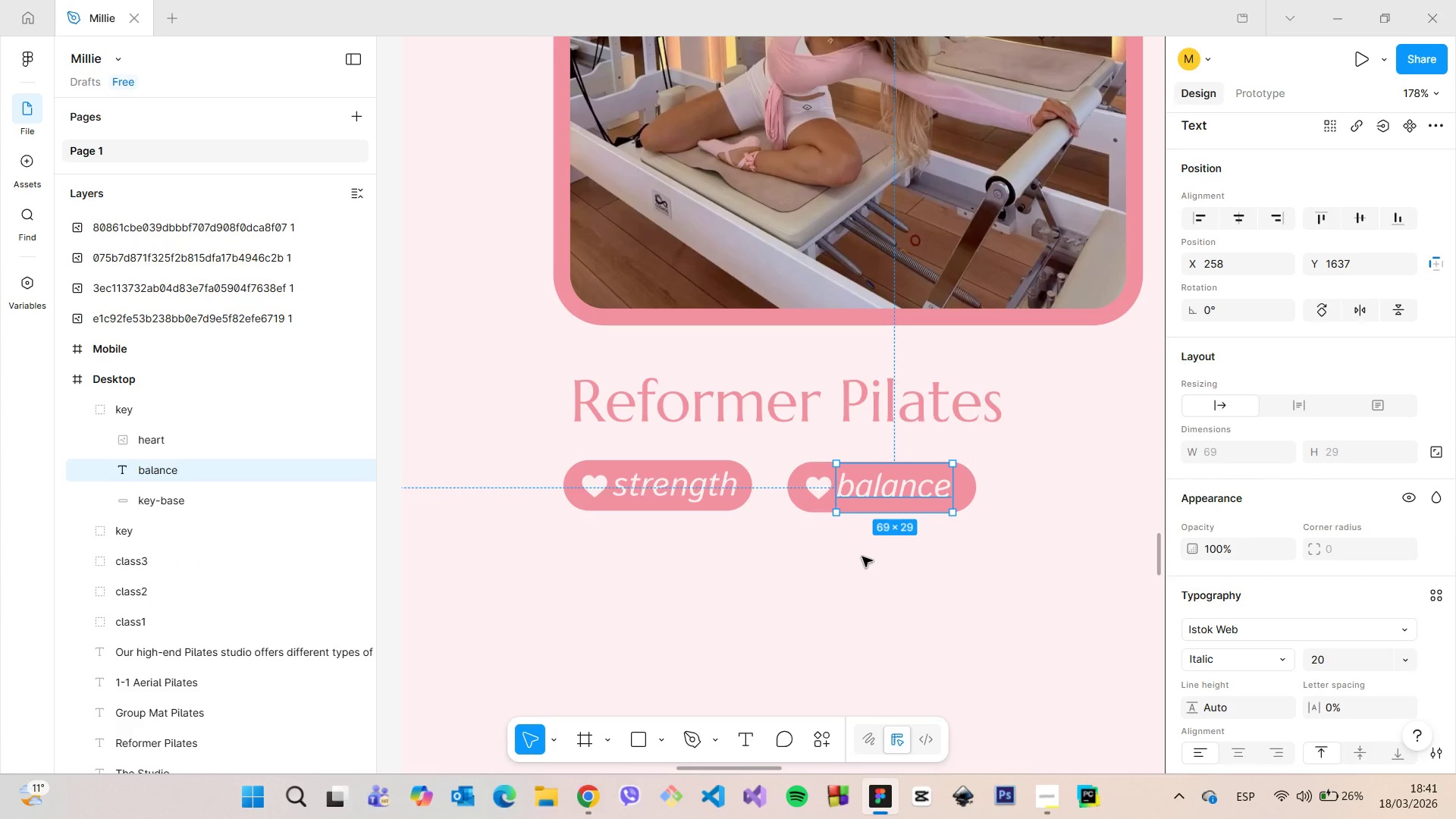 
double_click([862, 557])
 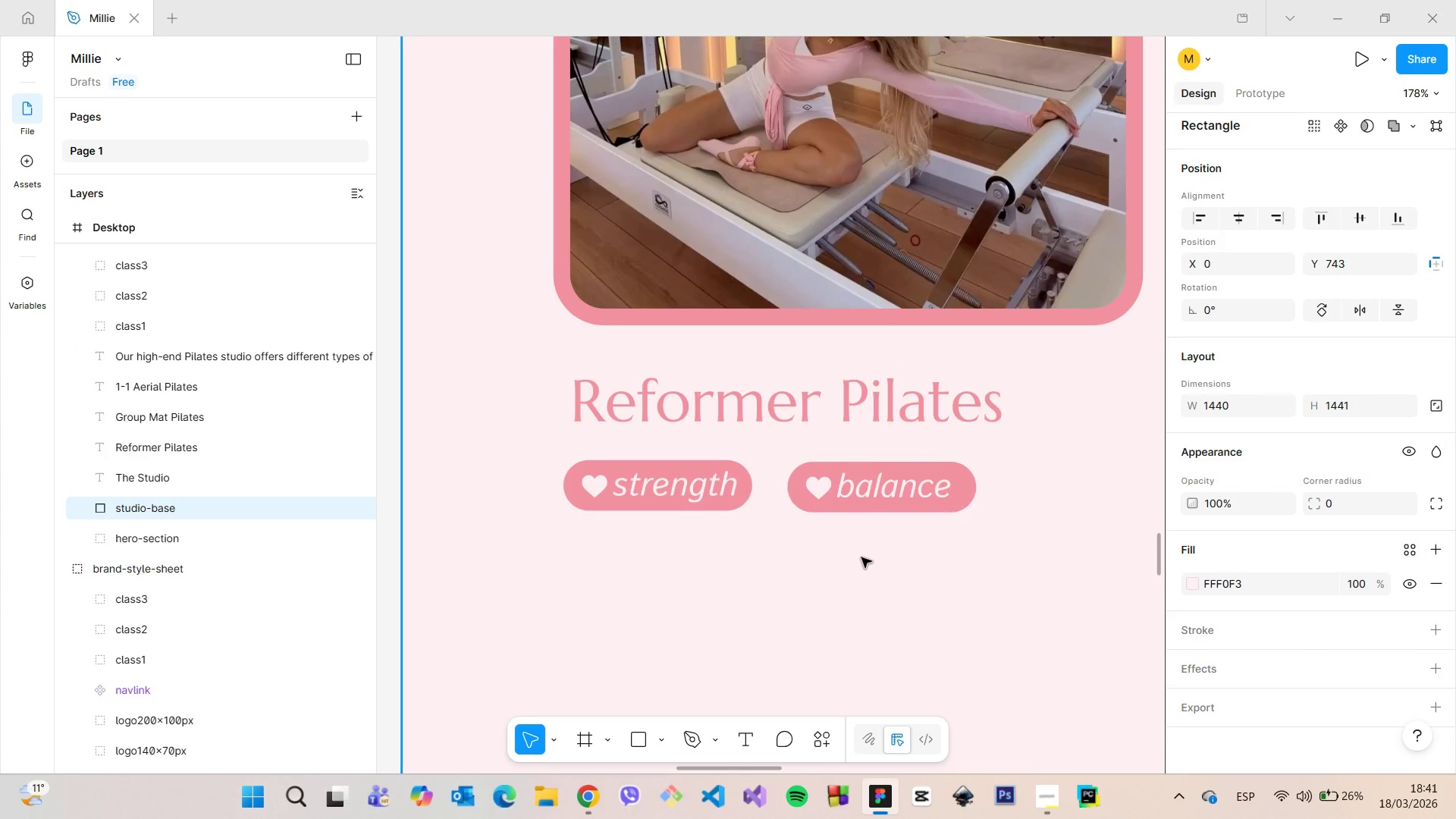 
scroll: coordinate [880, 561], scroll_direction: down, amount: 21.0
 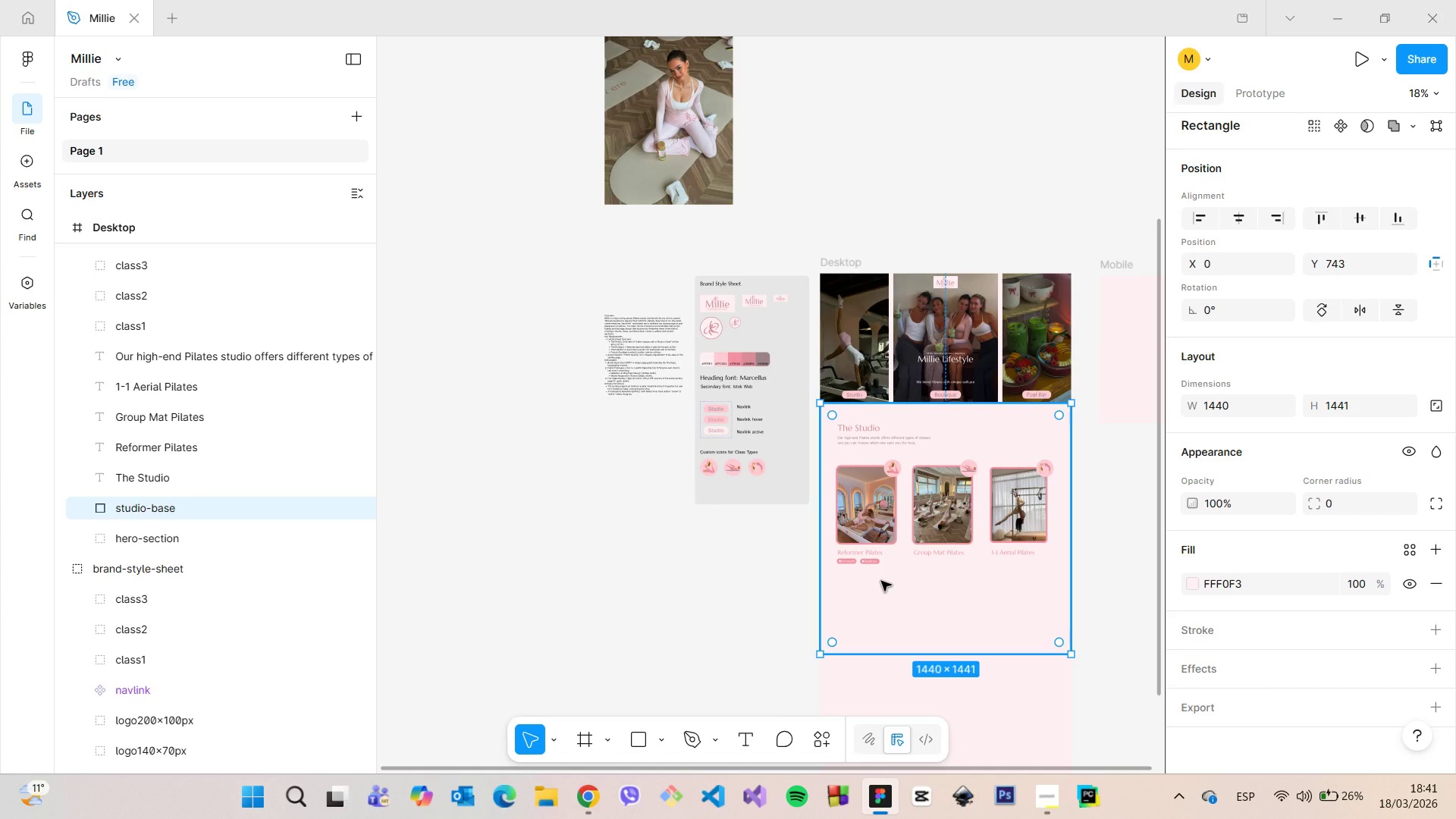 
scroll: coordinate [873, 576], scroll_direction: up, amount: 19.0
 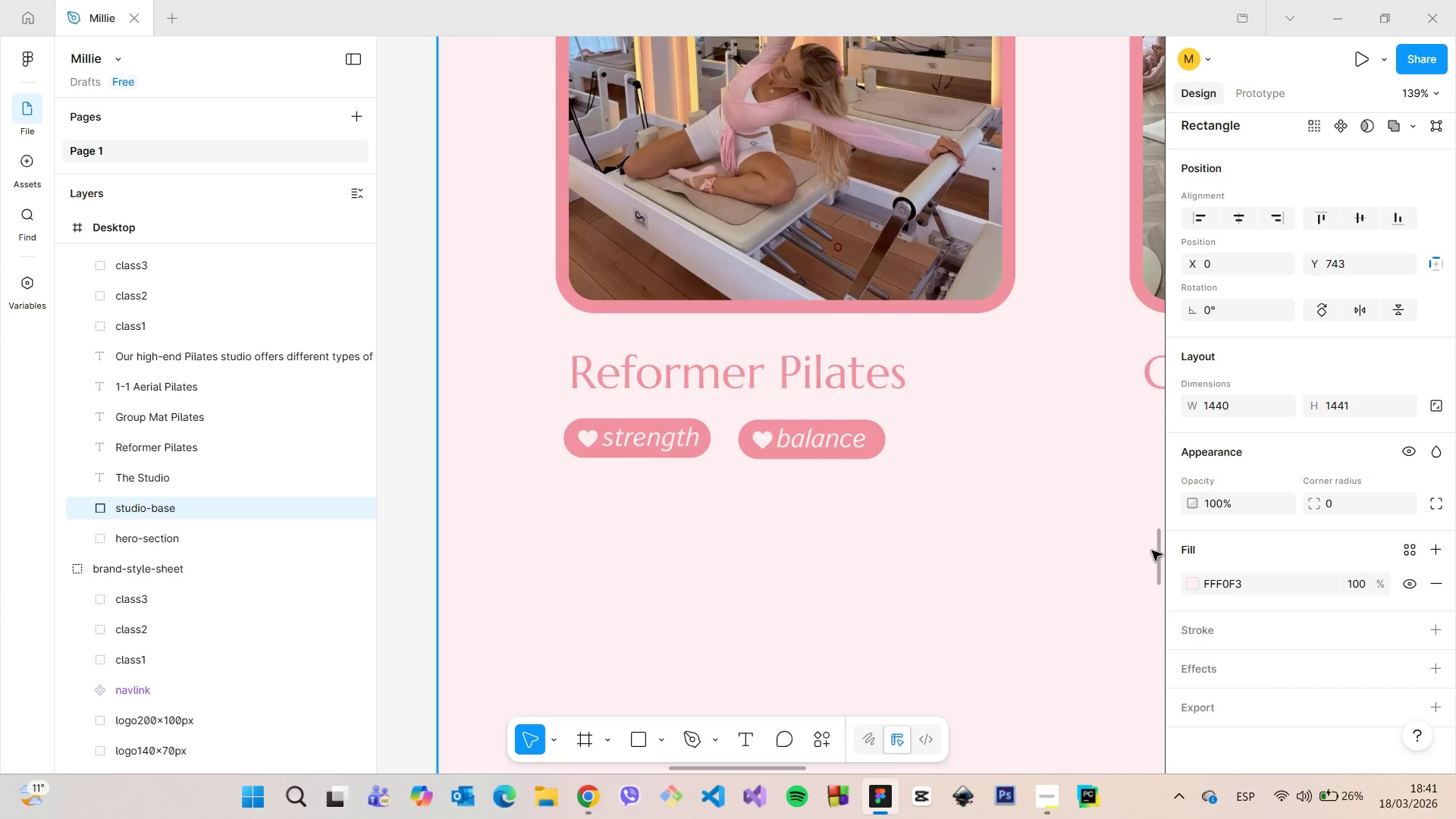 
left_click_drag(start_coordinate=[1157, 553], to_coordinate=[1157, 538])
 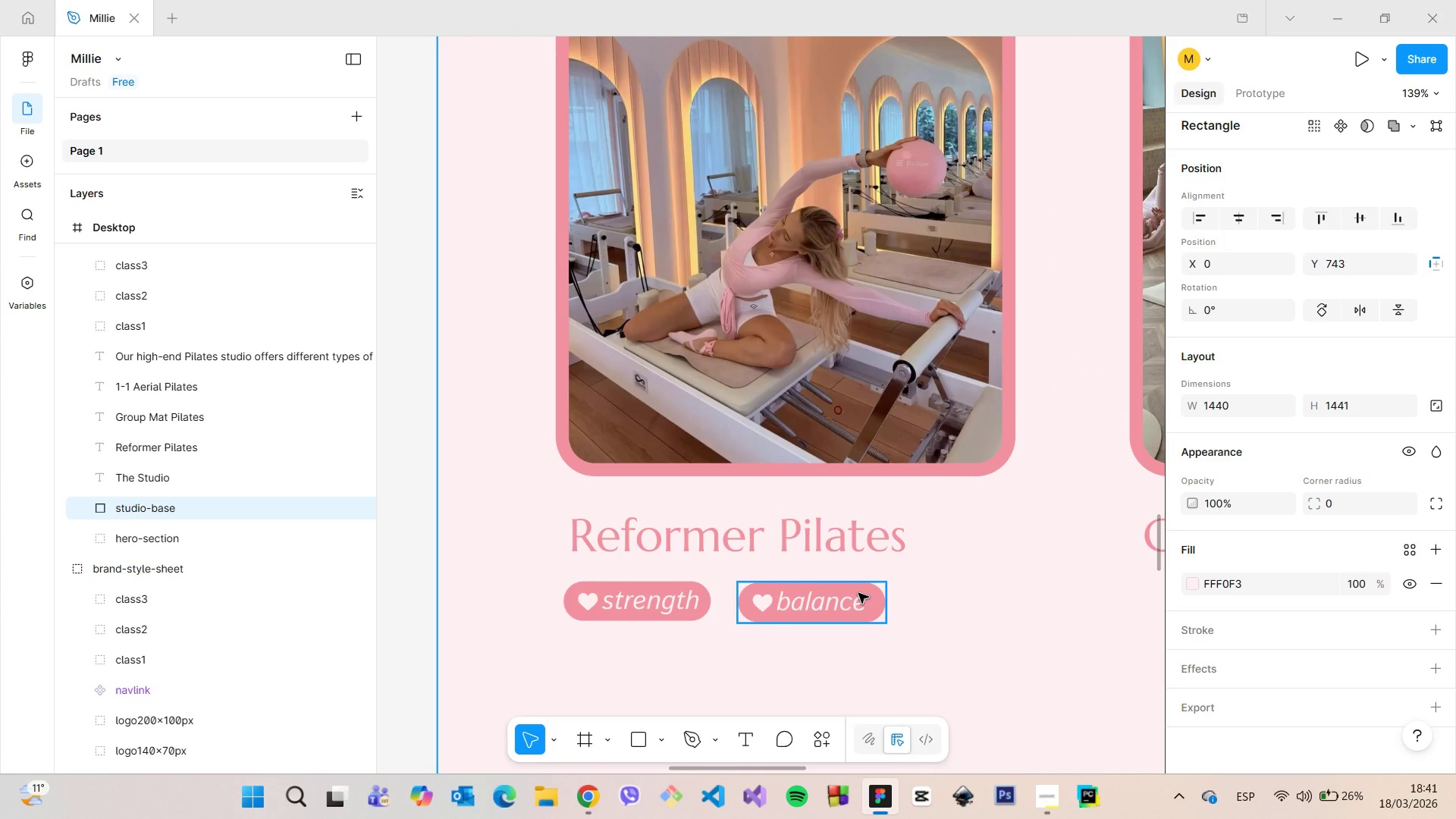 
left_click([854, 595])
 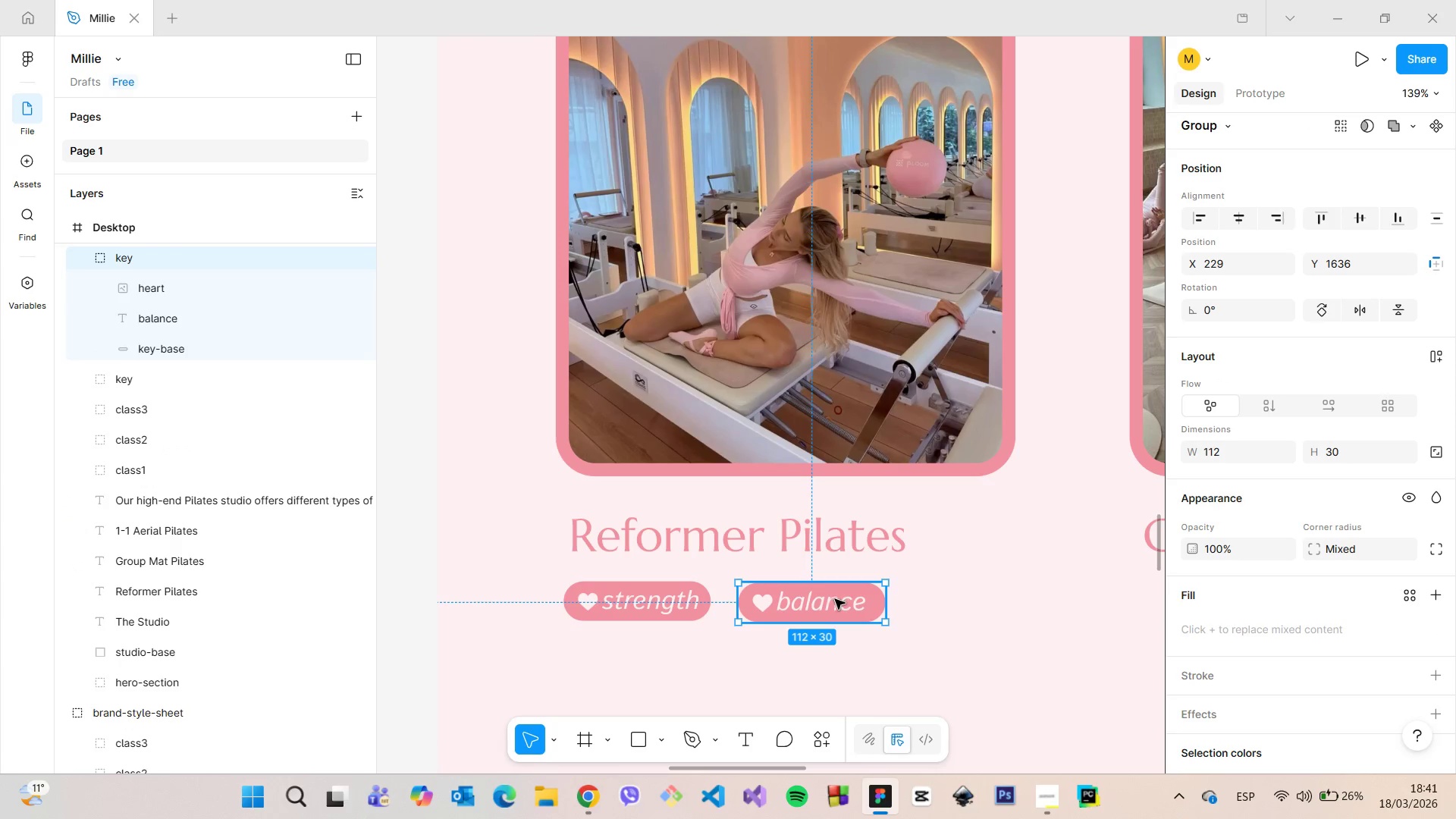 
hold_key(key=AltLeft, duration=1.5)
left_click_drag(start_coordinate=[830, 603], to_coordinate=[657, 651])
 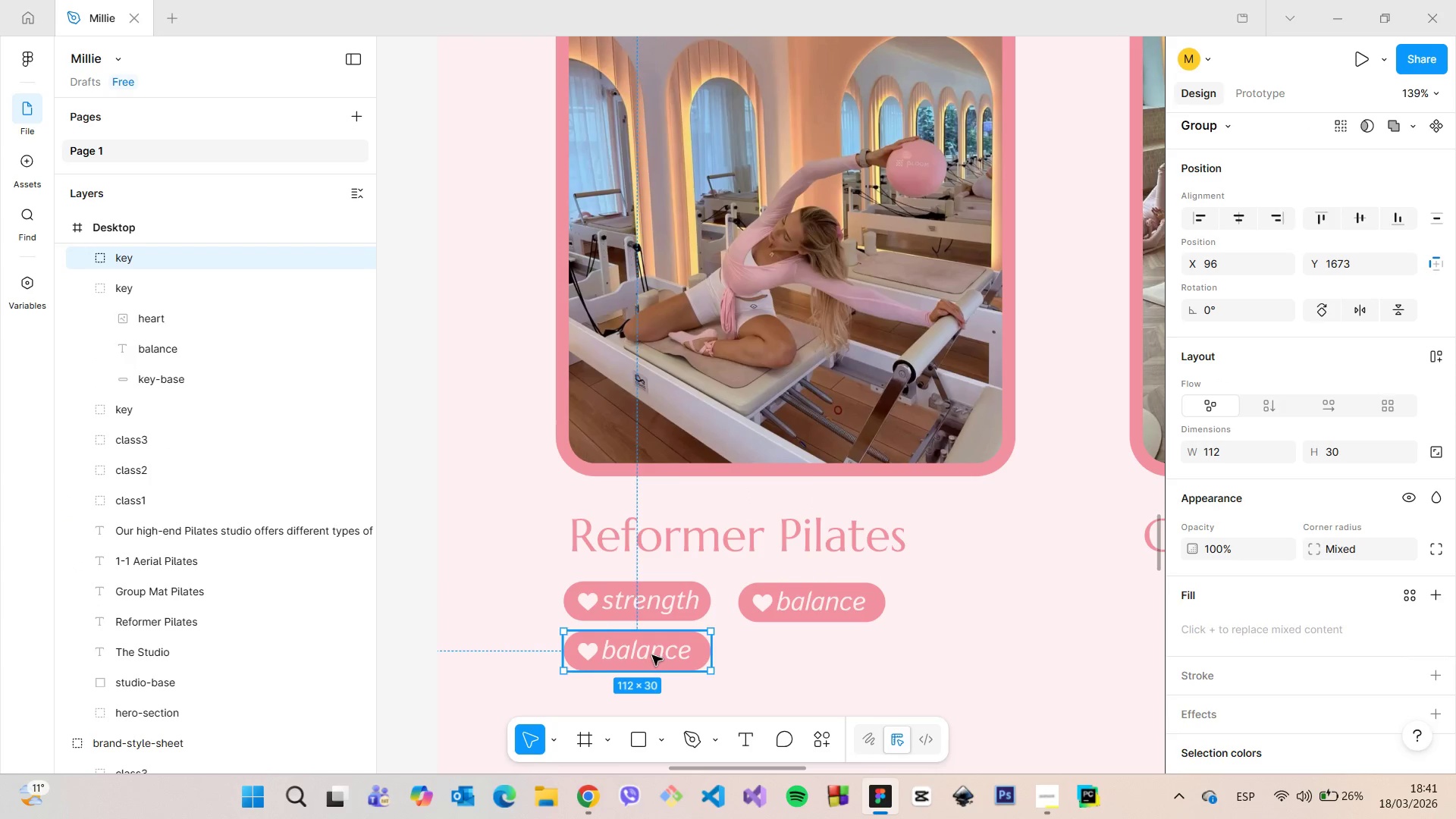 
hold_key(key=AltLeft, duration=0.48)
 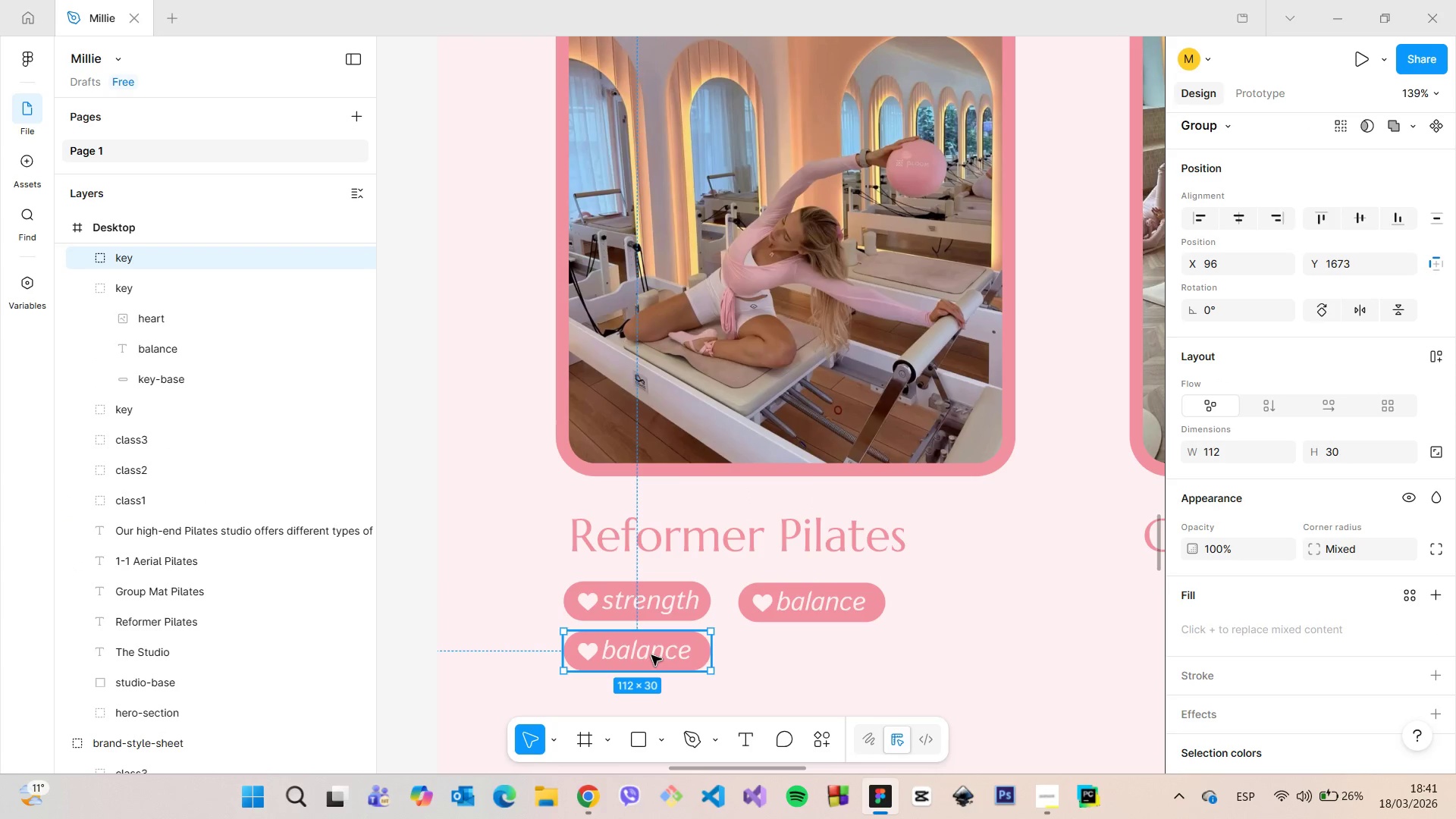 
double_click([651, 655])
 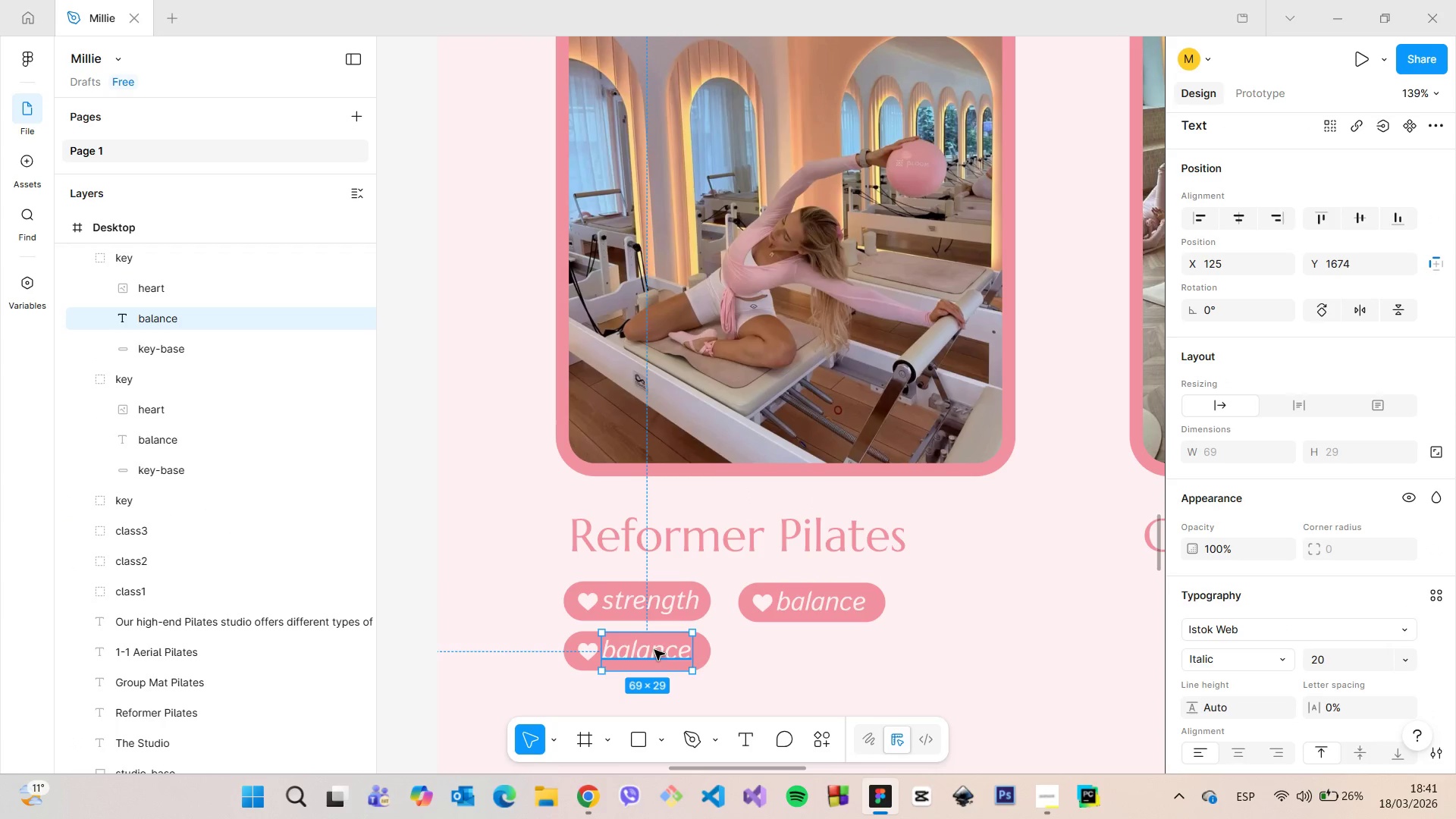 
double_click([654, 650])
 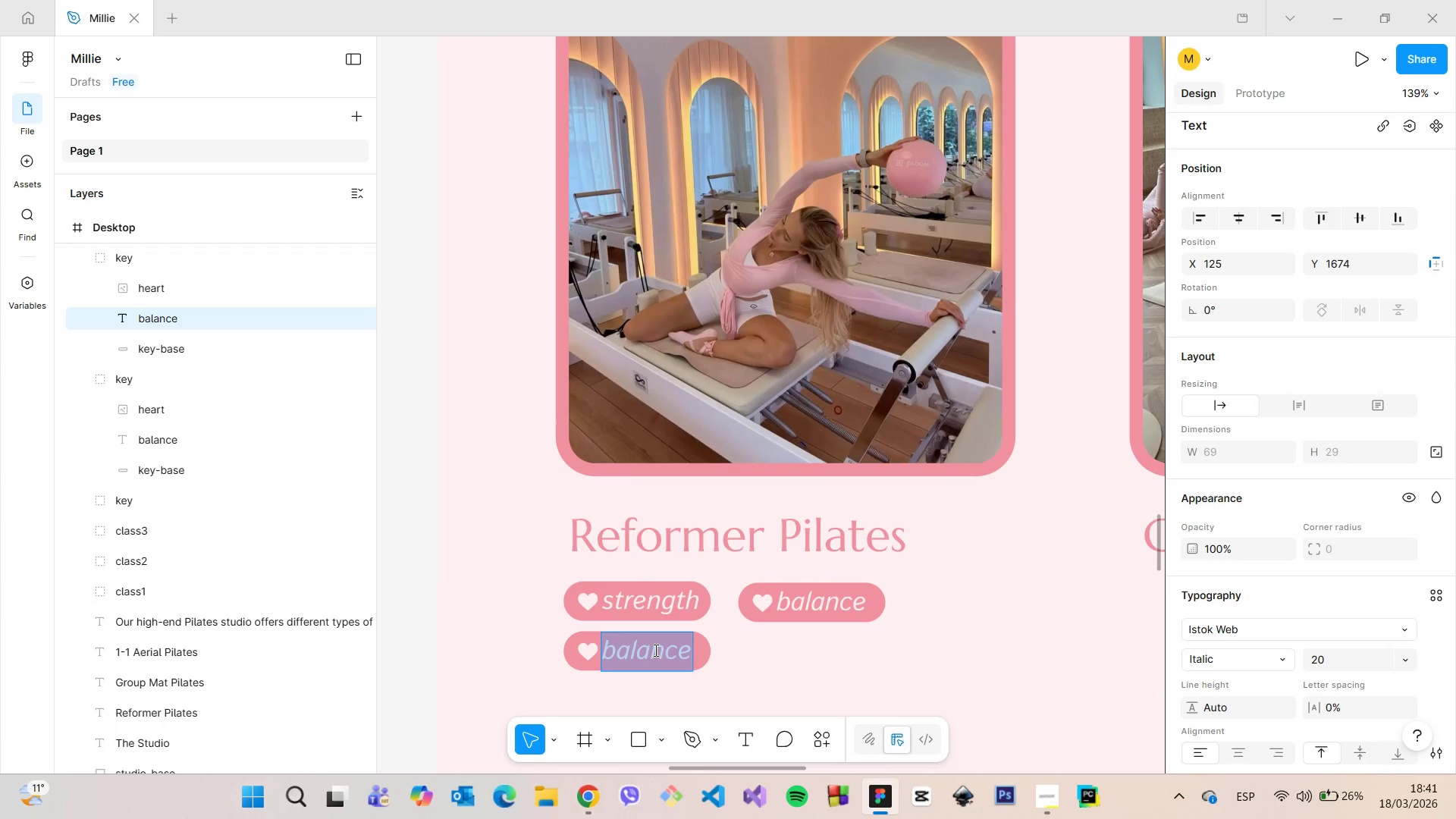 
type(flexibility)
 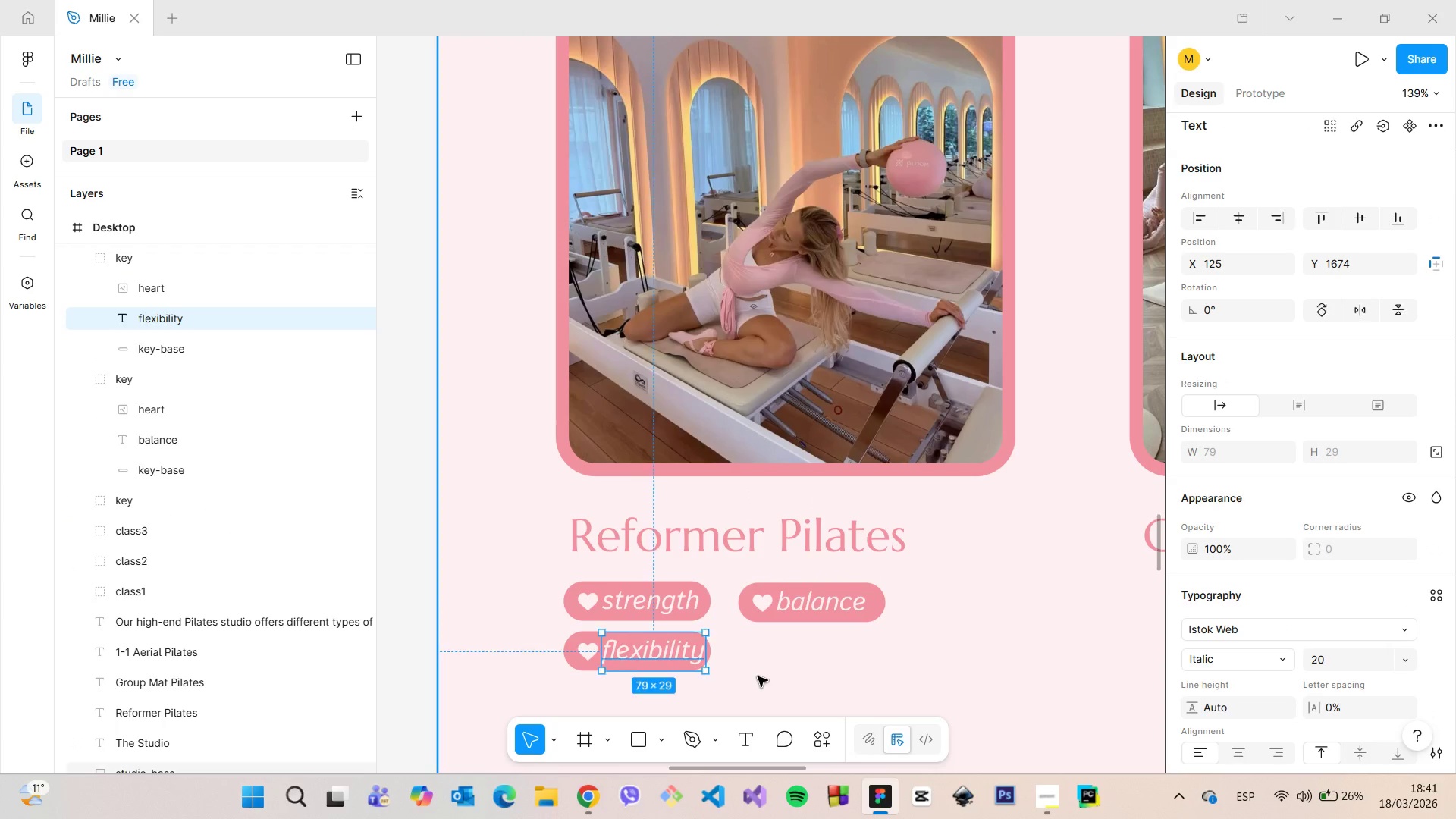 
double_click([758, 676])
 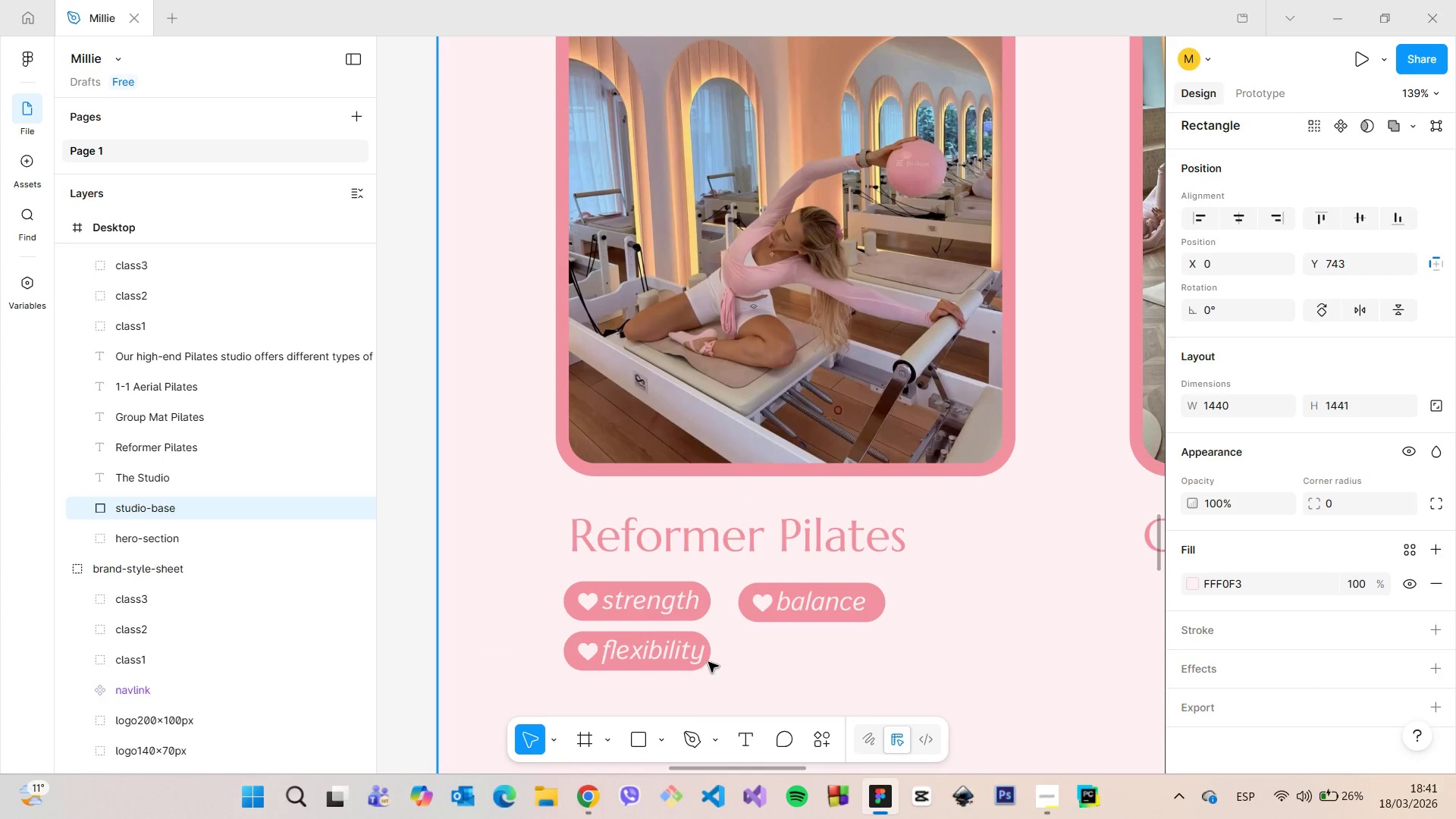 
left_click([708, 661])
 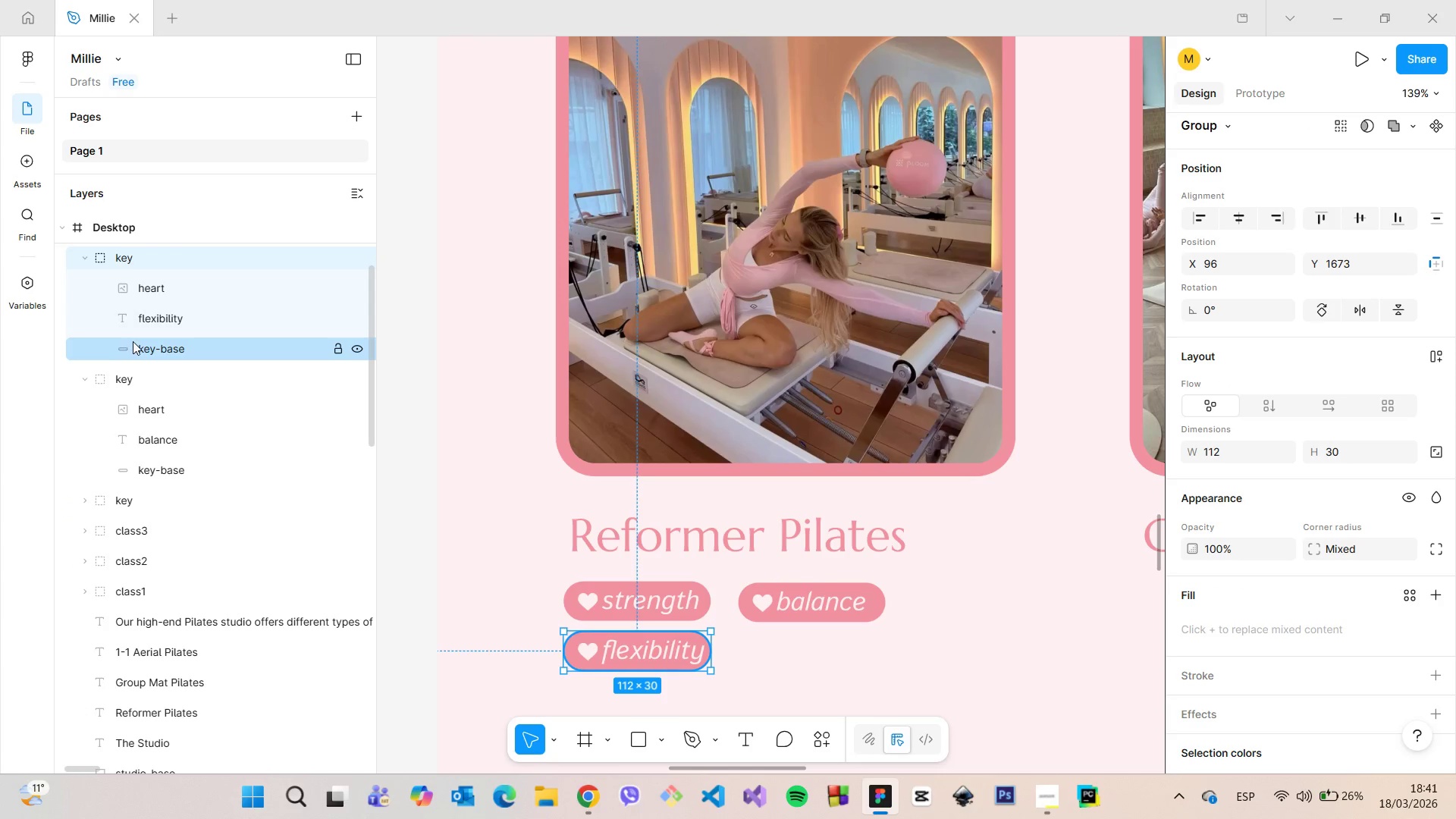 
left_click([133, 341])
 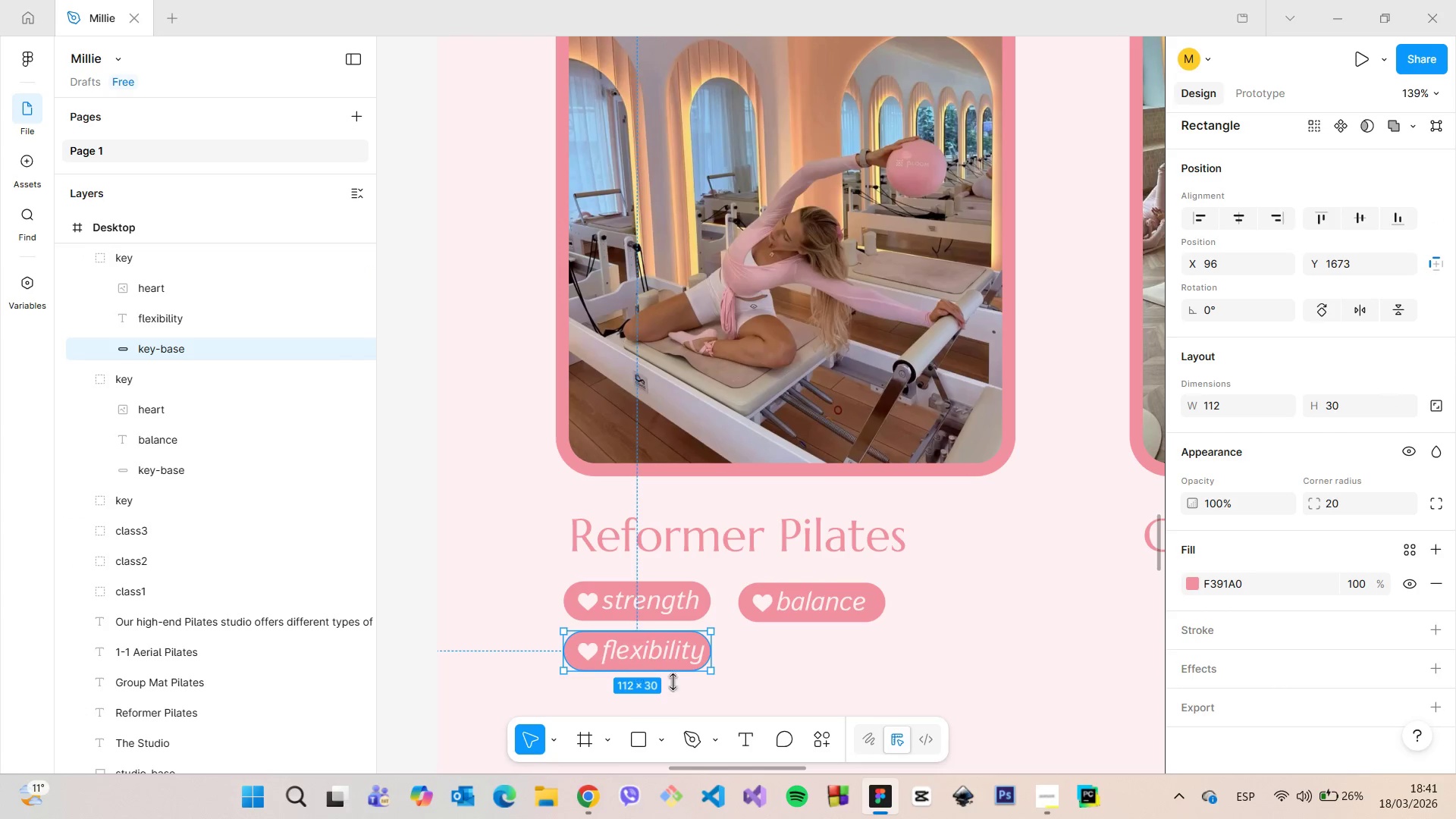 
scroll: coordinate [695, 685], scroll_direction: up, amount: 6.0
 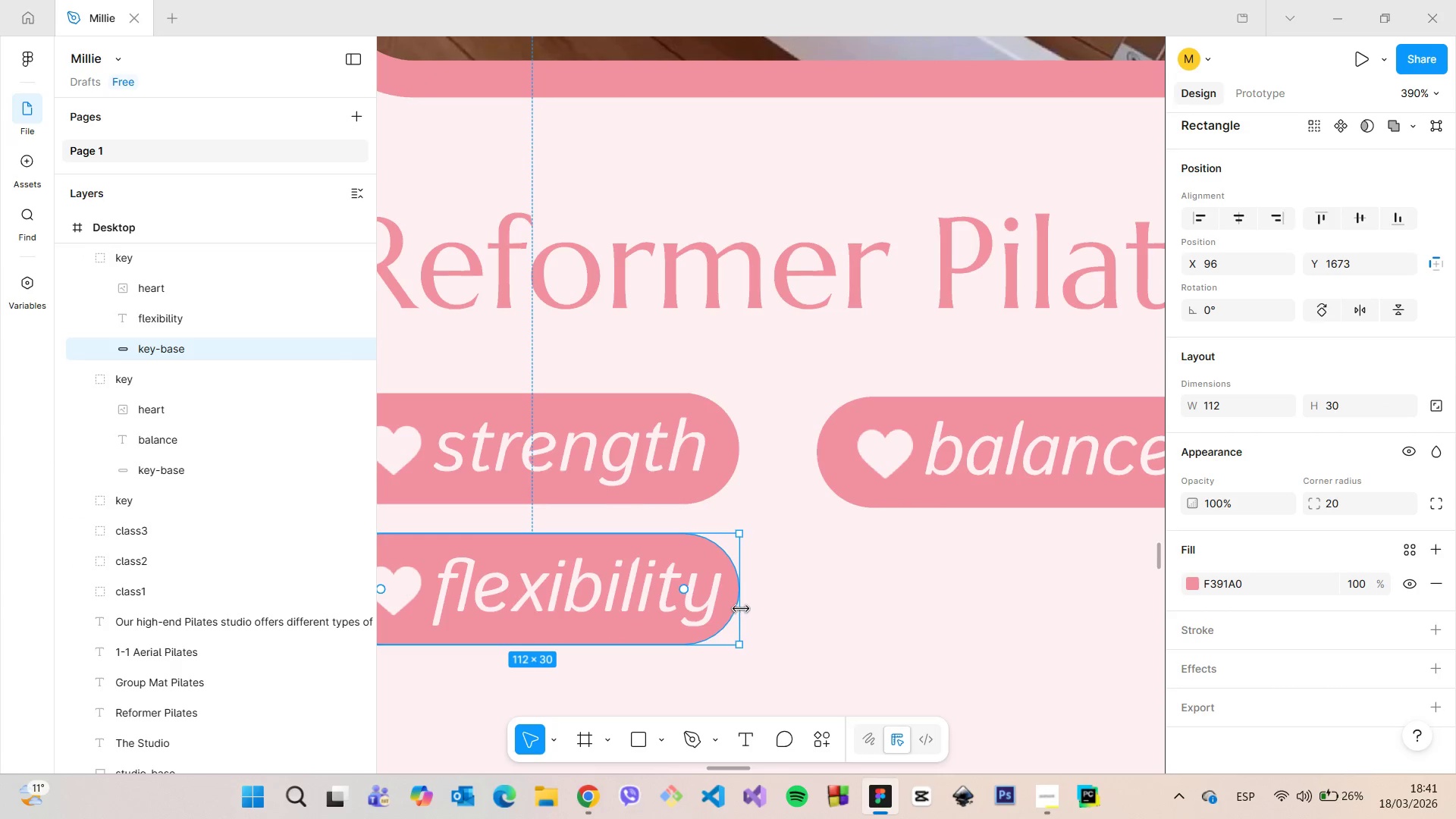 
left_click_drag(start_coordinate=[741, 609], to_coordinate=[757, 610])
 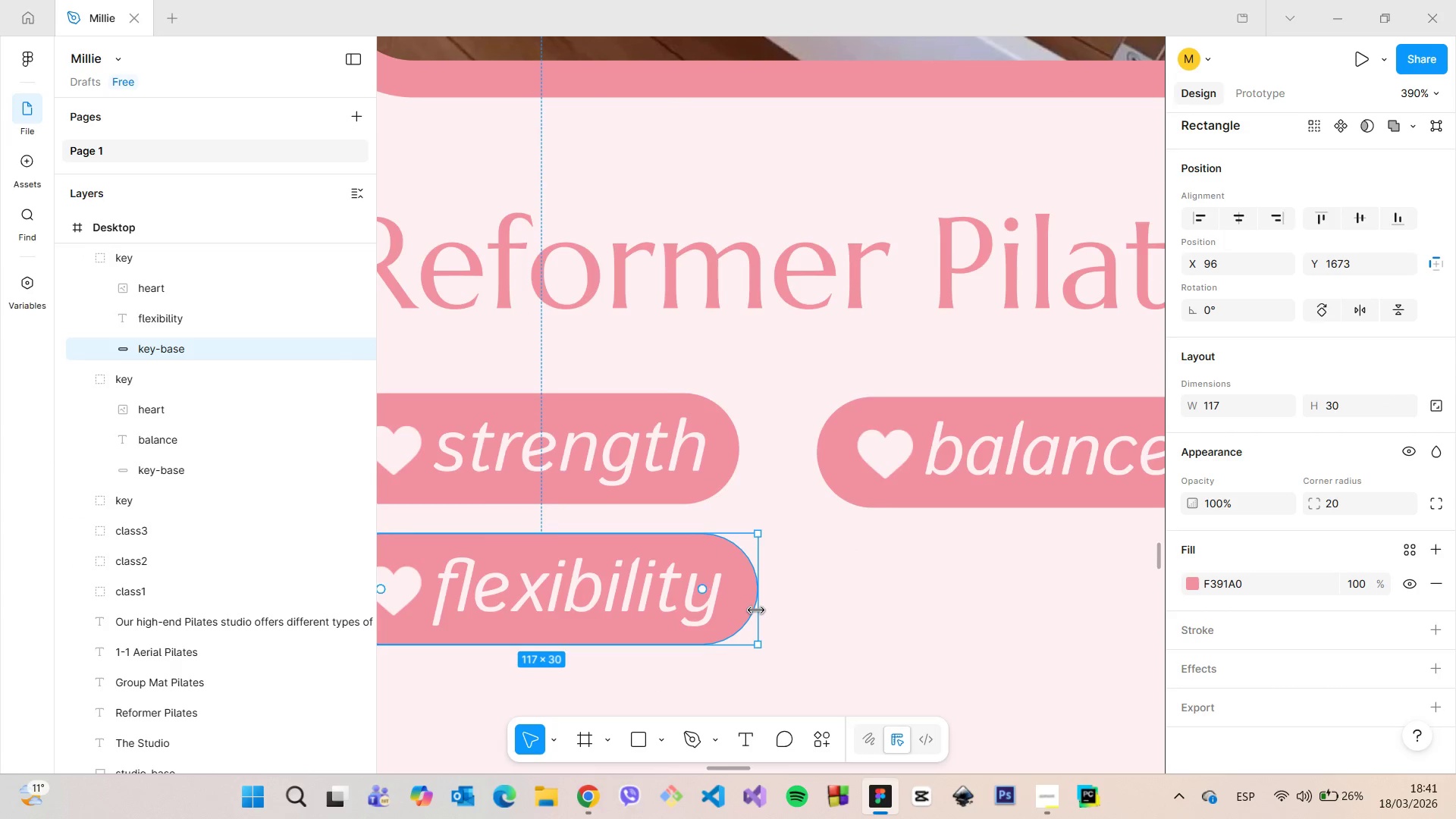 
scroll: coordinate [756, 610], scroll_direction: down, amount: 5.0
 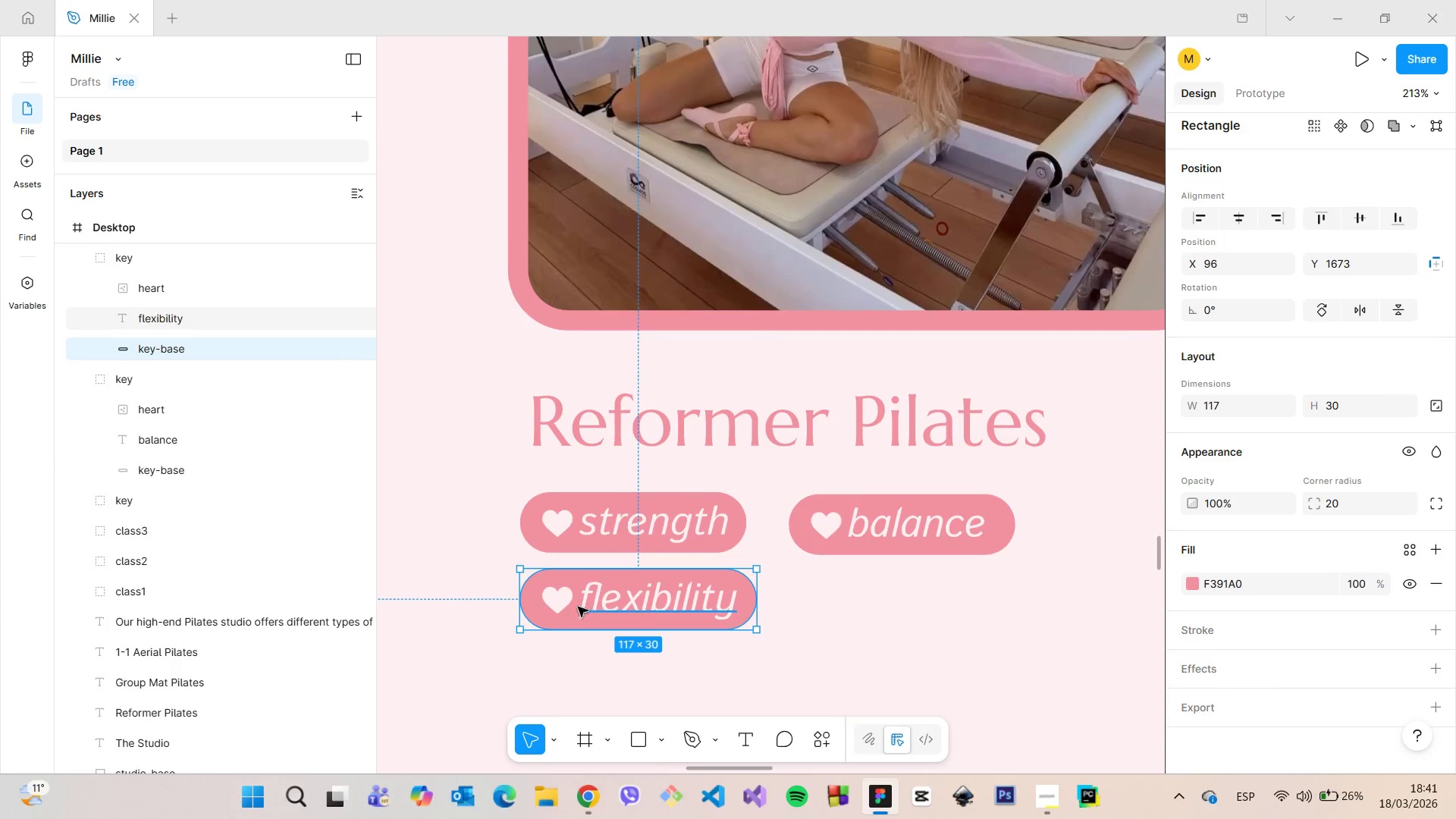 
left_click([557, 600])
 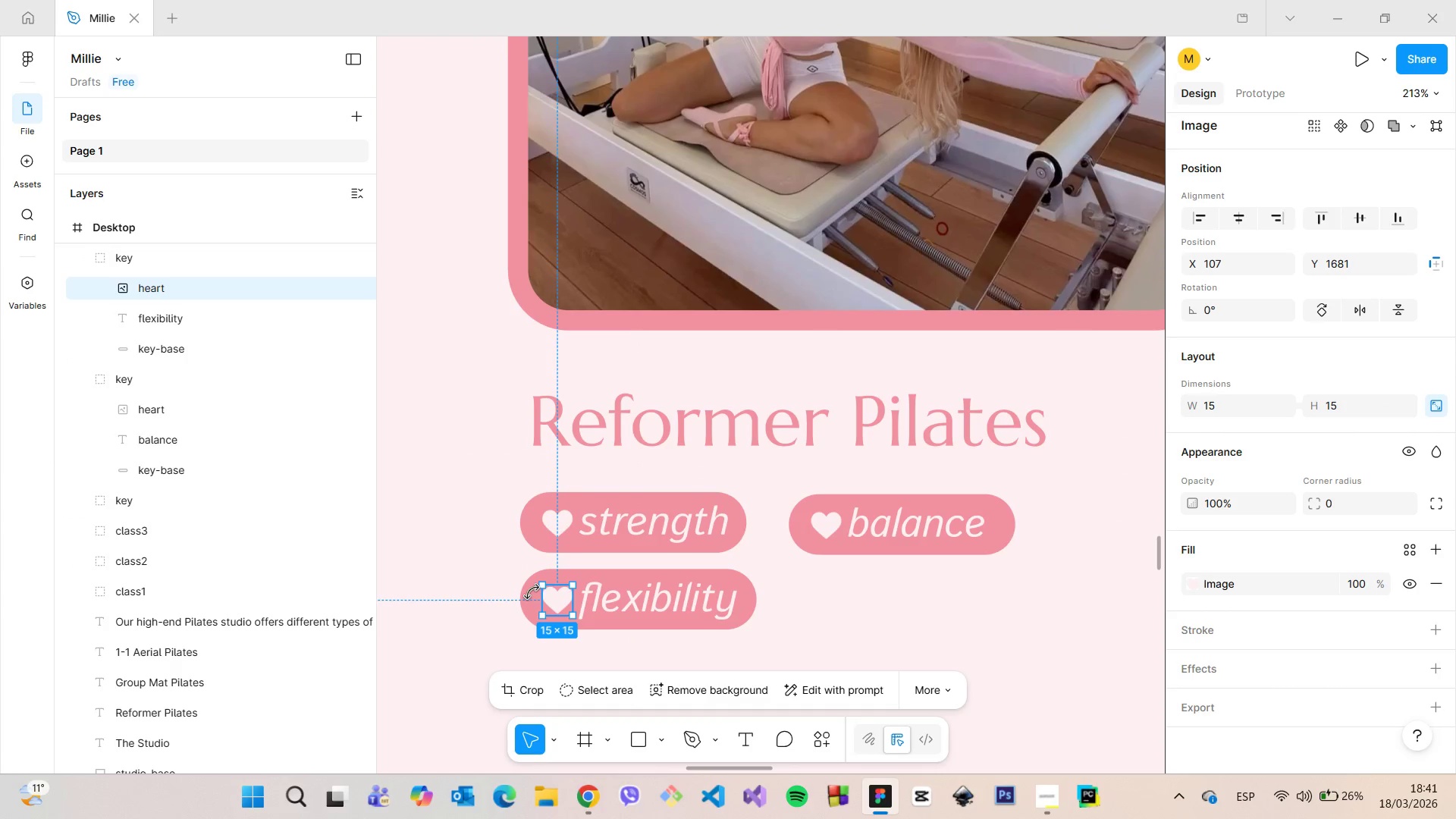 
hold_key(key=AltLeft, duration=0.48)
 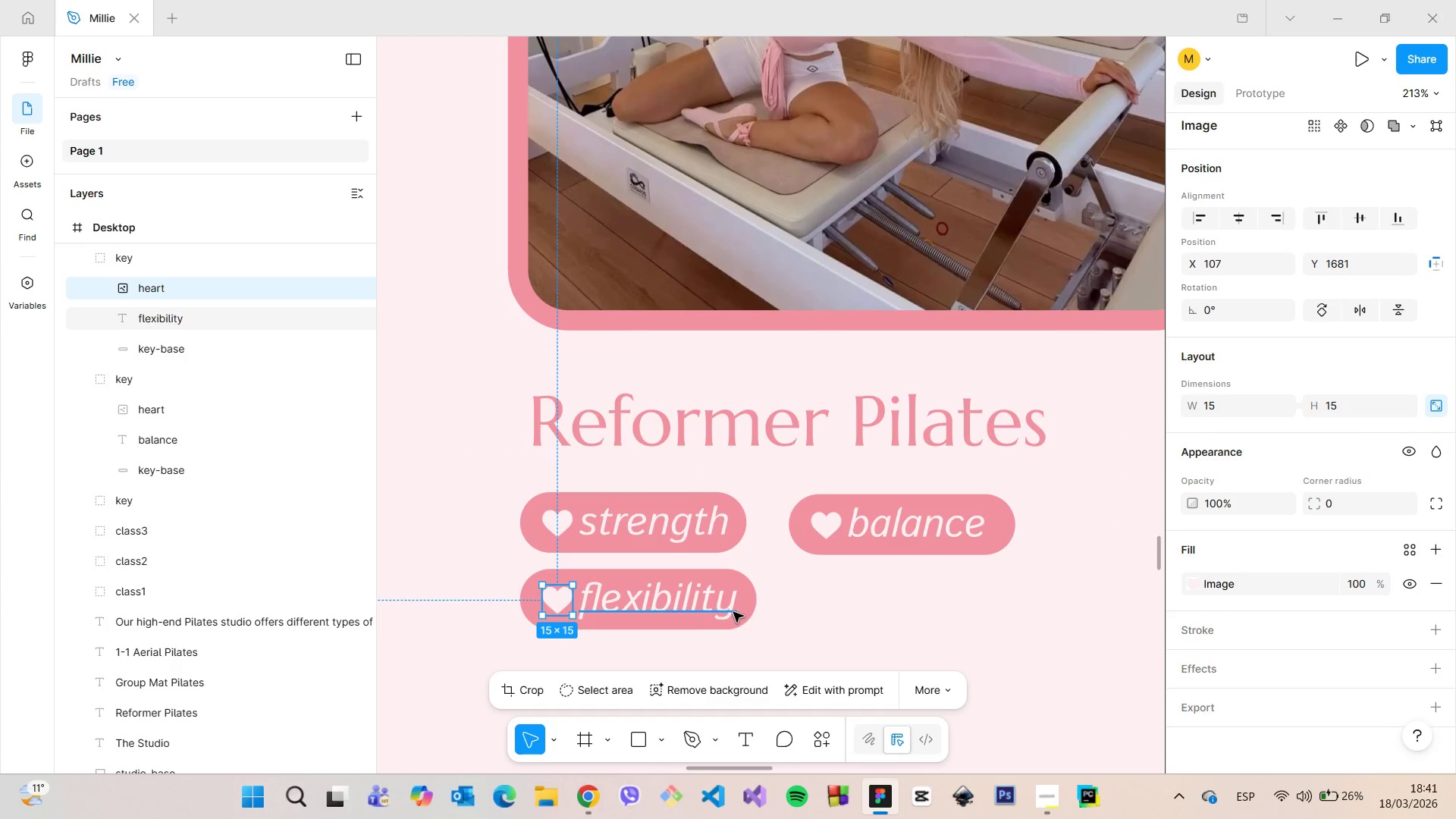 
left_click([711, 602])
 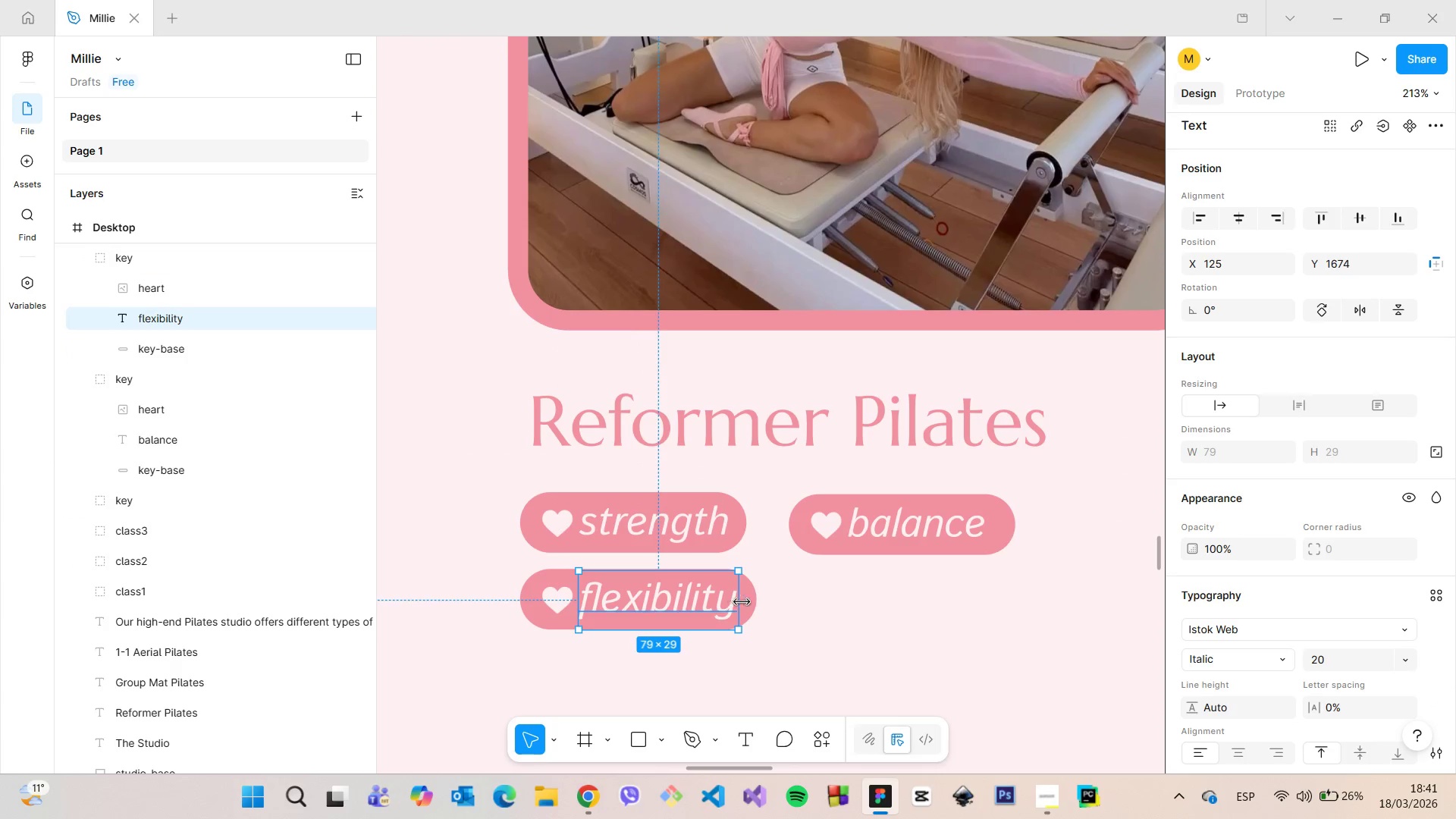 
hold_key(key=AltLeft, duration=0.61)
 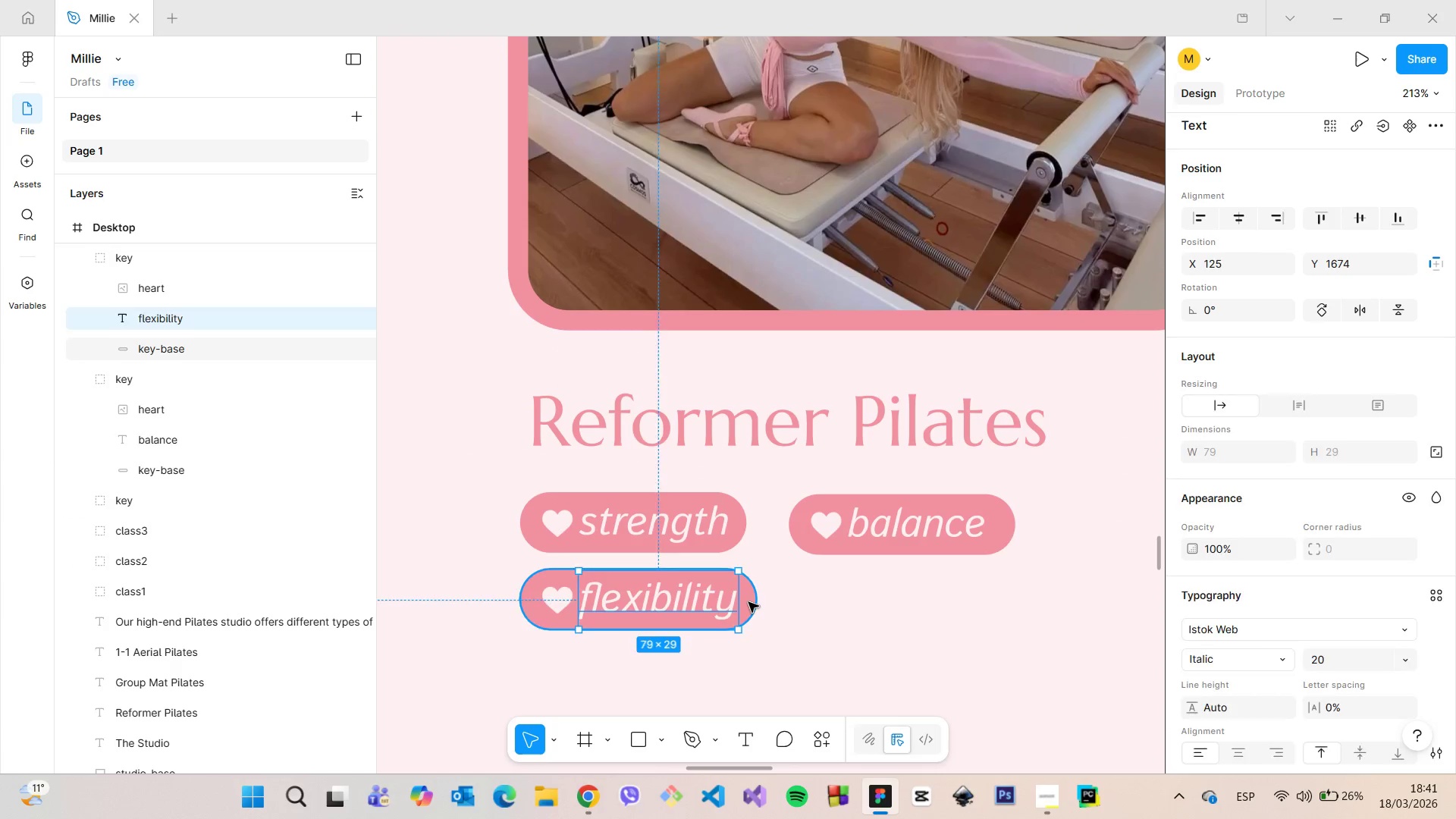 
left_click([748, 602])
 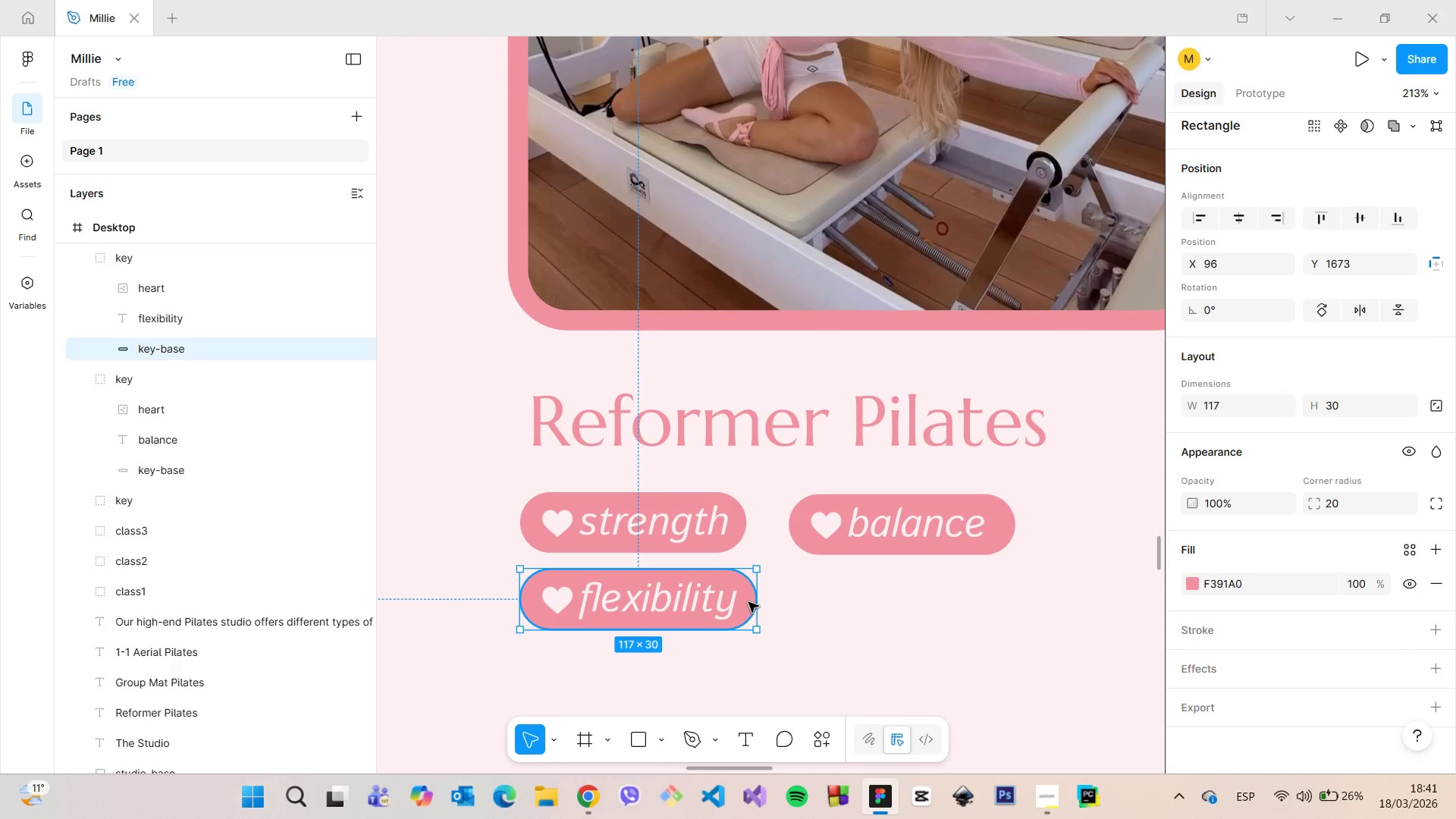 
scroll: coordinate [757, 601], scroll_direction: up, amount: 21.0
 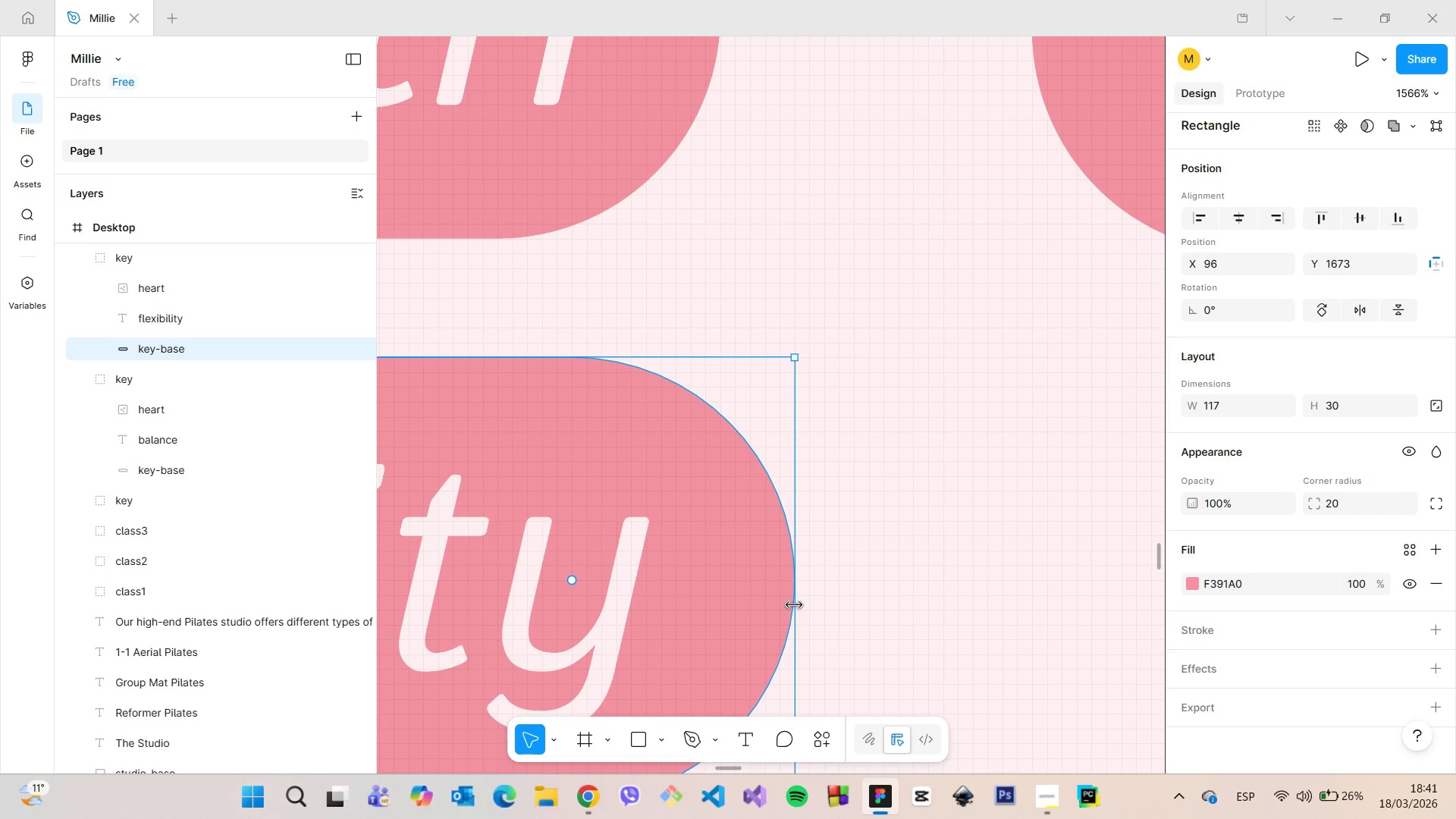 
left_click_drag(start_coordinate=[794, 605], to_coordinate=[821, 604])
 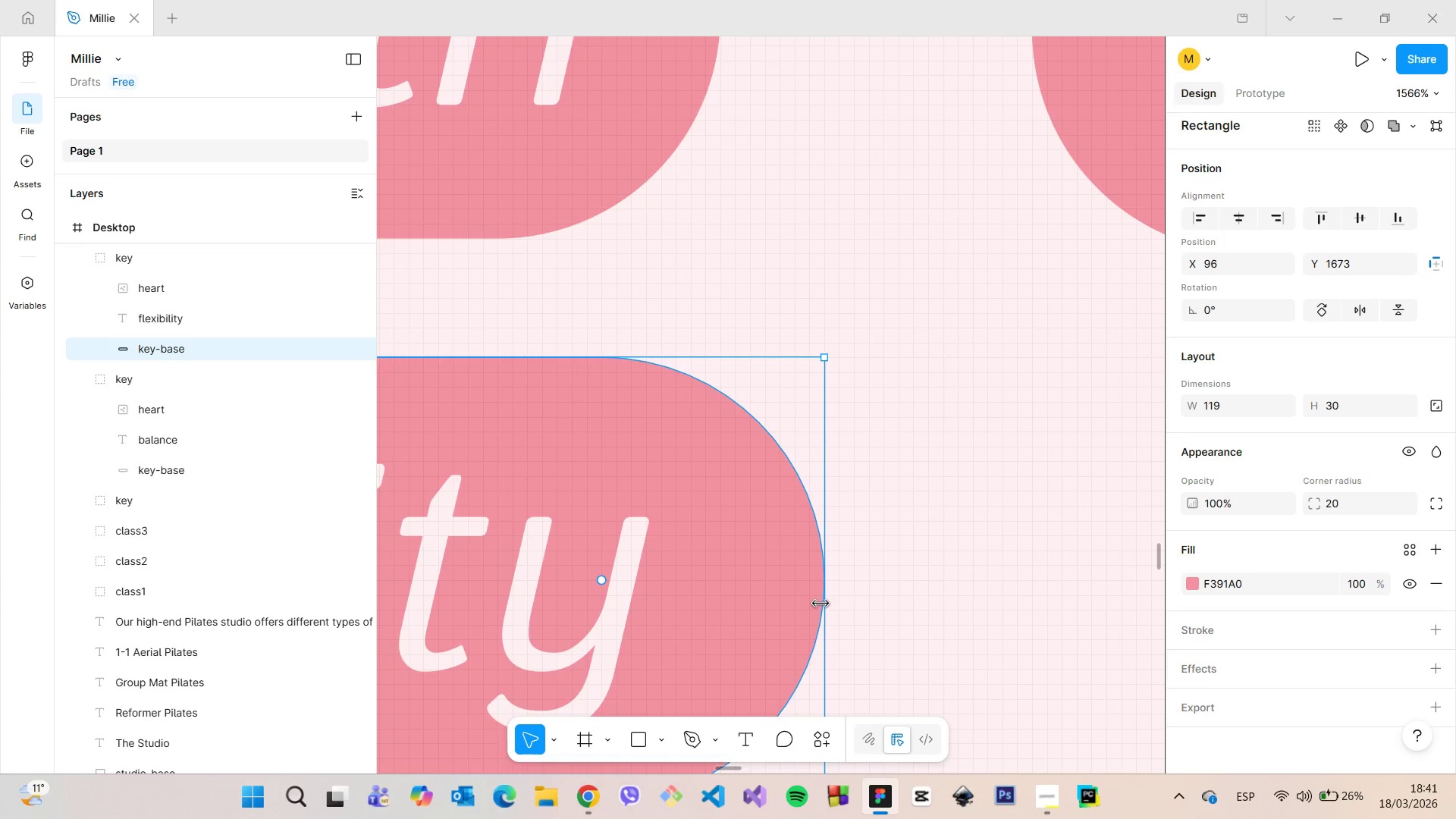 
scroll: coordinate [855, 691], scroll_direction: down, amount: 20.0
 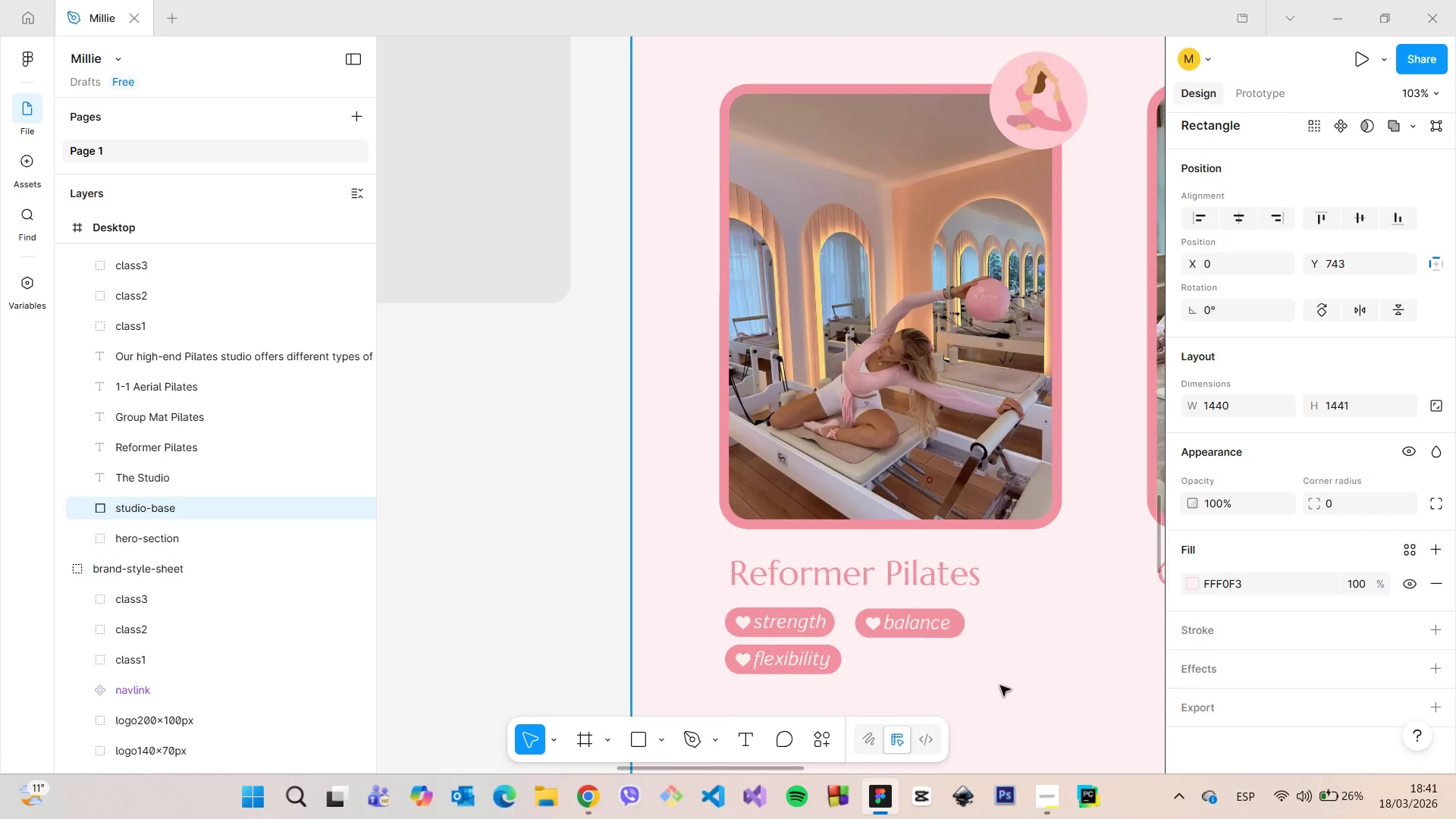 
scroll: coordinate [1018, 646], scroll_direction: up, amount: 7.0
 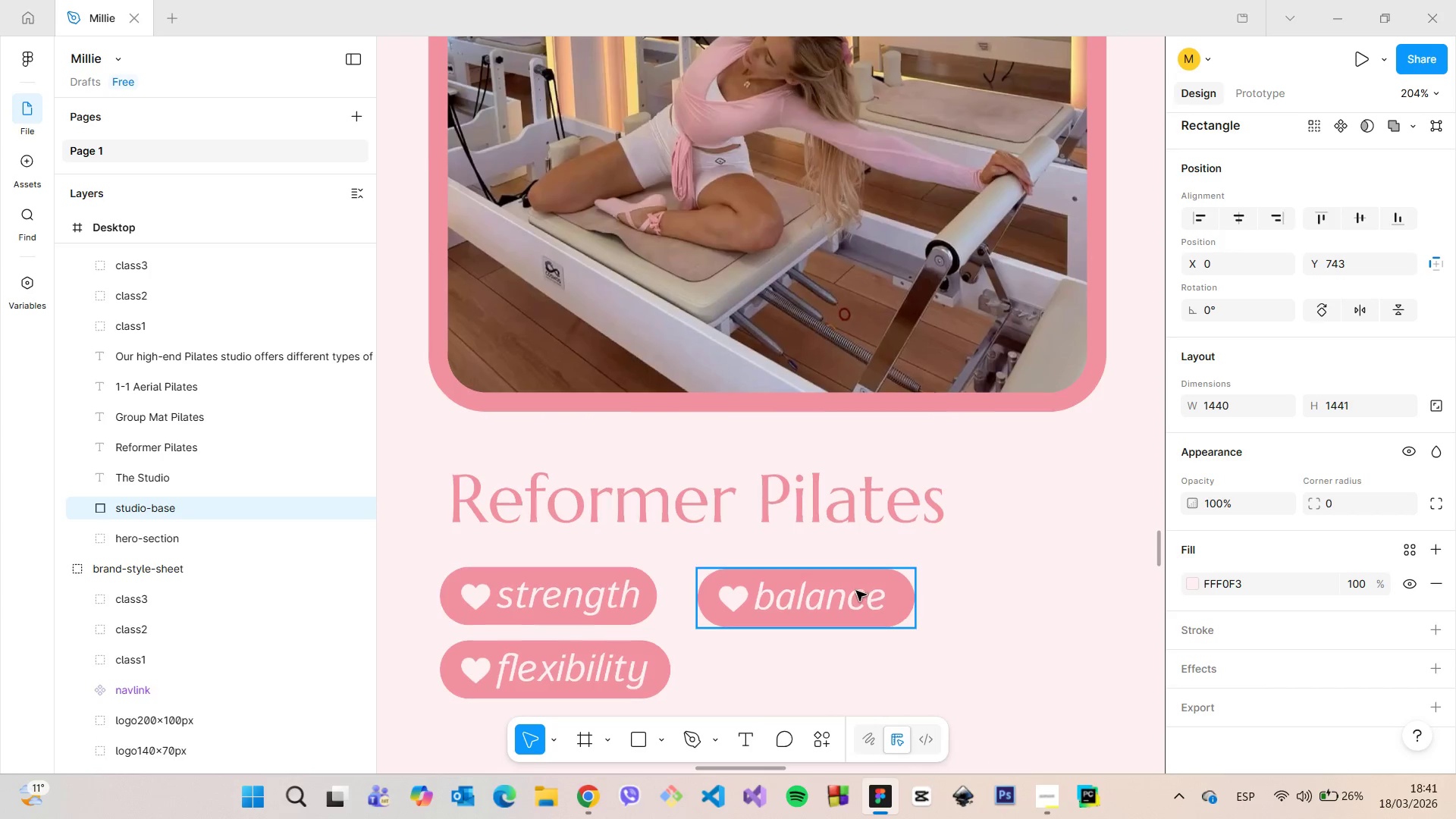 
double_click([856, 591])
 